 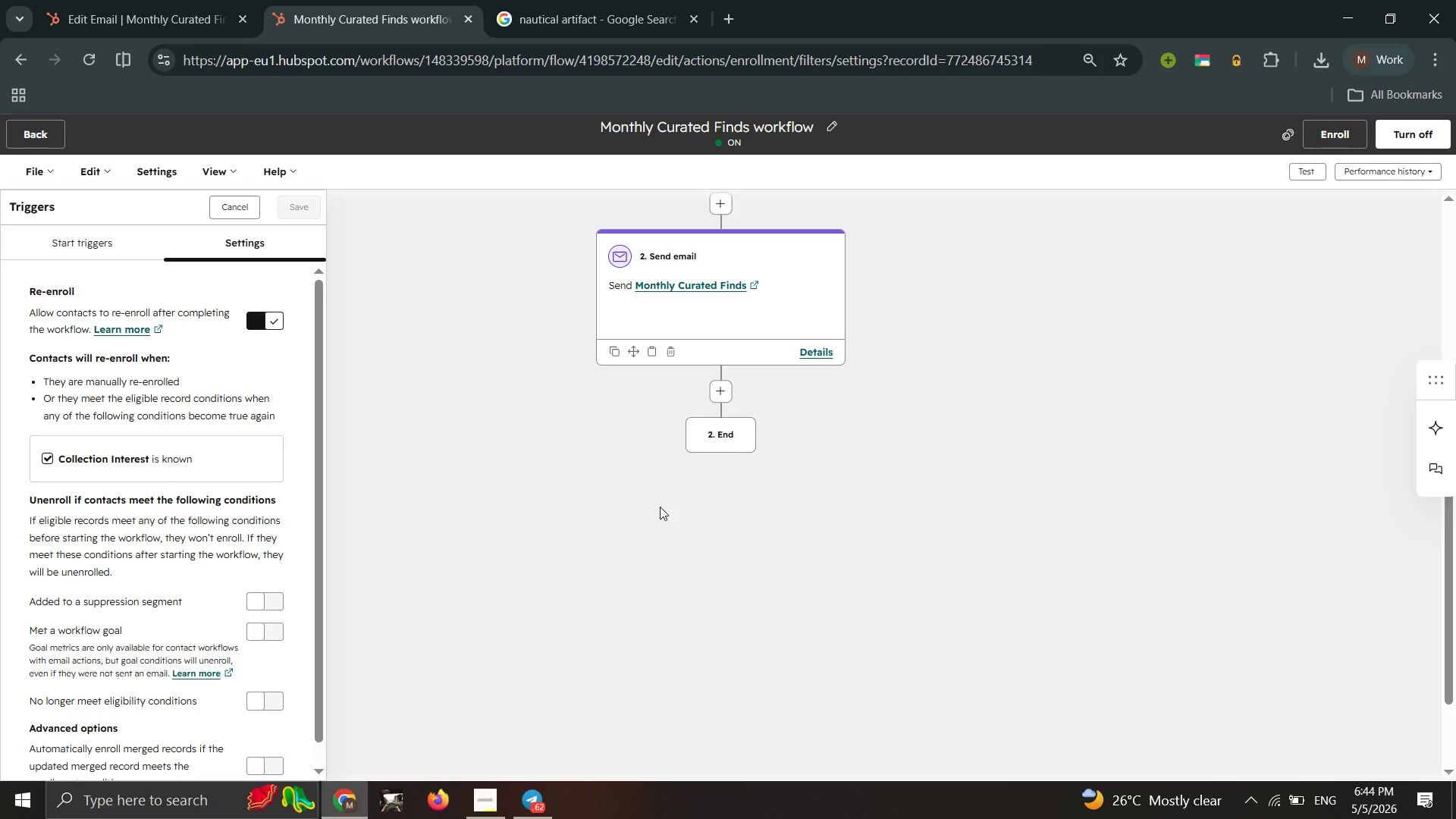 
scroll: coordinate [740, 650], scroll_direction: down, amount: 4.0
 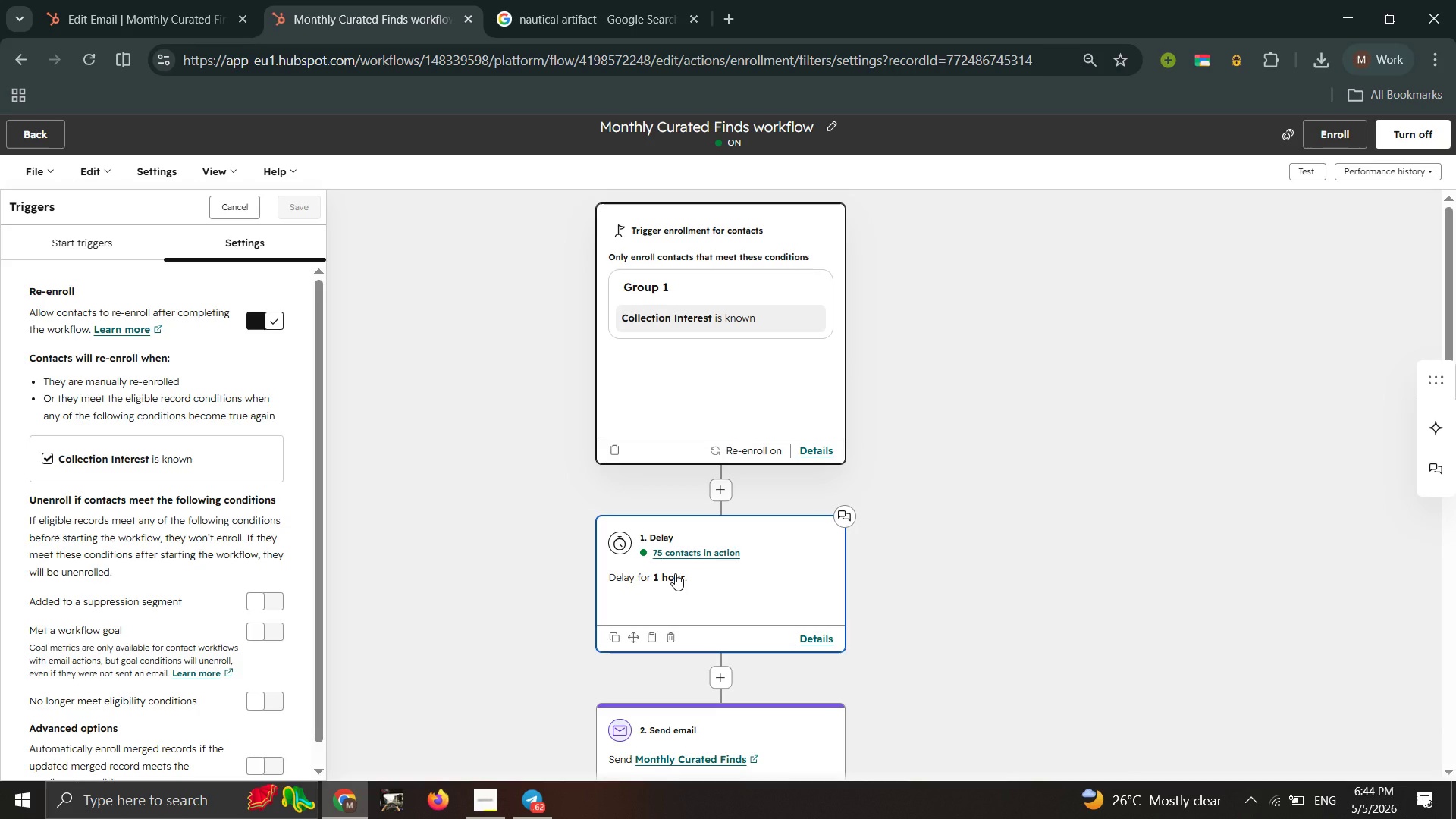 
wait(7.64)
 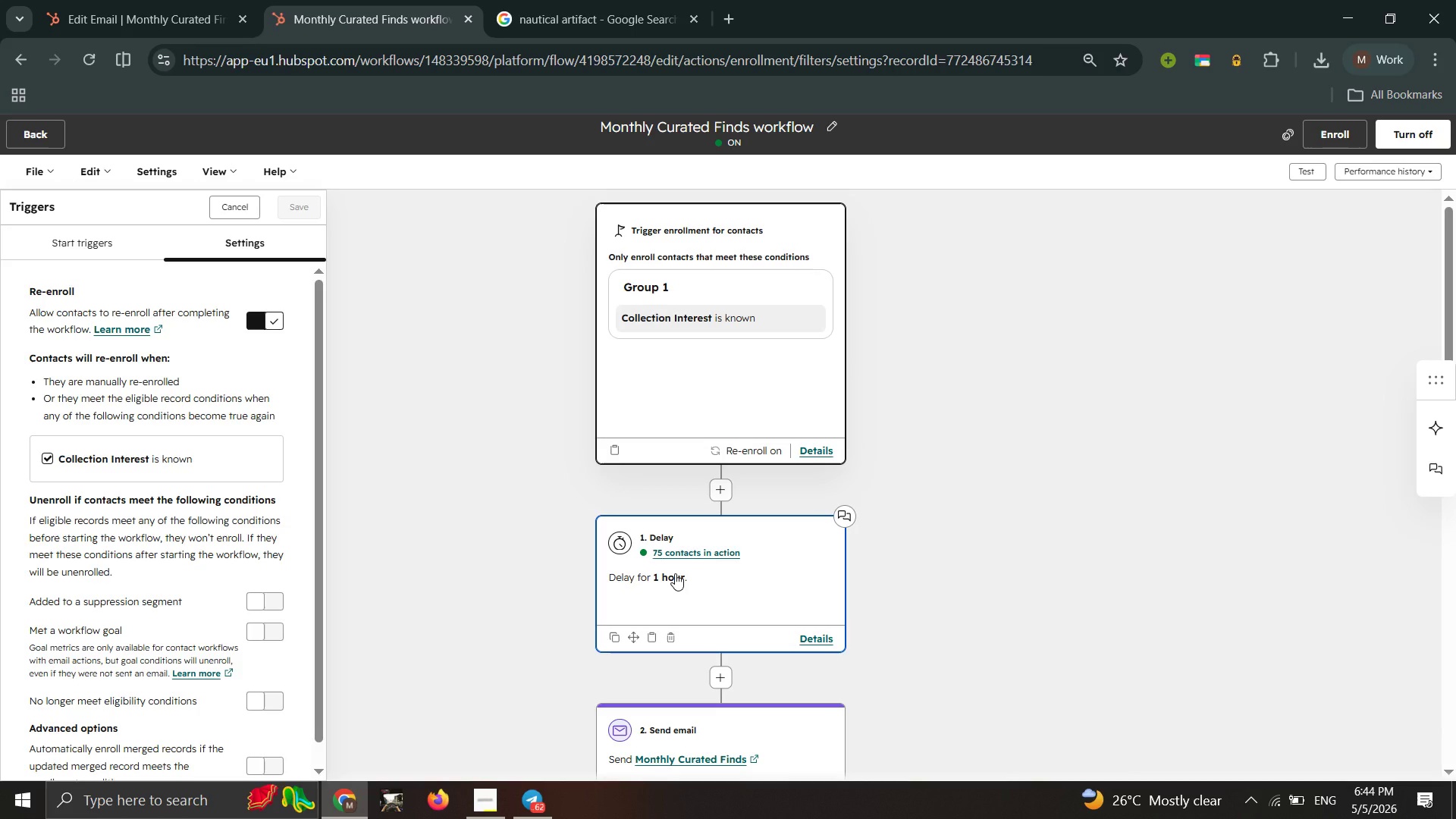 
left_click([64, 237])
 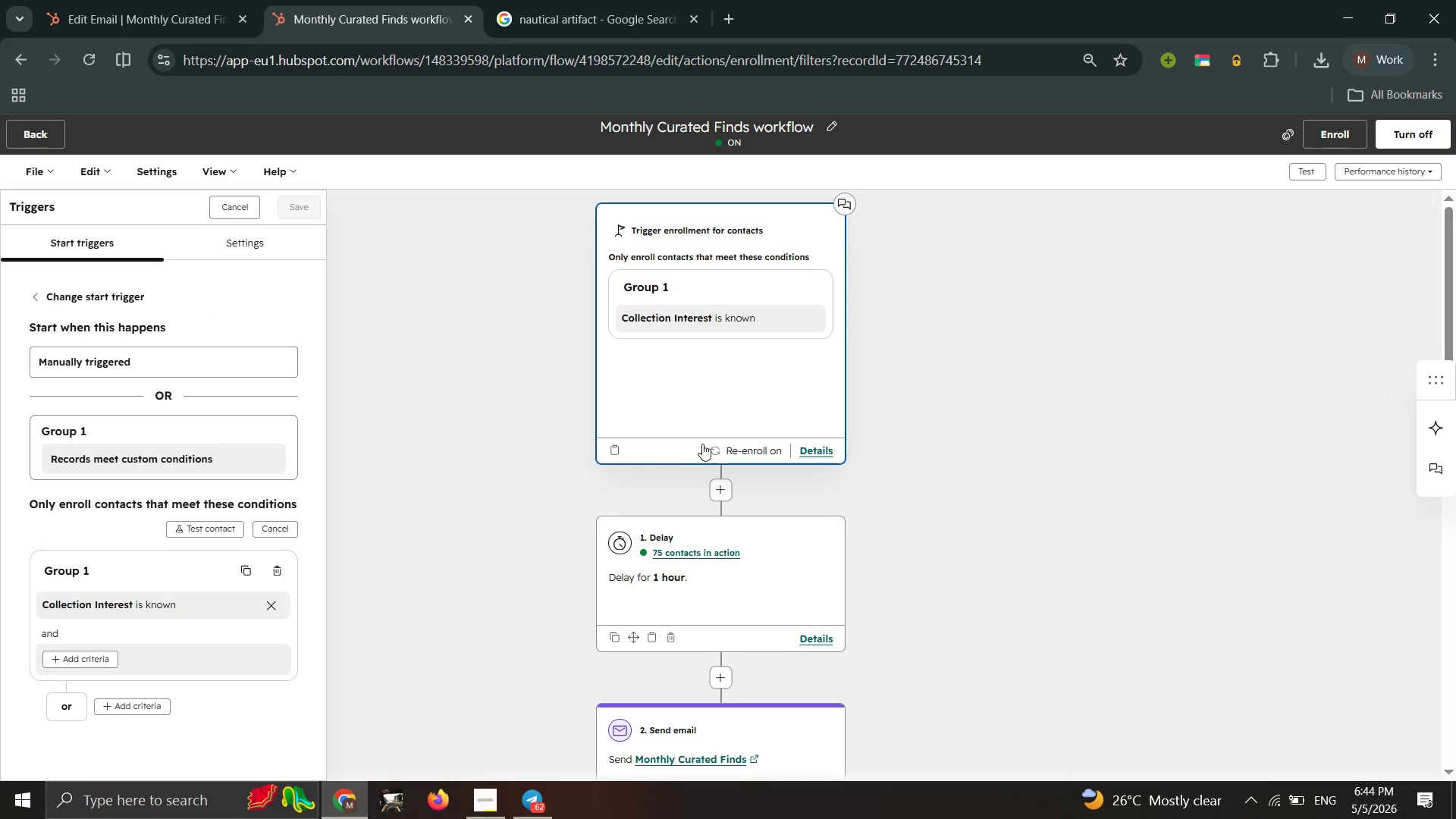 
scroll: coordinate [703, 442], scroll_direction: none, amount: 0.0
 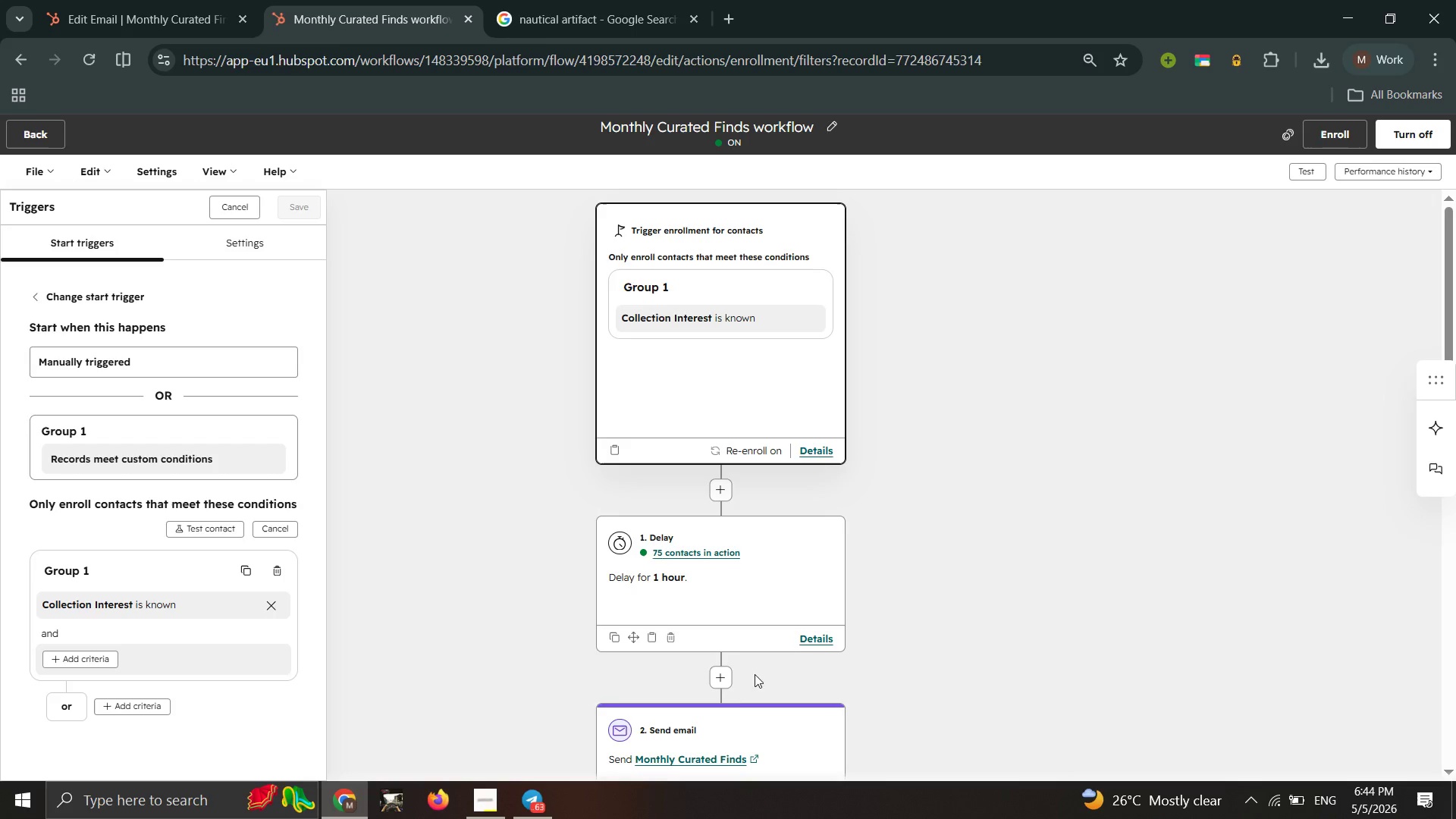 
left_click([783, 390])
 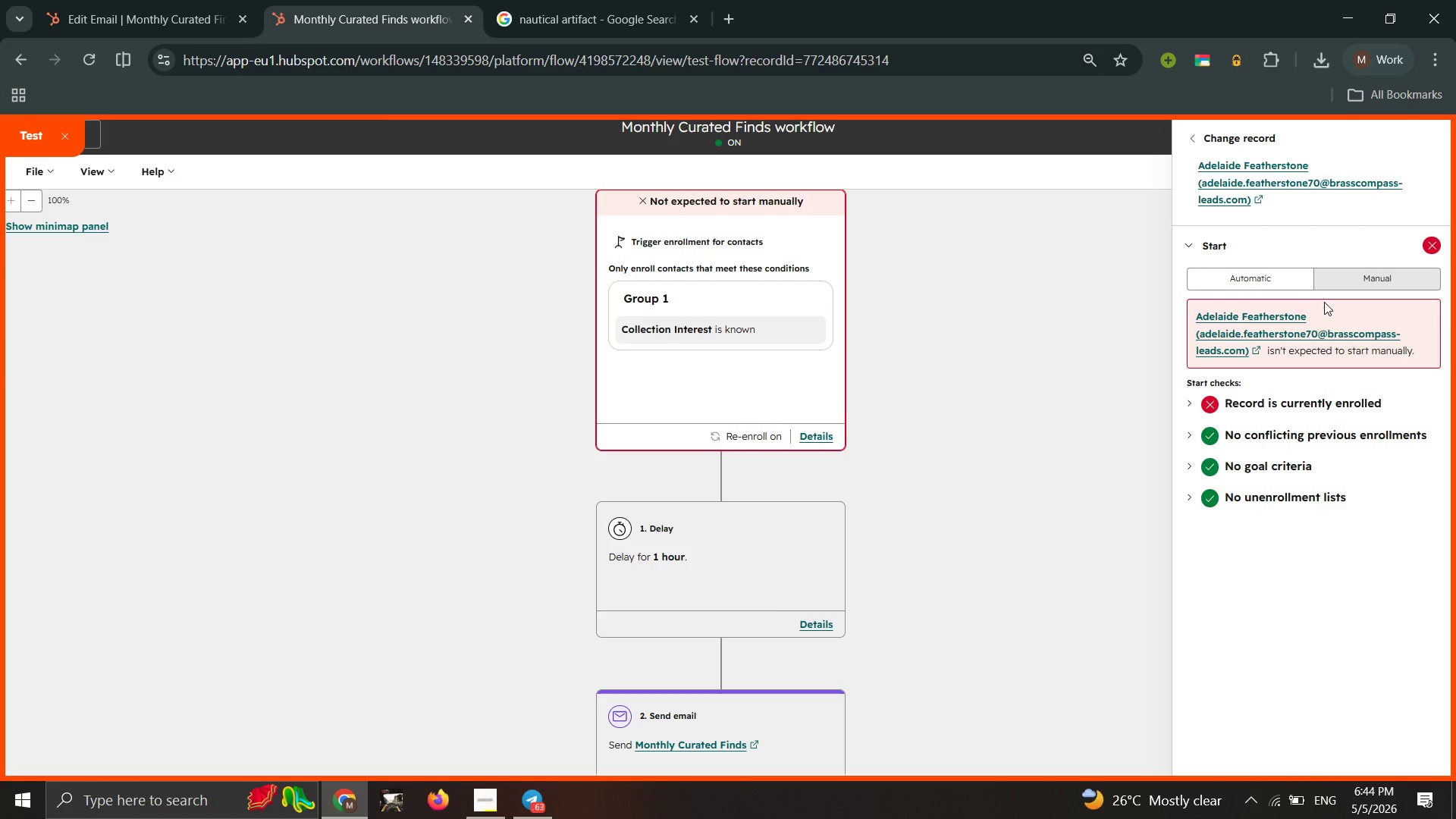 
left_click([1256, 281])
 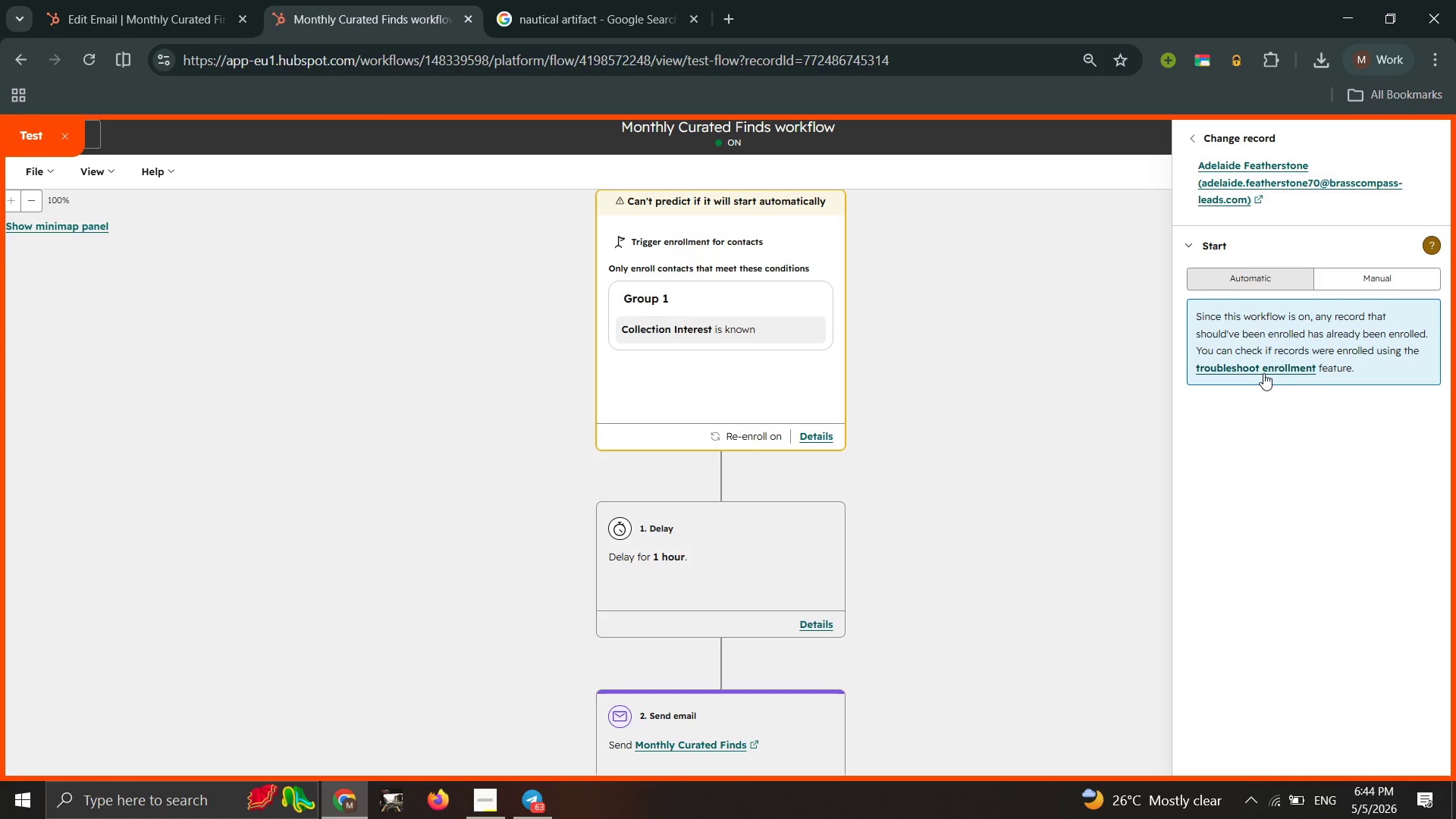 
left_click([1263, 373])
 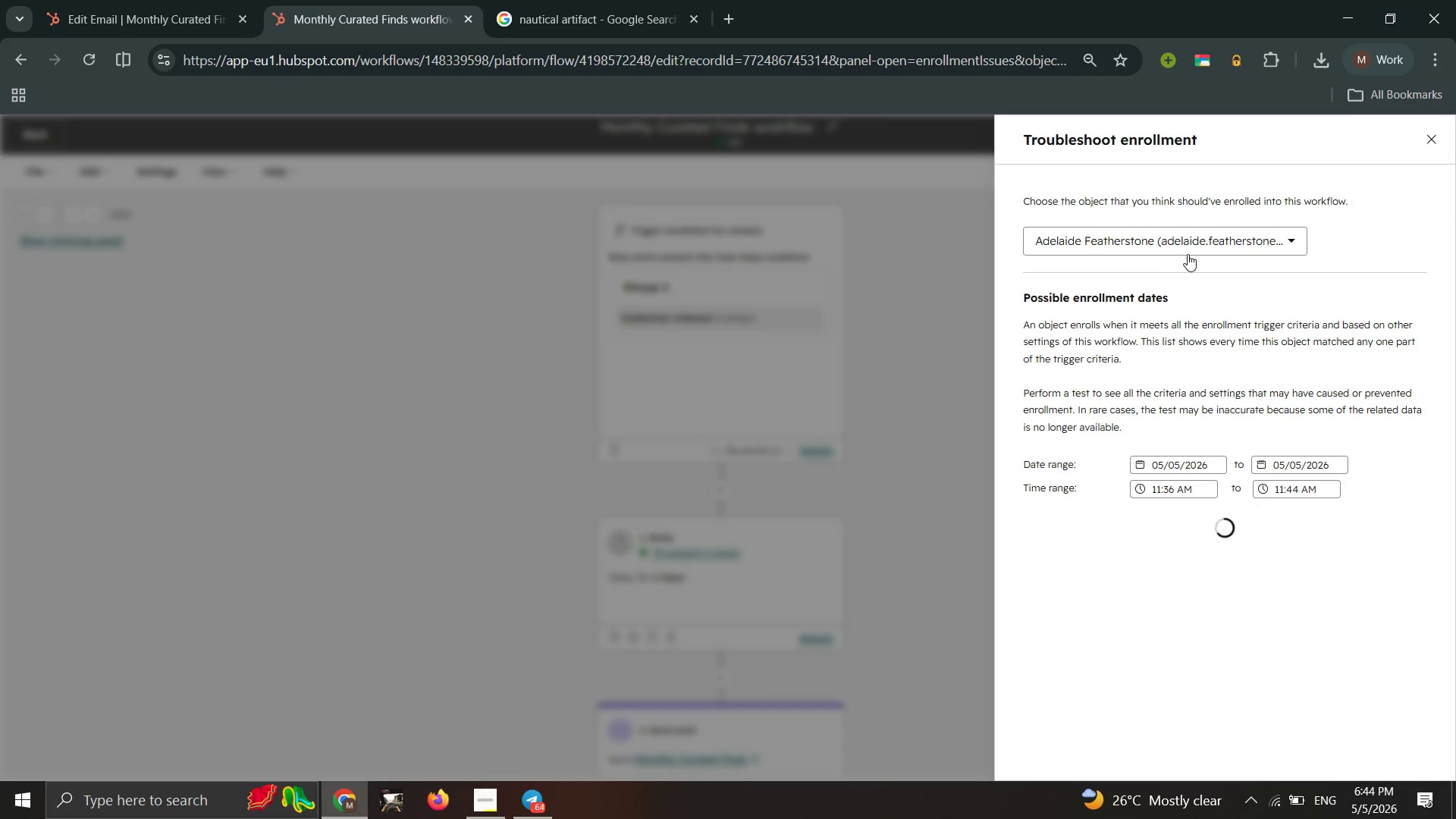 
scroll: coordinate [1185, 525], scroll_direction: down, amount: 4.0
 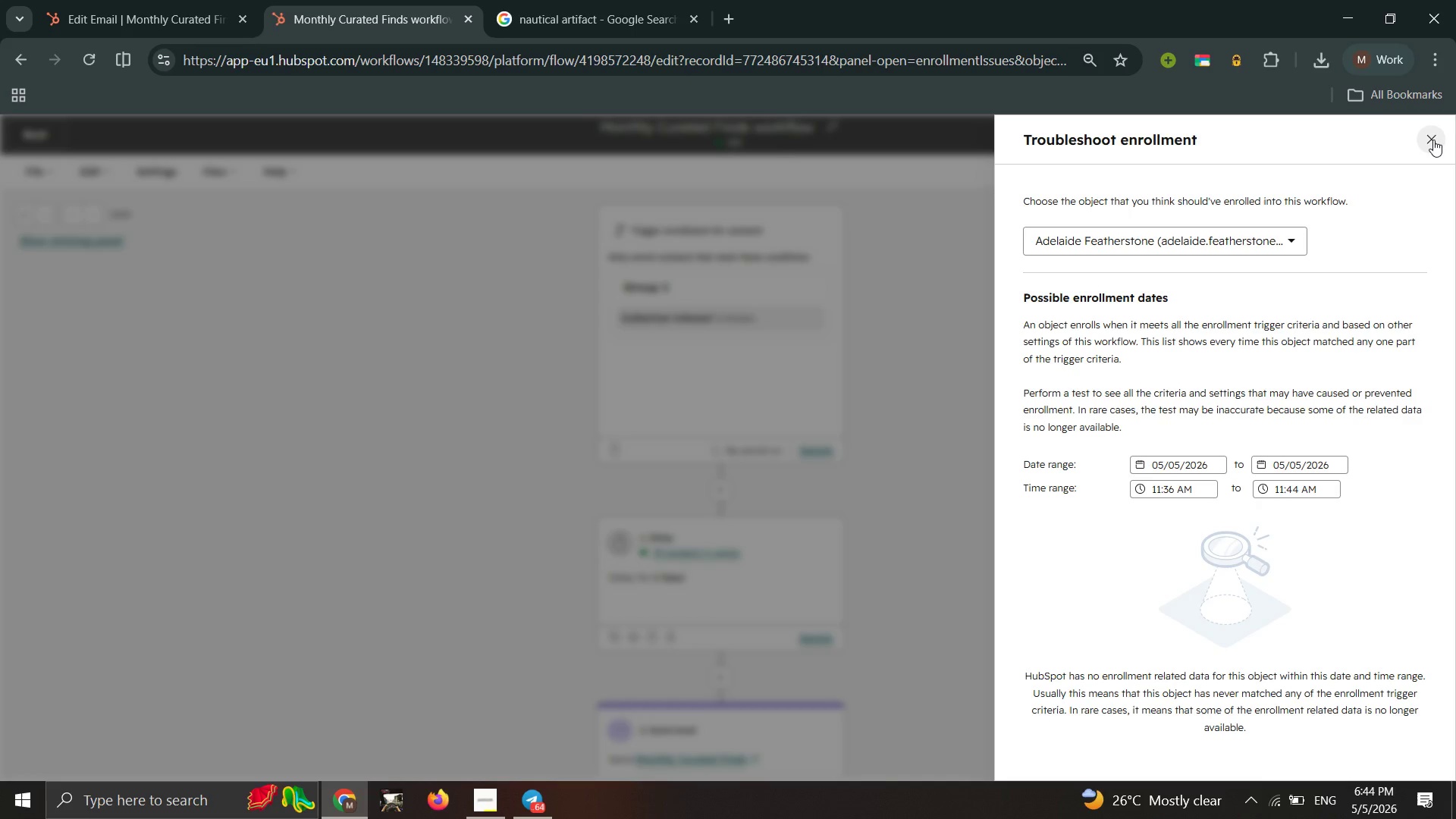 
left_click([1433, 140])
 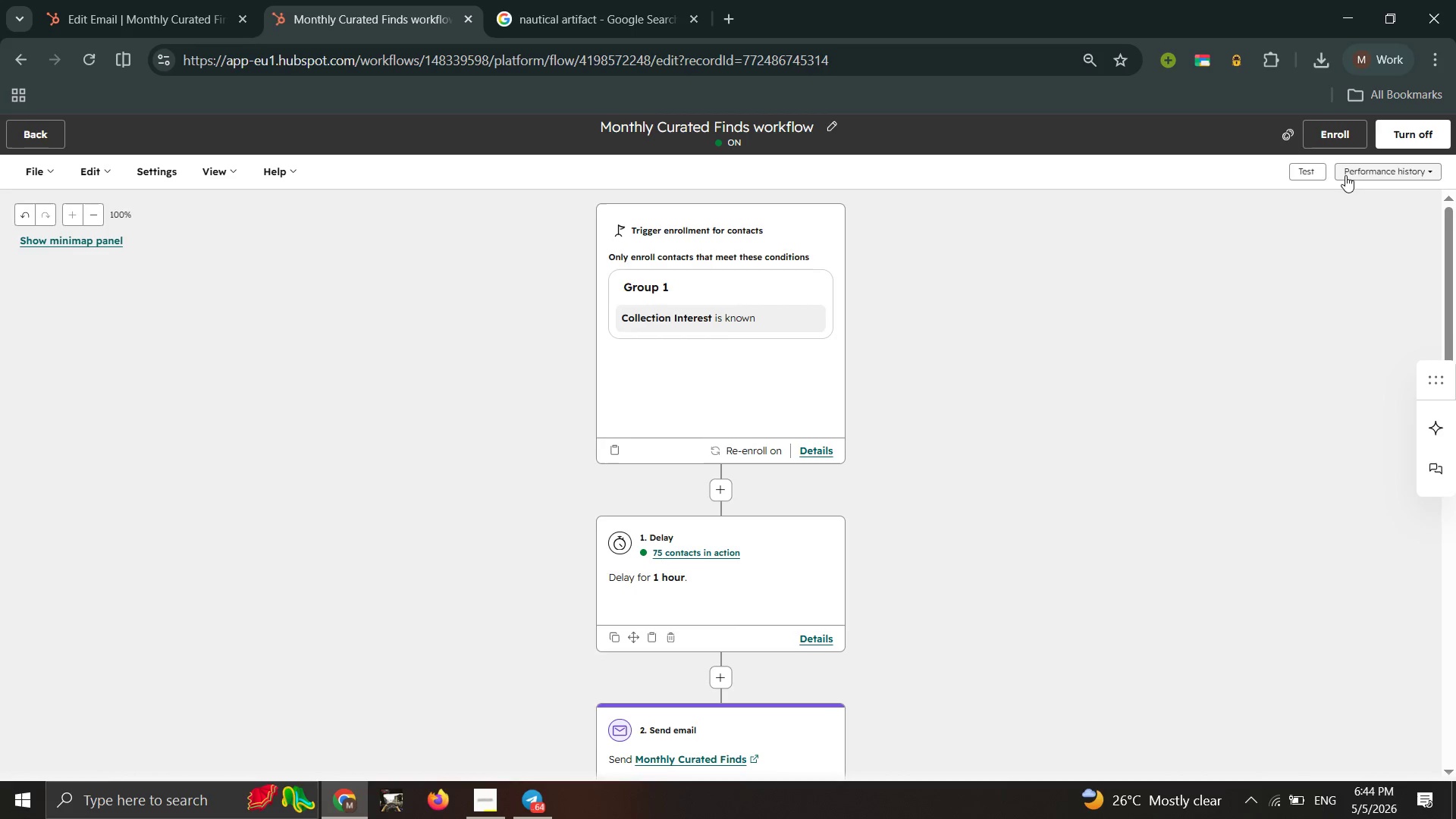 
left_click([1314, 175])
 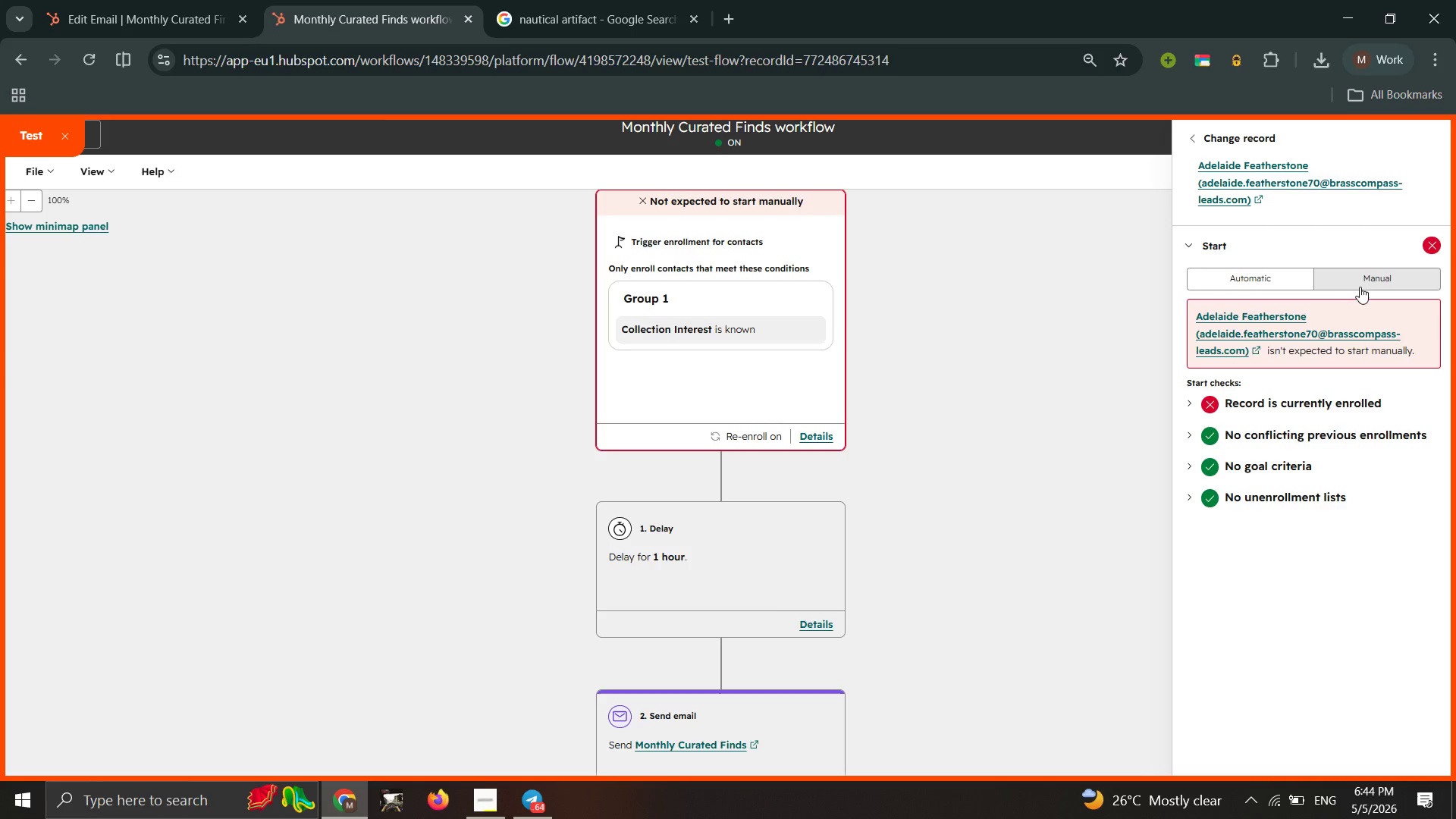 
mouse_move([1307, 419])
 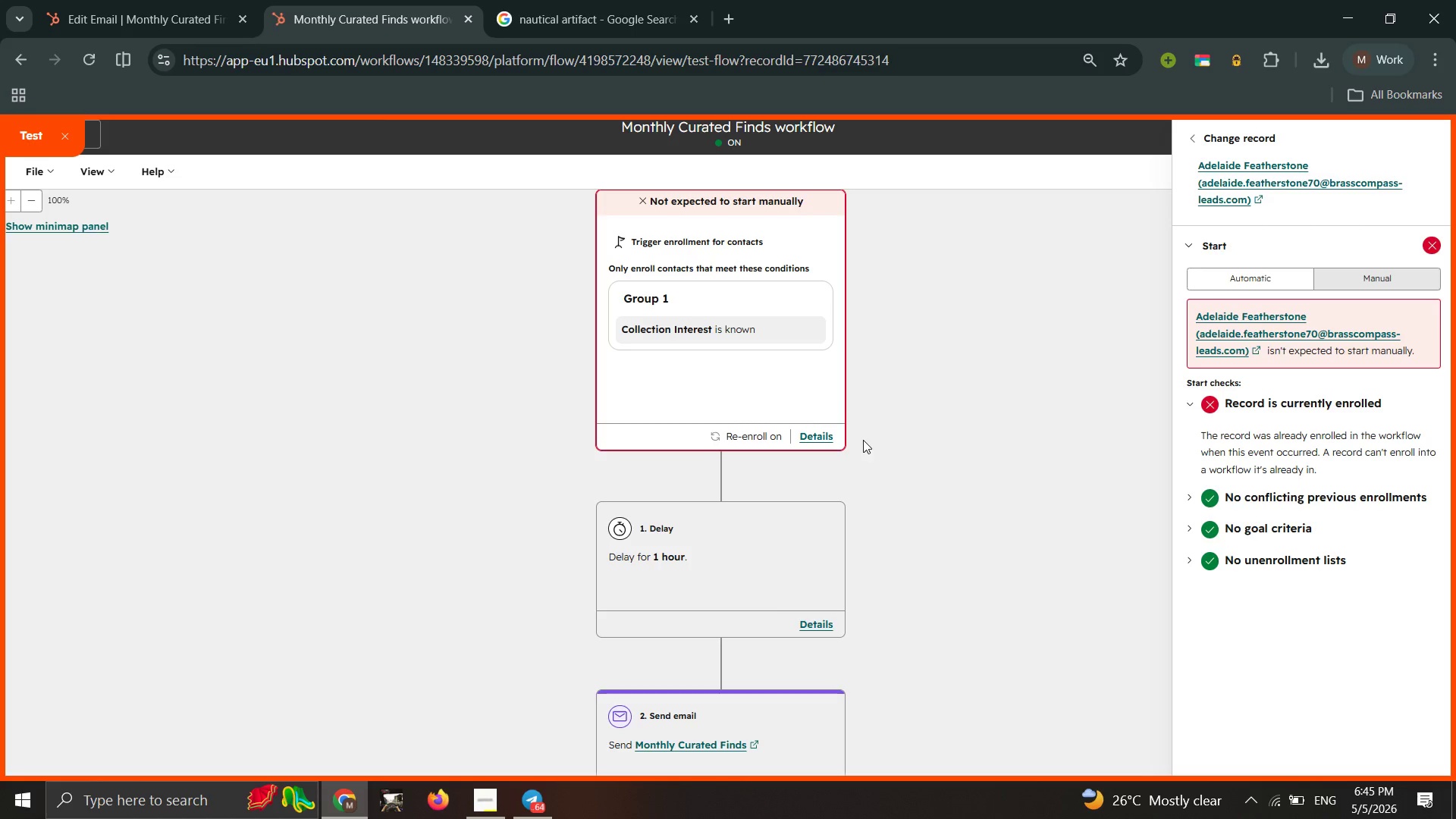 
left_click([824, 441])
 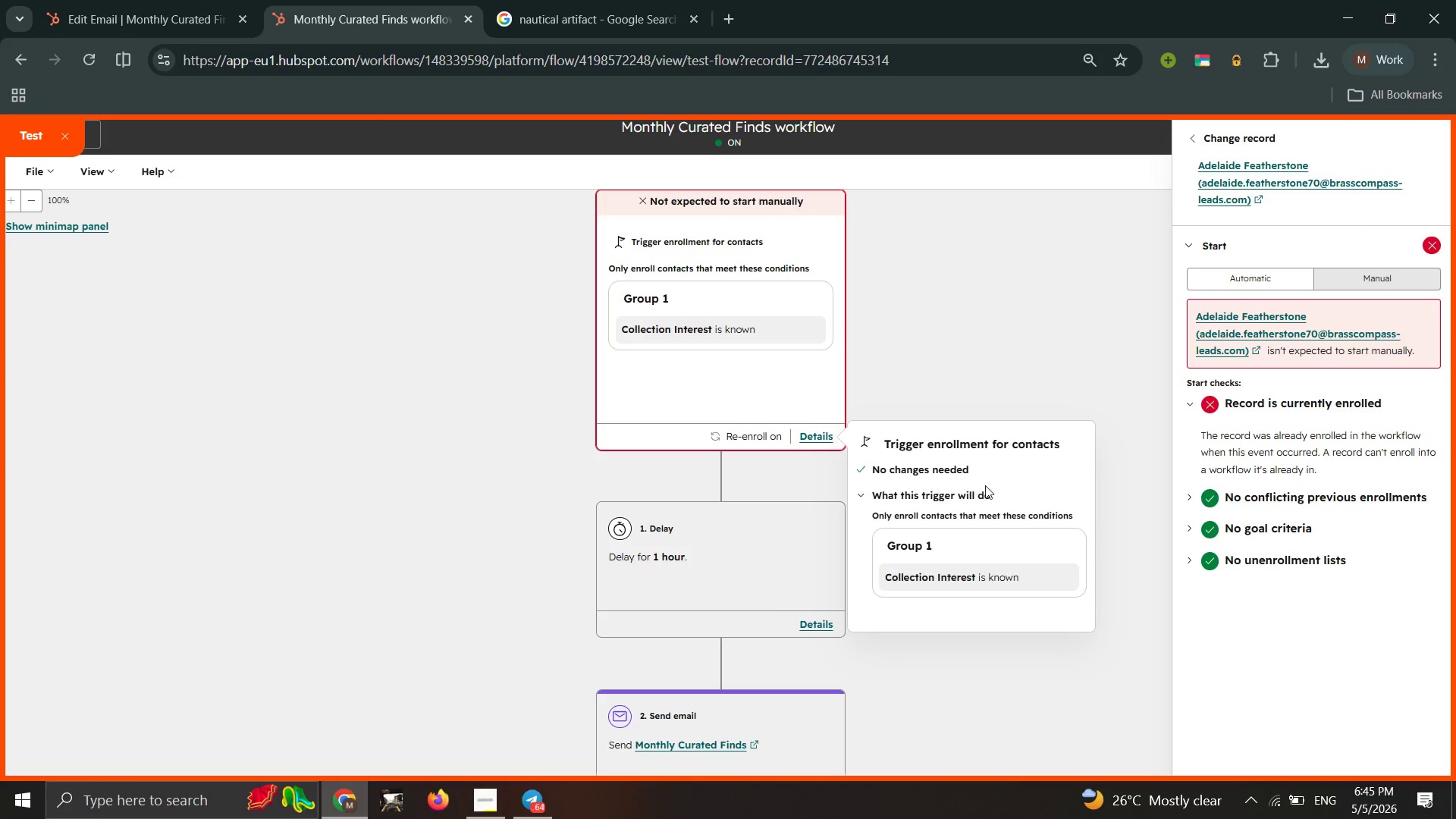 
left_click_drag(start_coordinate=[1015, 569], to_coordinate=[1018, 569])
 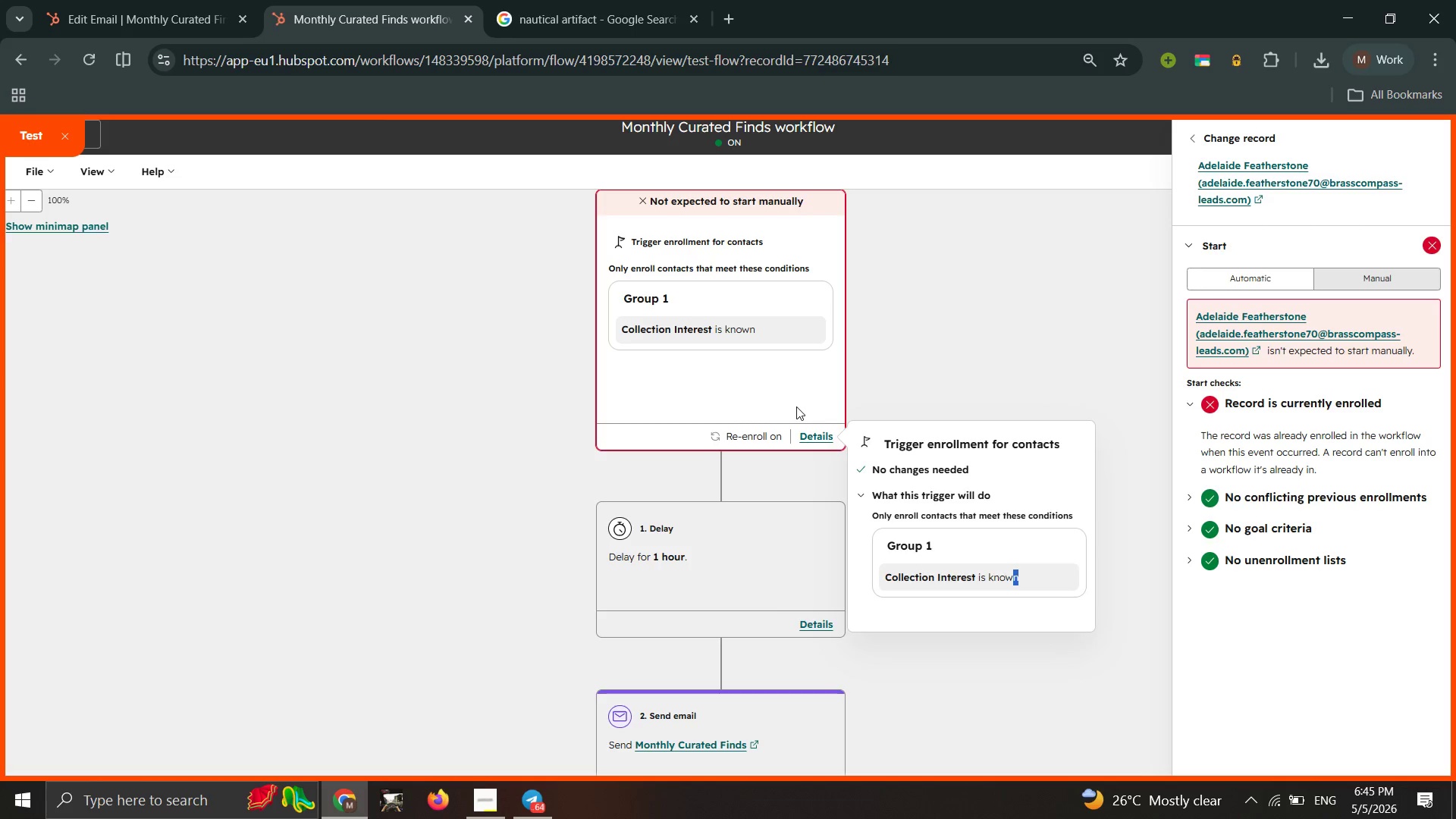 
wait(5.76)
 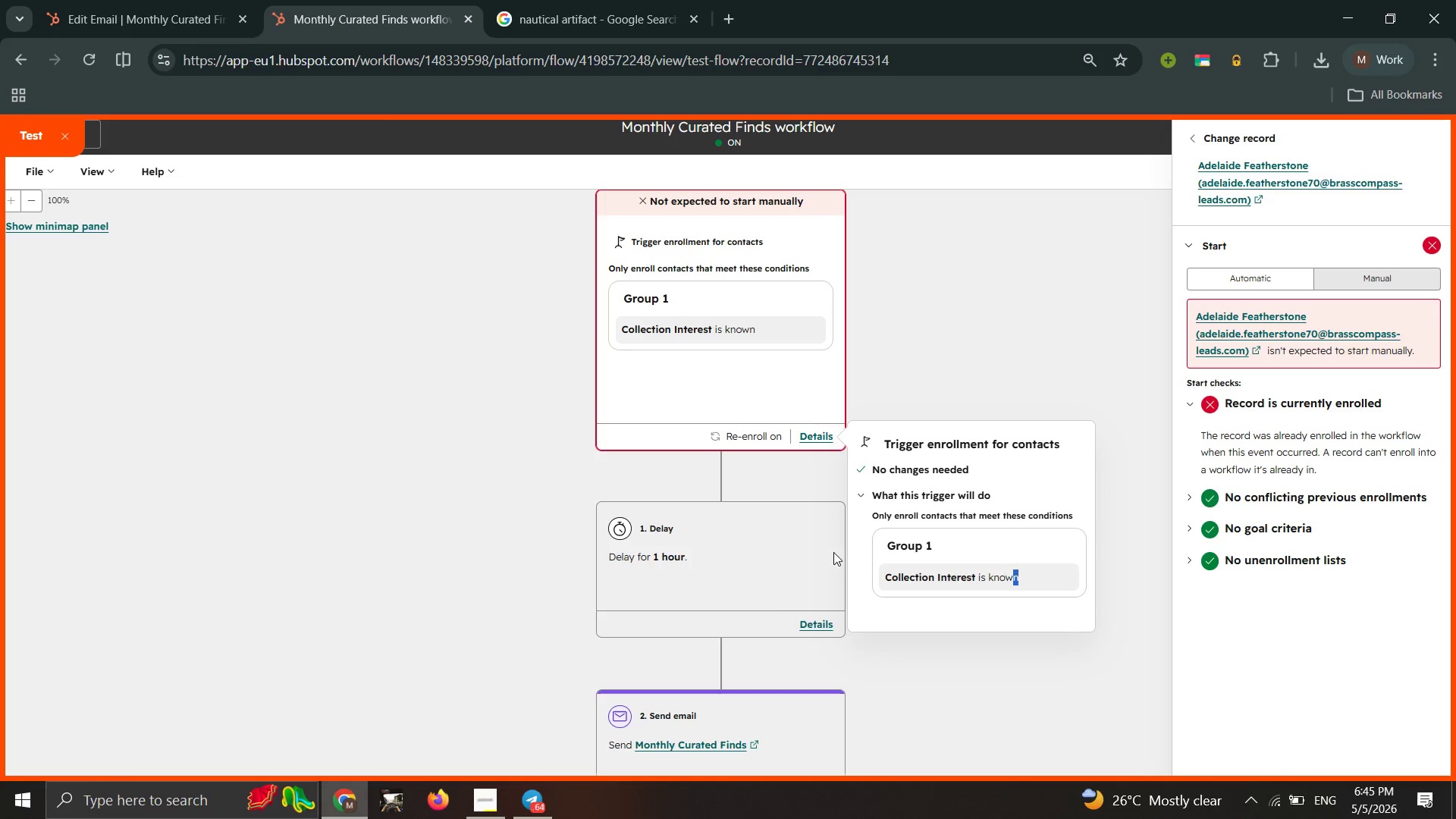 
mouse_move([77, 136])
 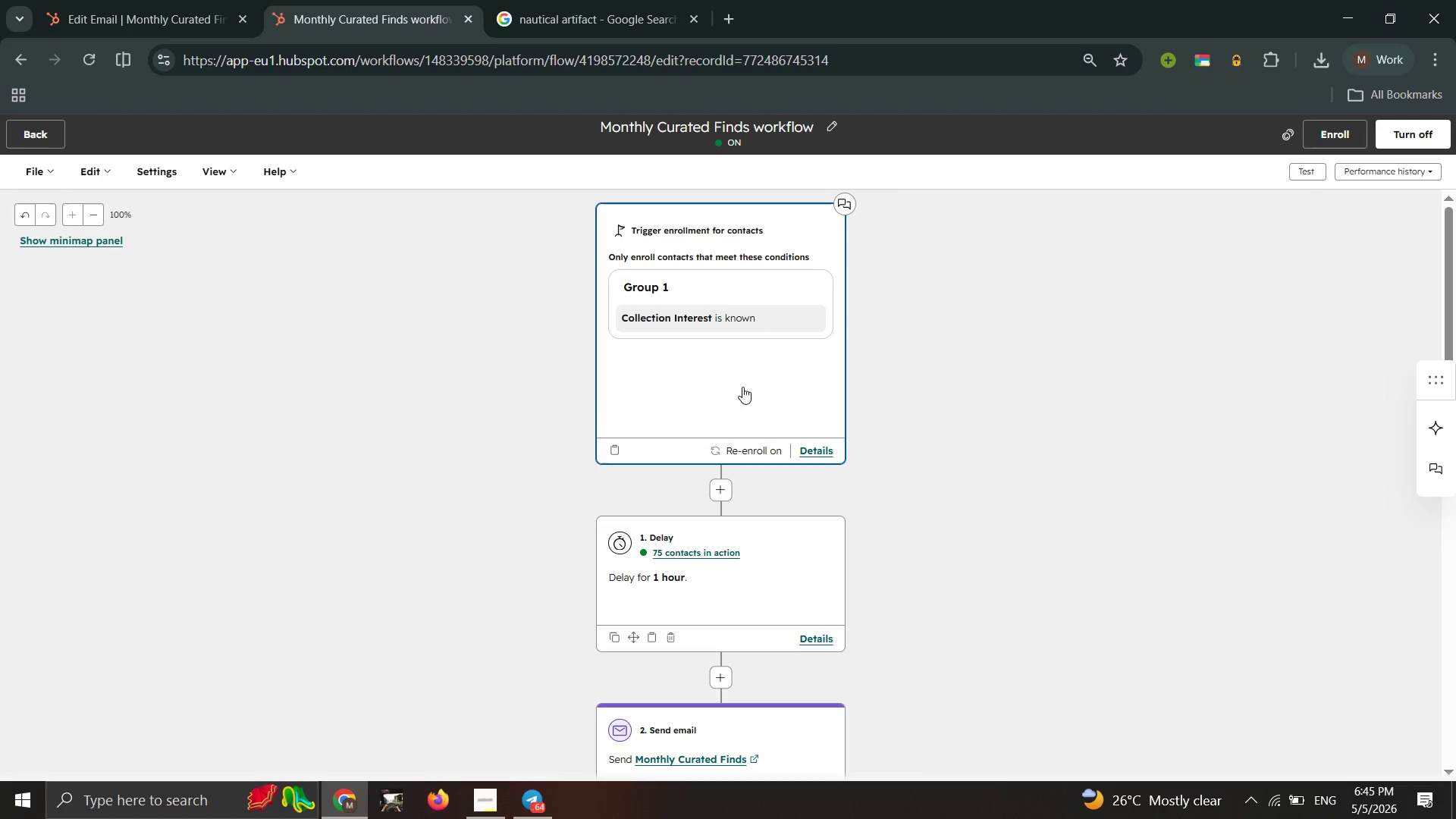 
left_click([740, 381])
 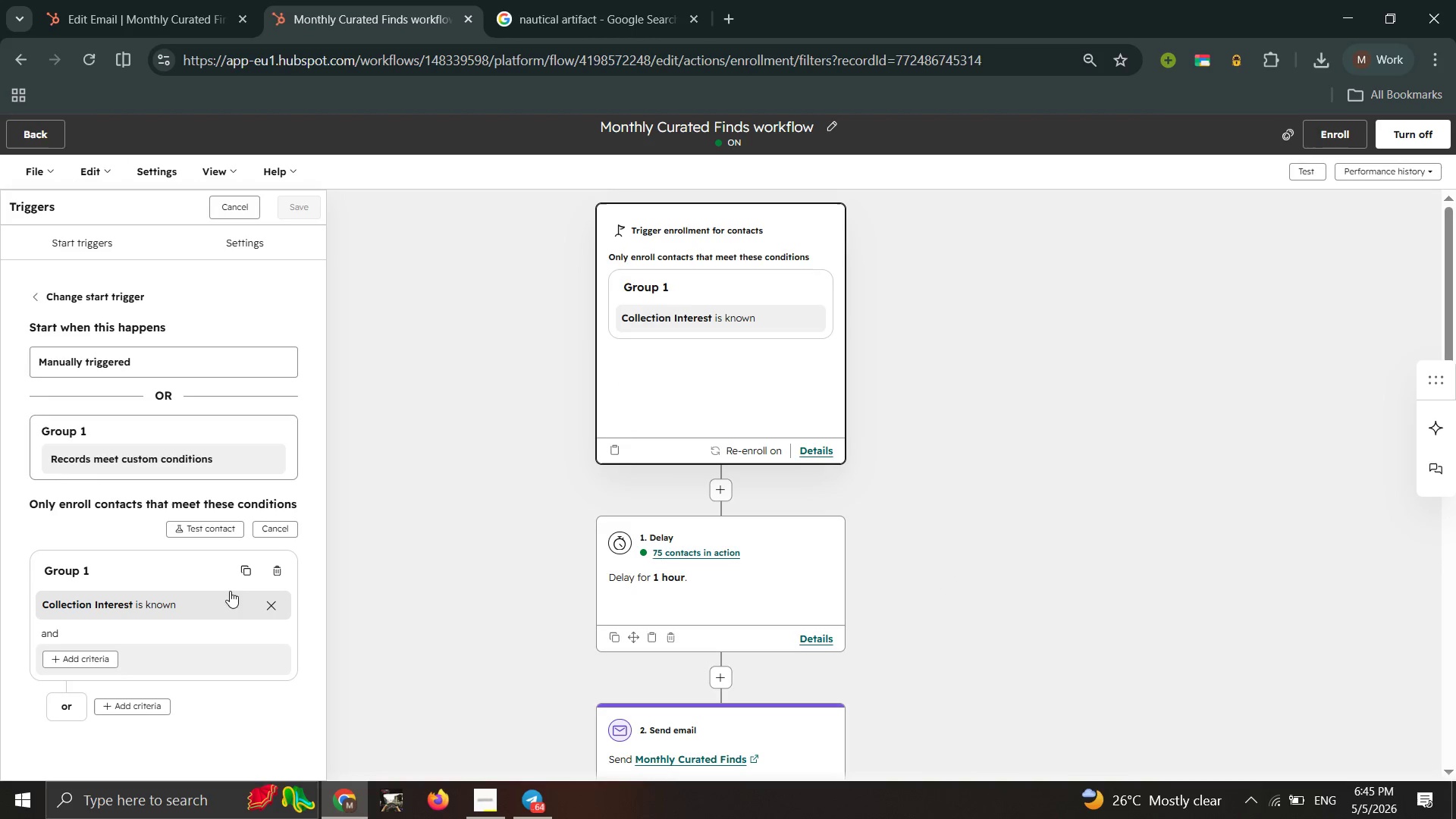 
left_click([126, 369])
 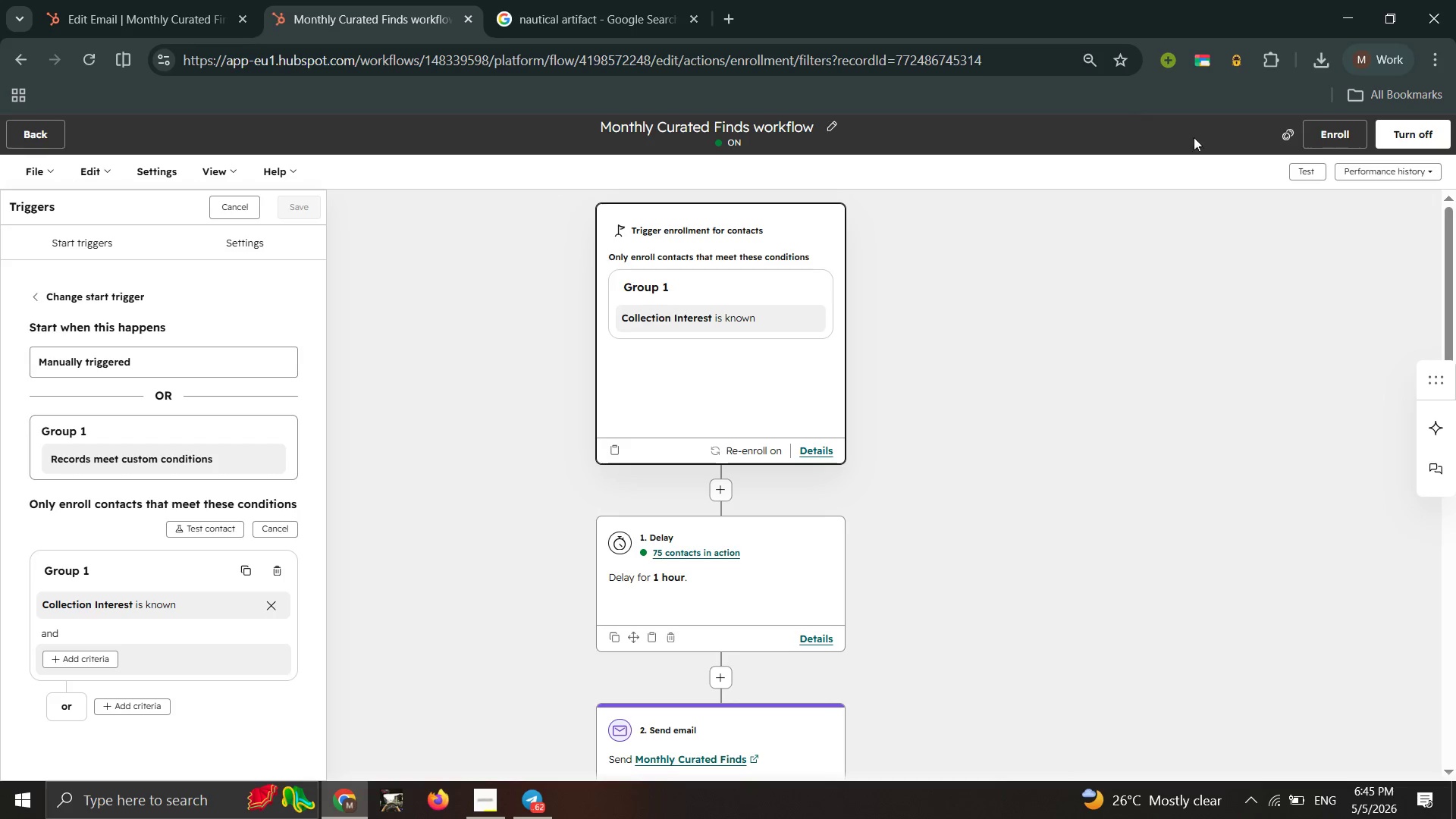 
wait(37.34)
 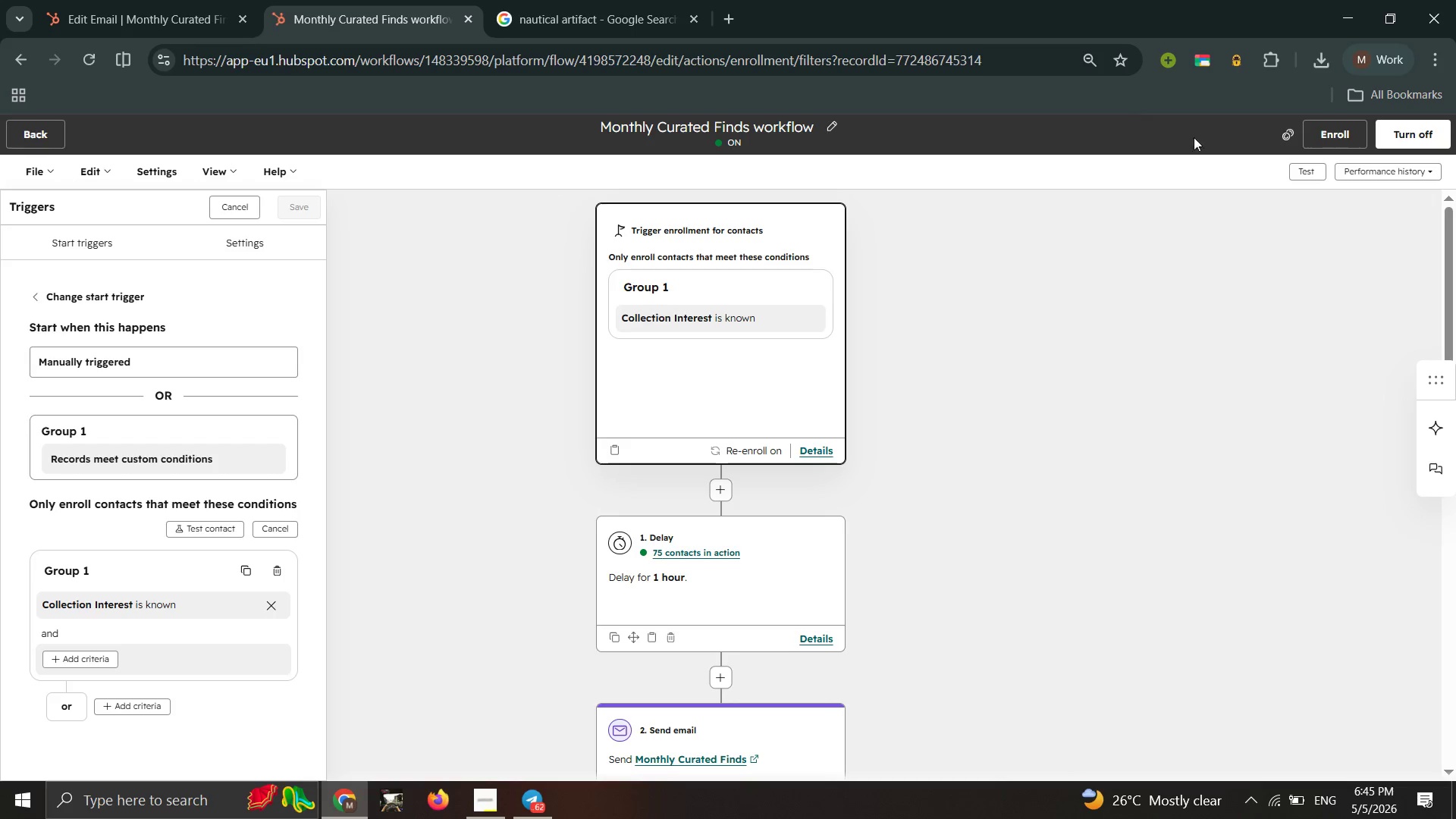 
left_click([1308, 176])
 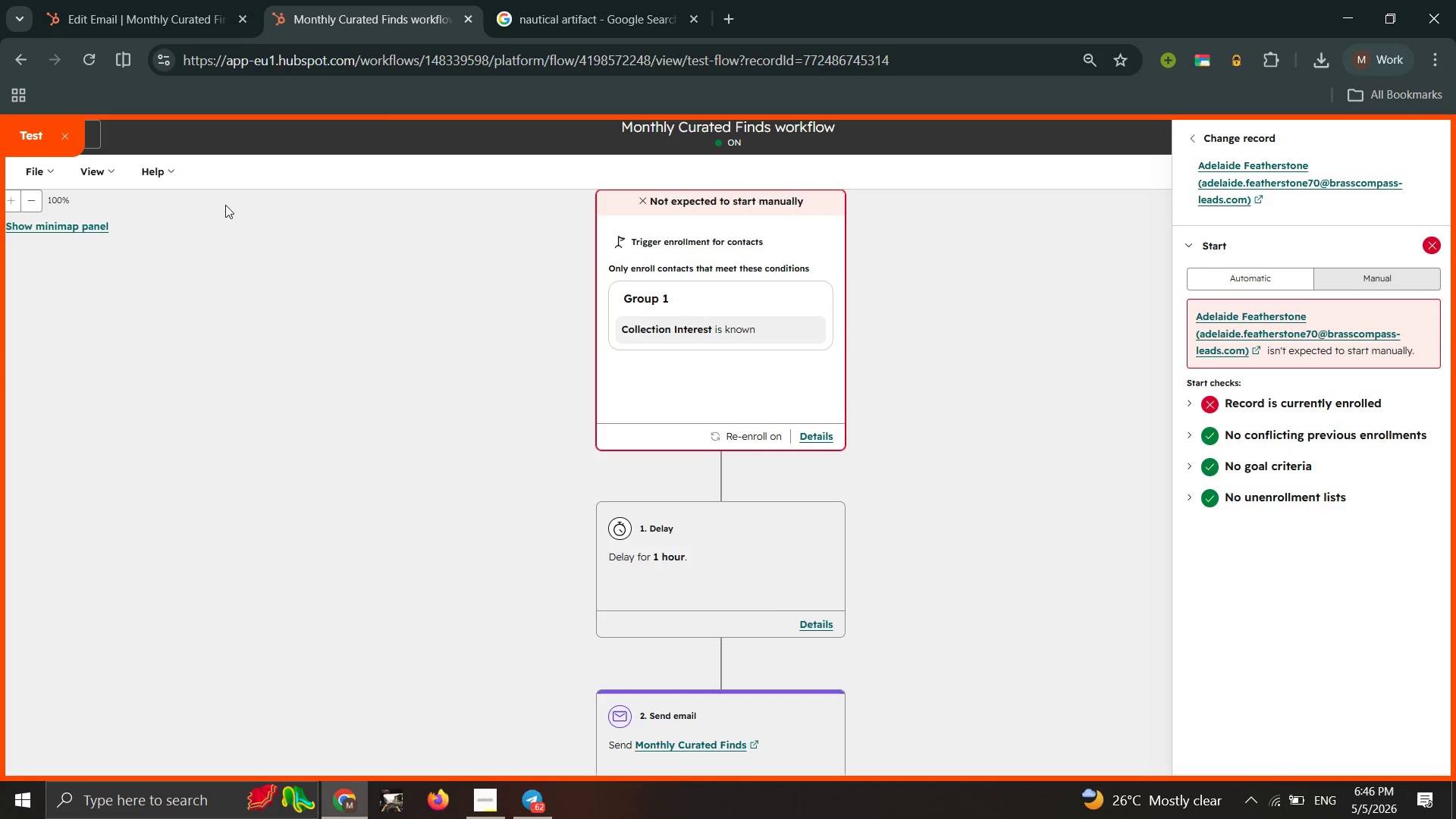 
wait(6.56)
 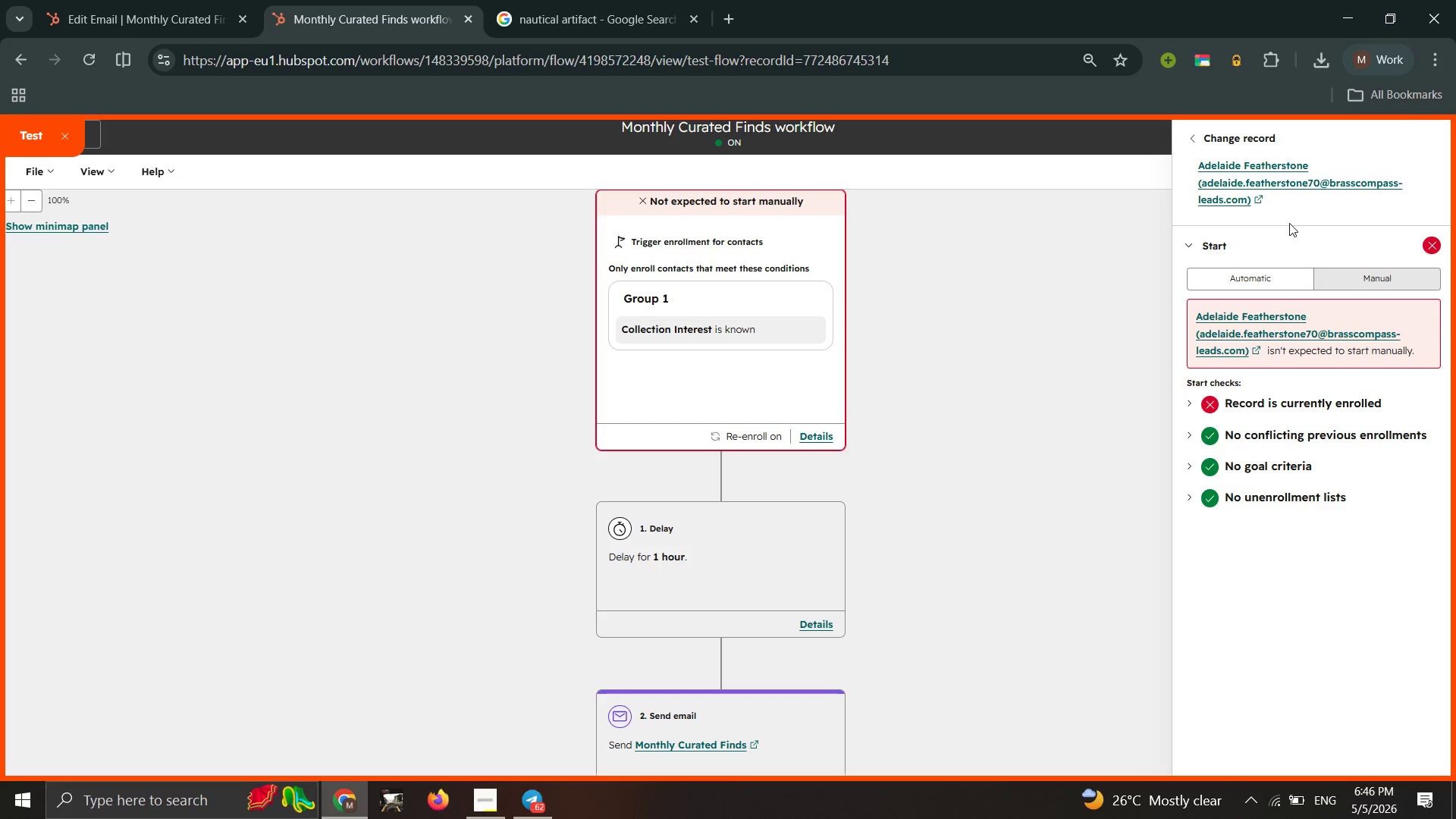 
double_click([67, 145])
 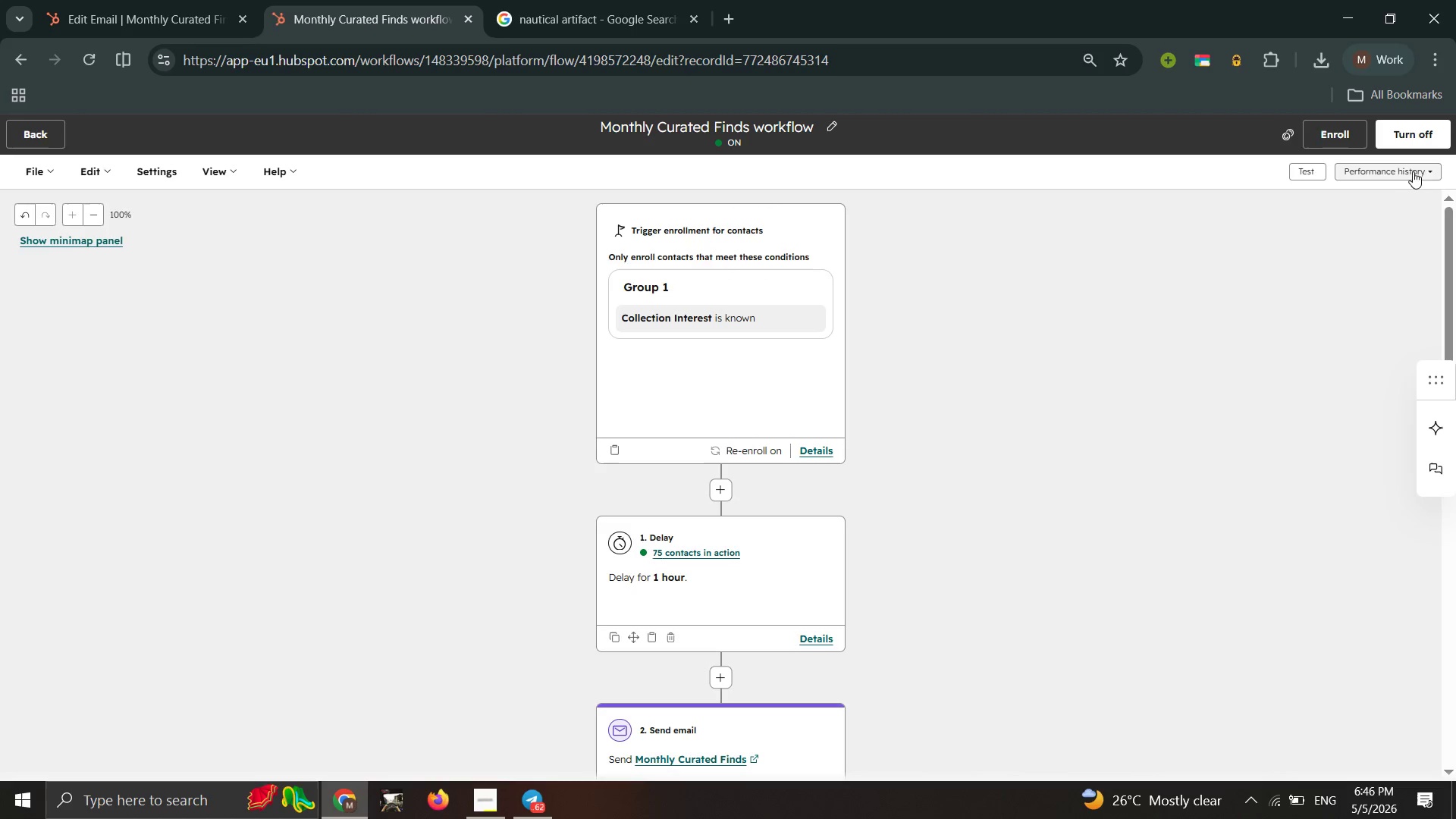 
left_click_drag(start_coordinate=[1420, 168], to_coordinate=[1414, 168])
 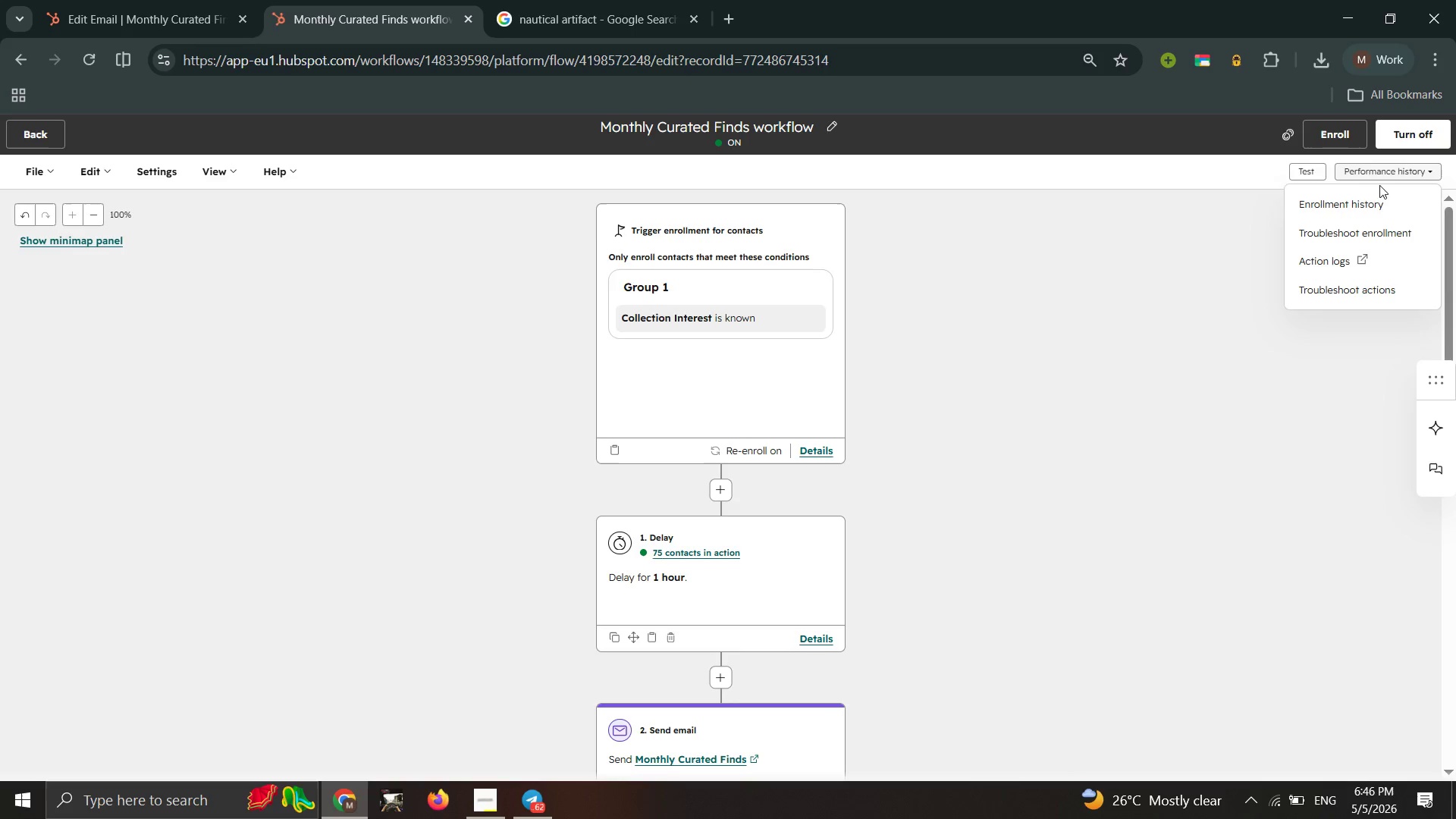 
left_click([1362, 195])
 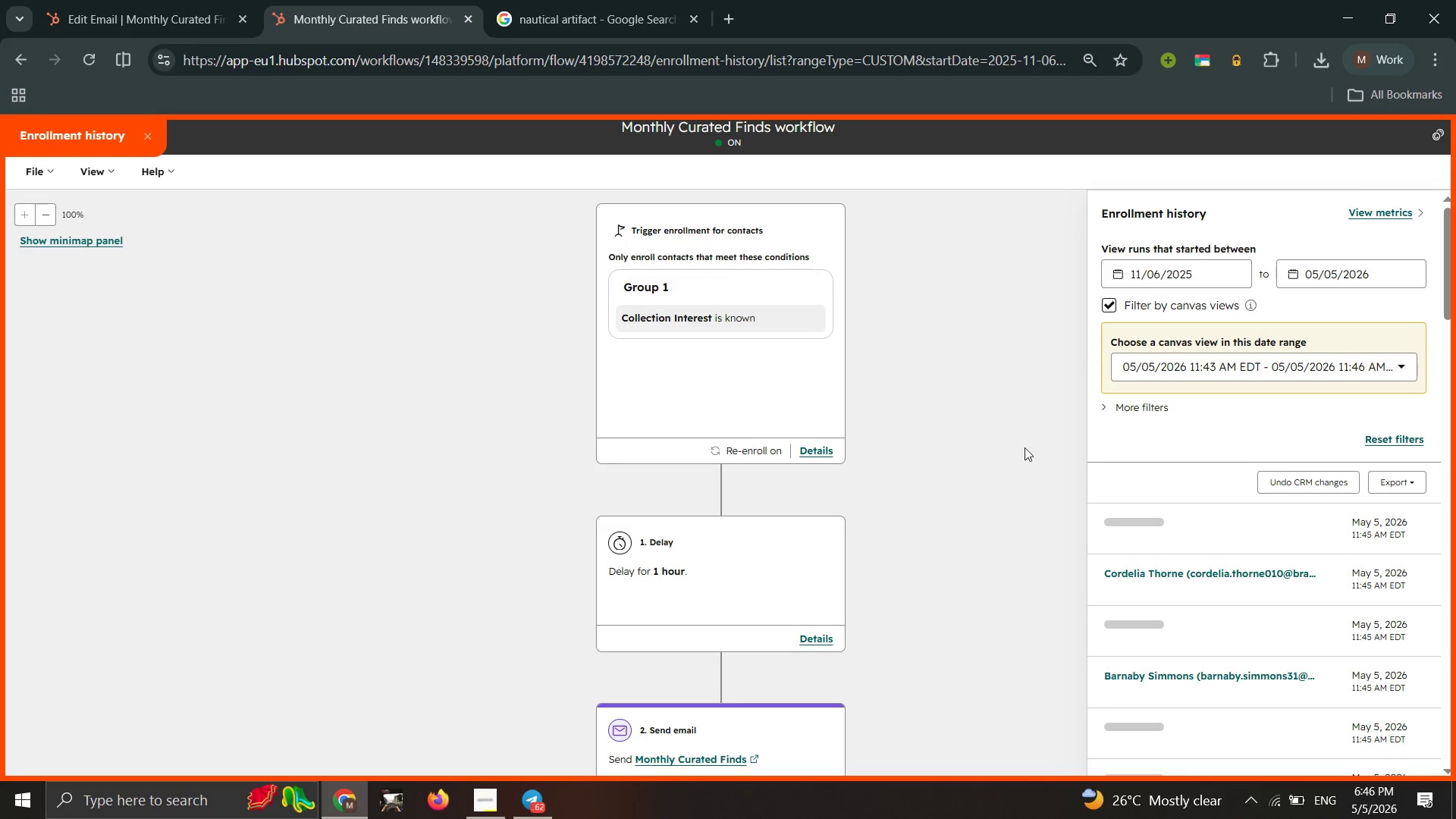 
wait(8.56)
 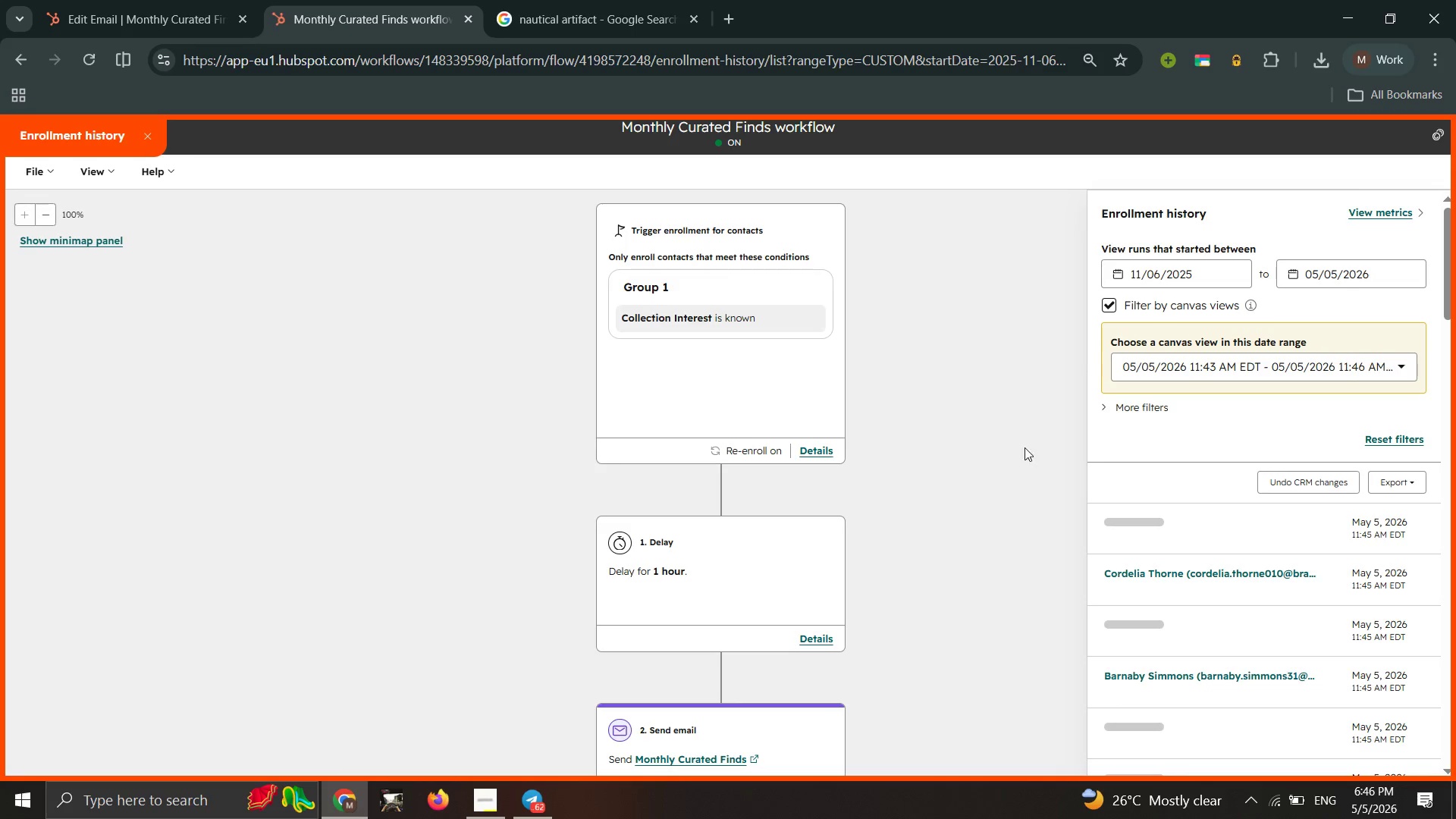 
double_click([138, 134])
 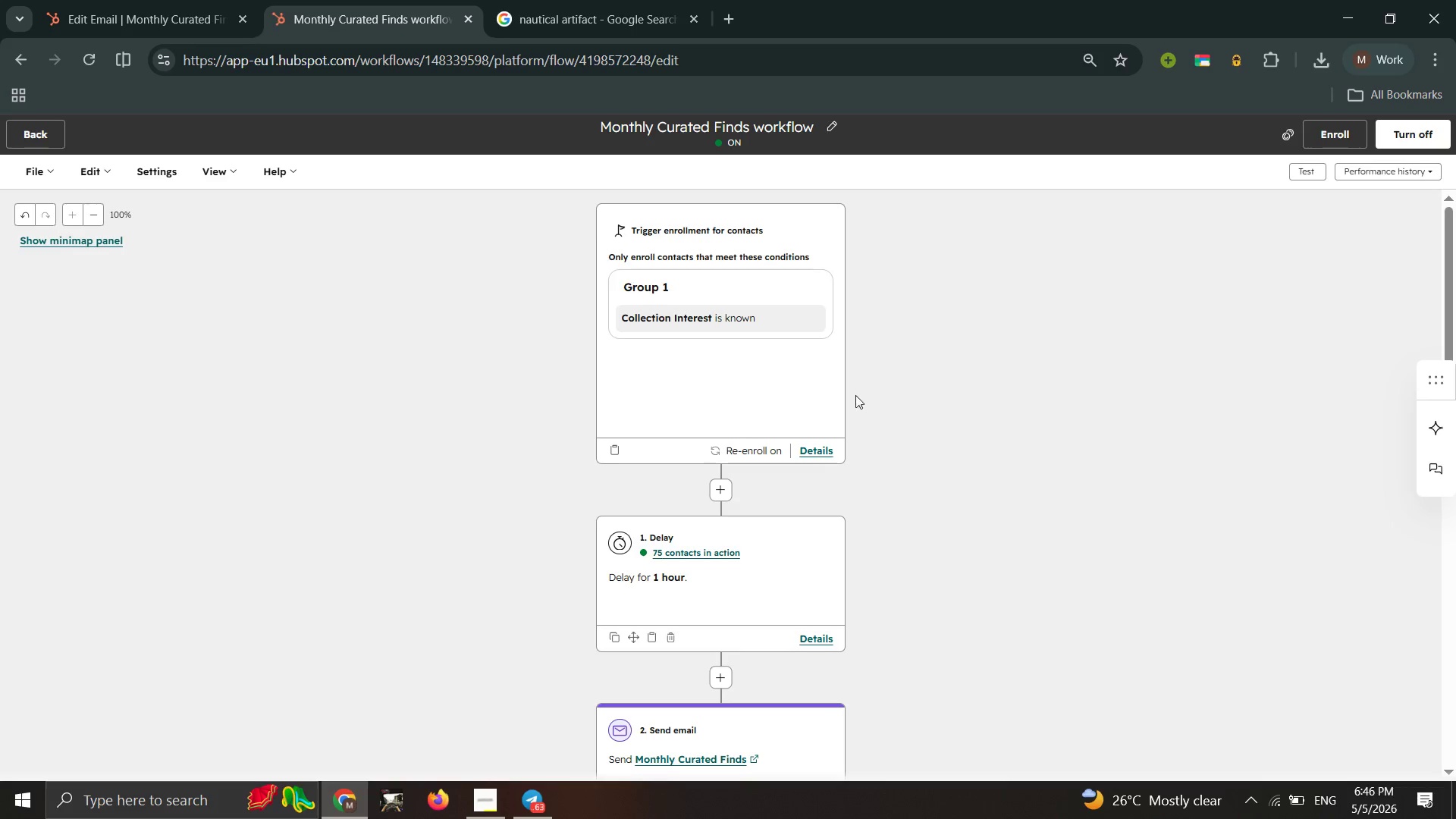 
scroll: coordinate [825, 416], scroll_direction: down, amount: 4.0
 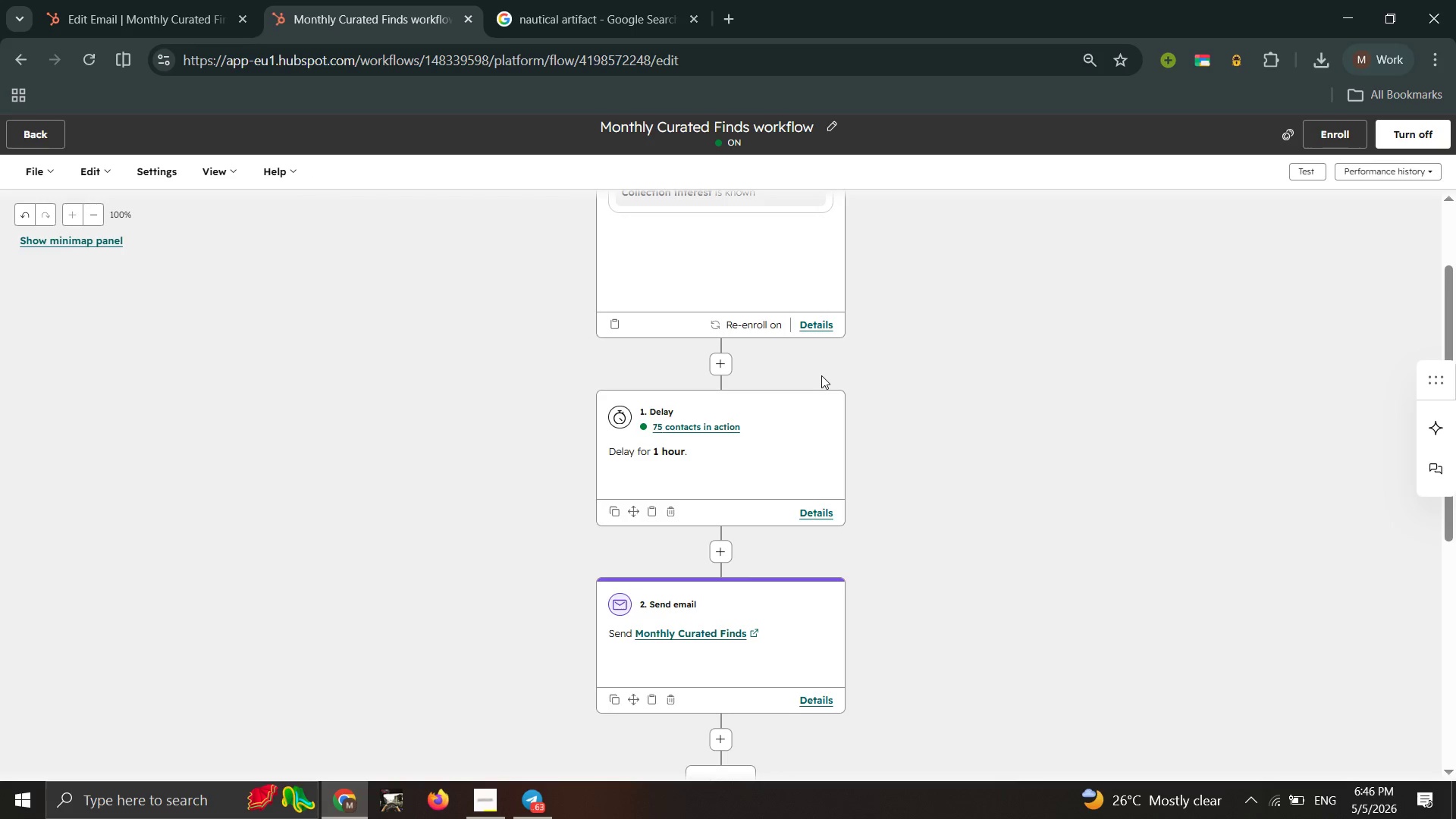 
scroll: coordinate [821, 375], scroll_direction: up, amount: 1.0
 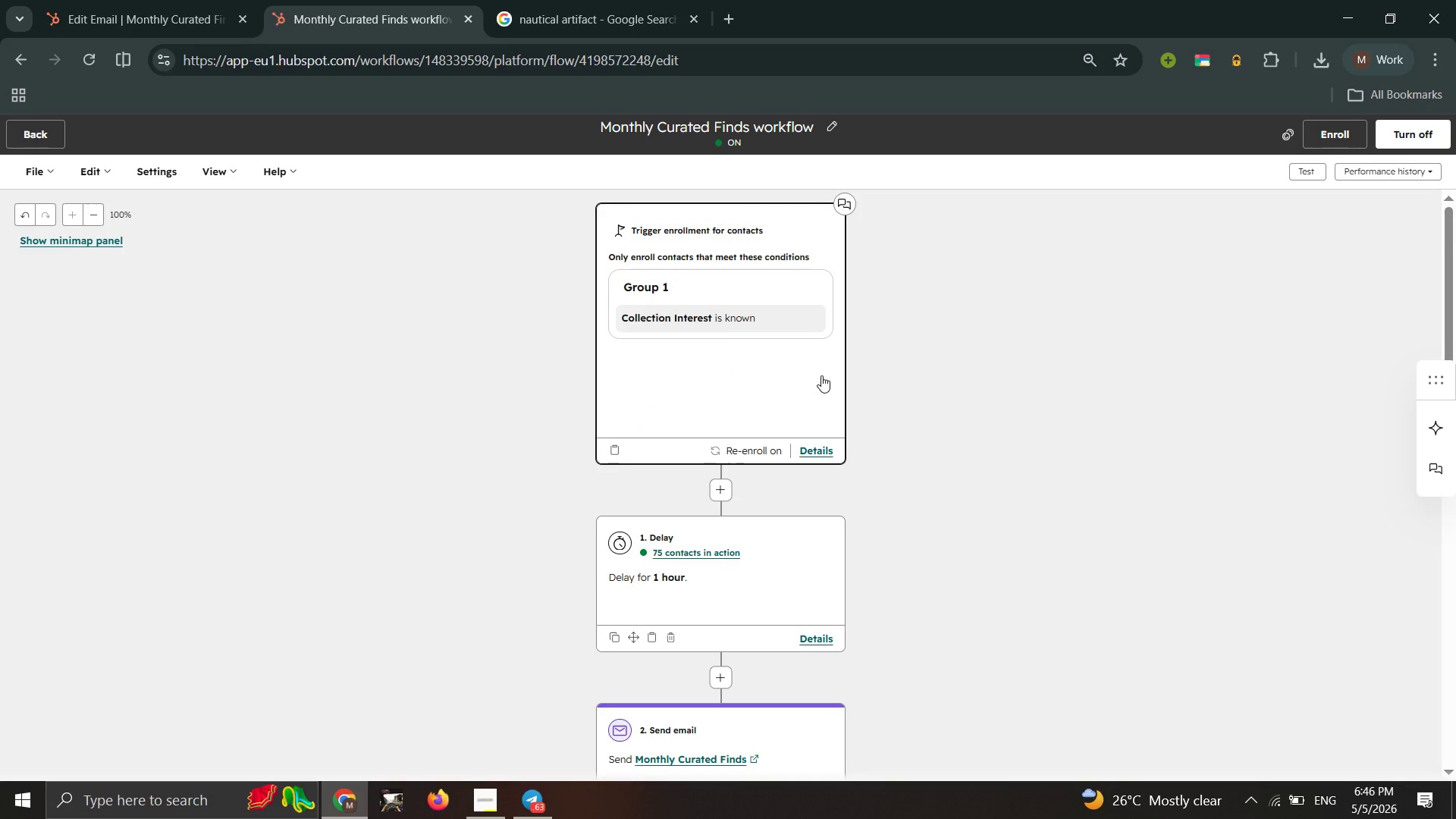 
double_click([821, 375])
 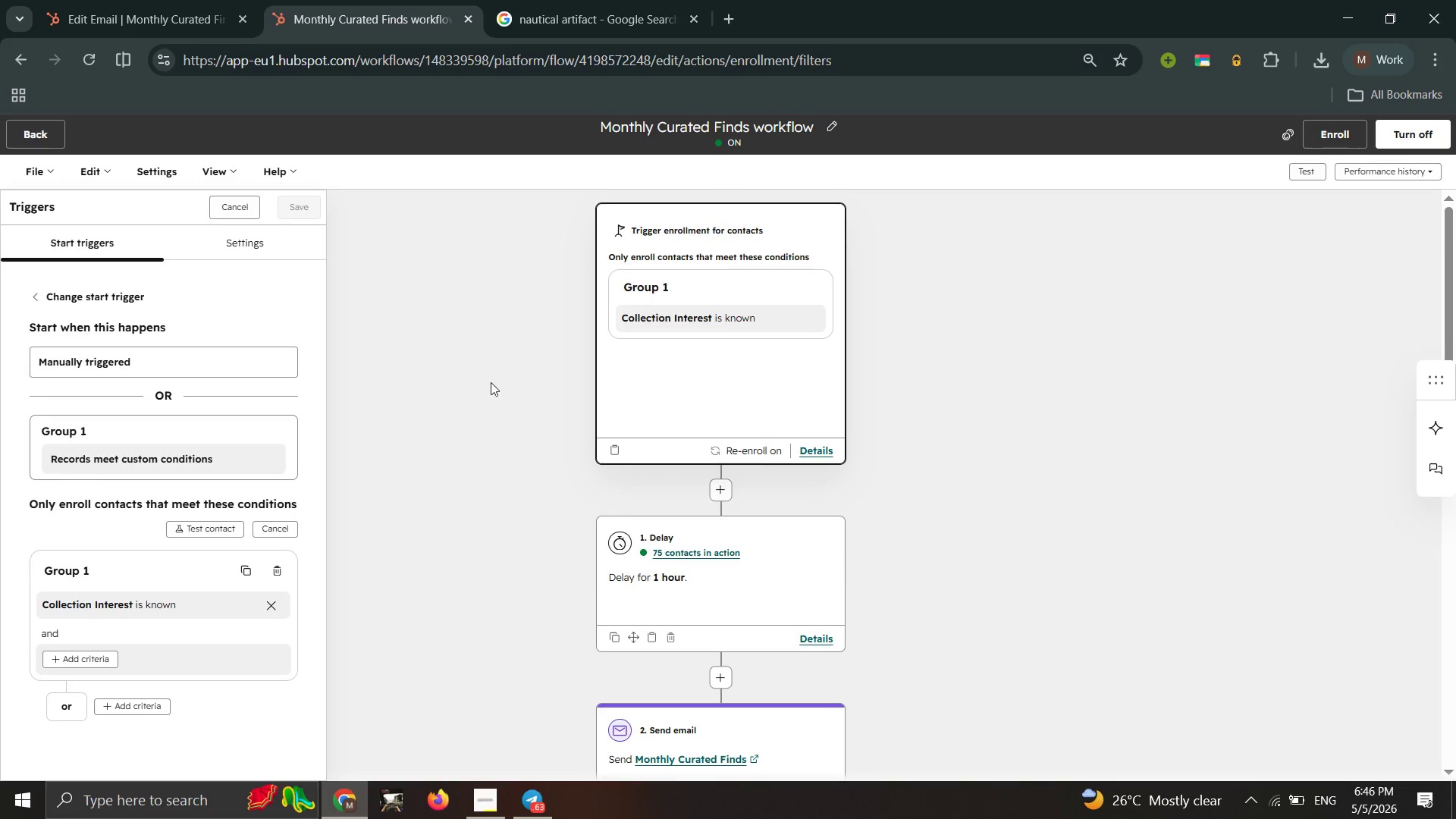 
left_click([200, 528])
 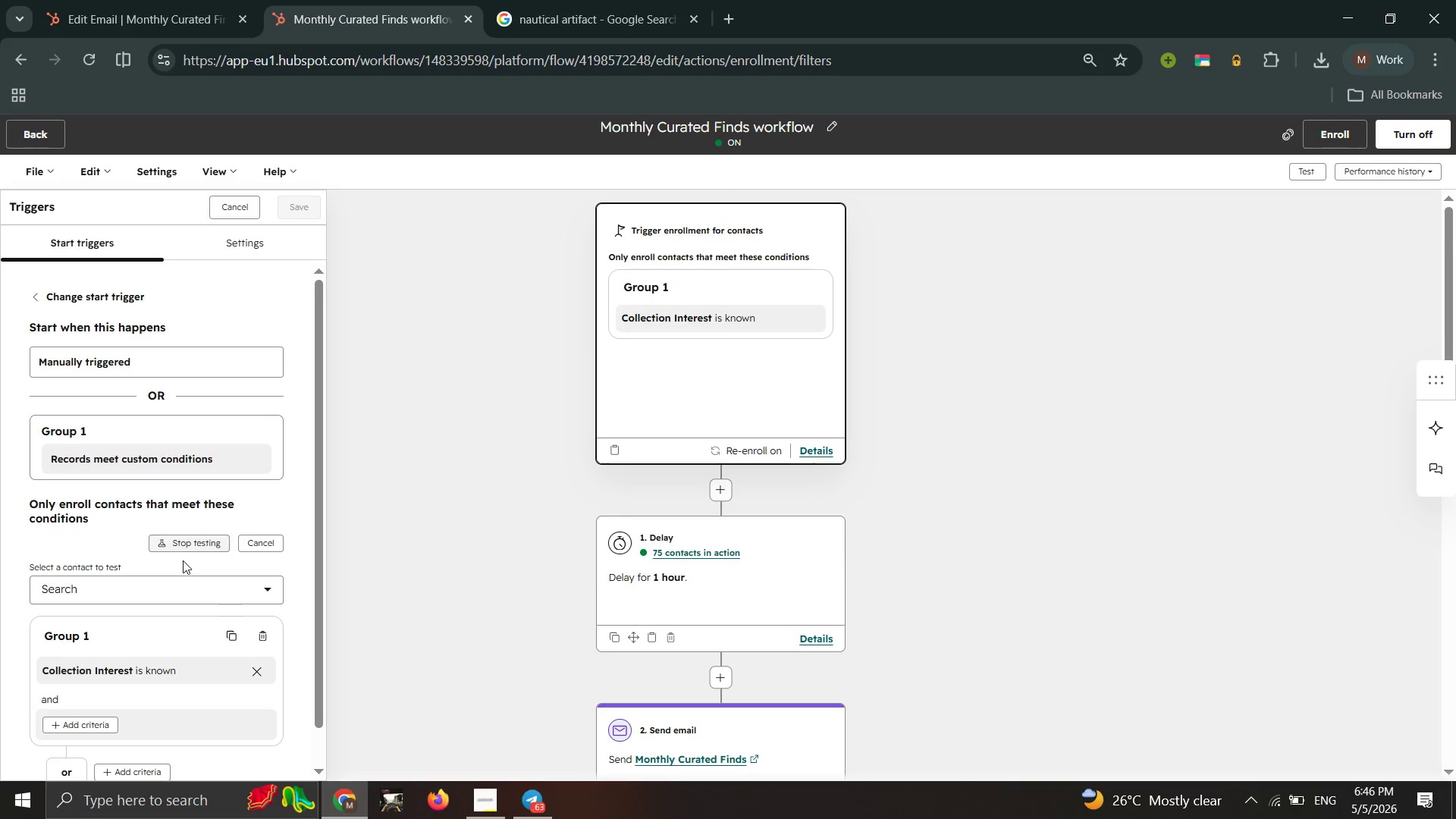 
left_click([172, 575])
 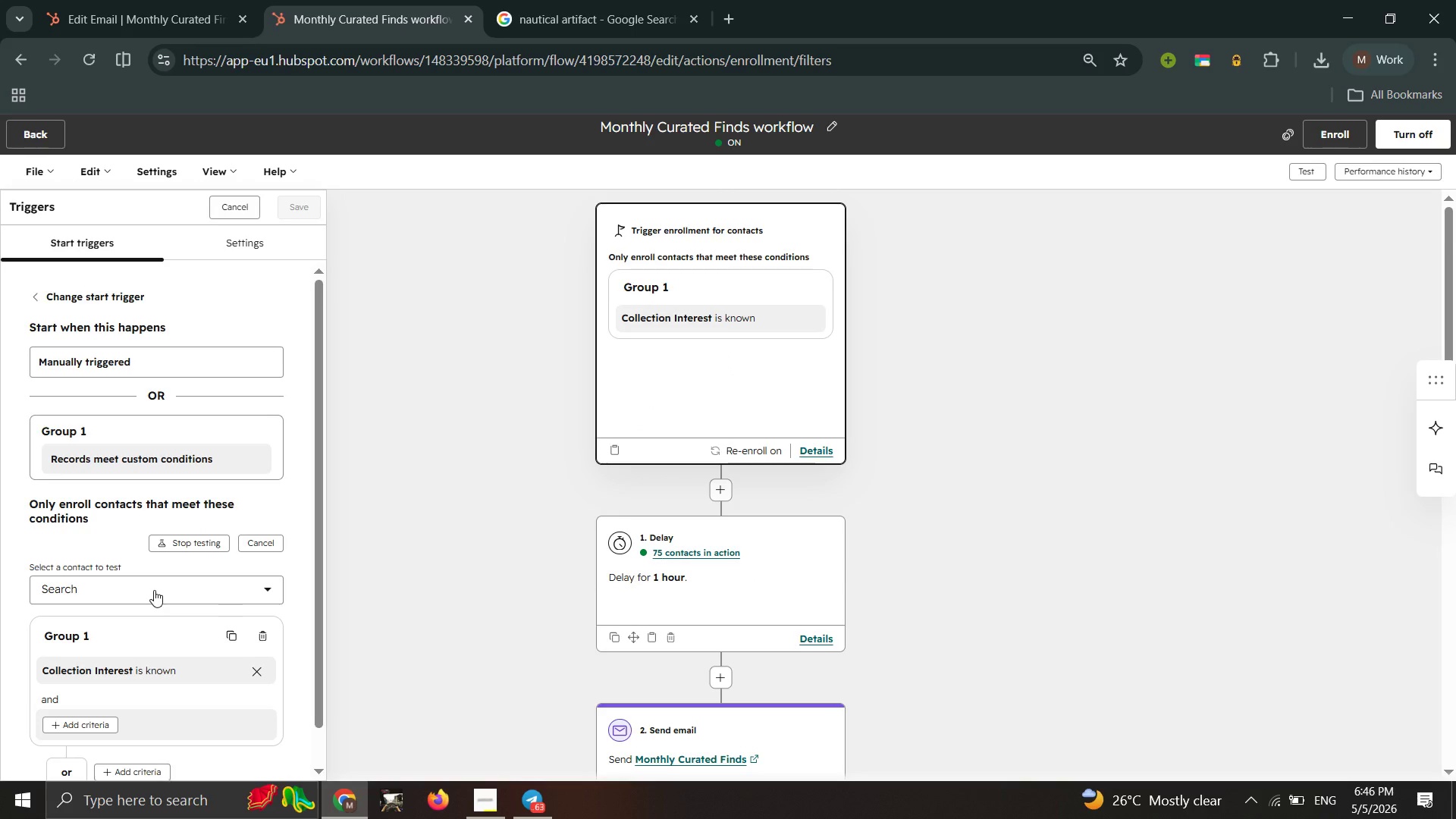 
left_click([154, 590])
 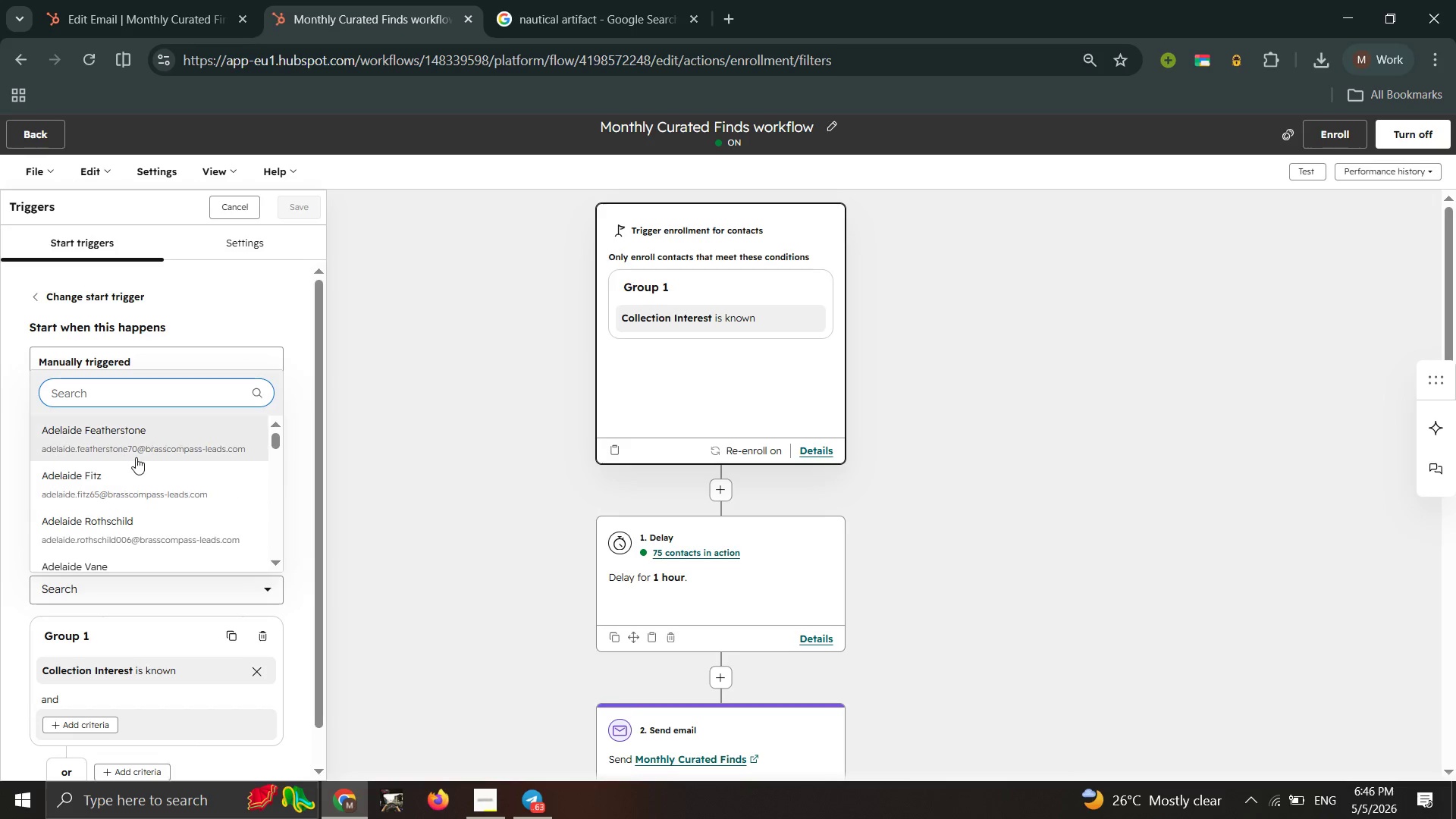 
left_click([136, 441])
 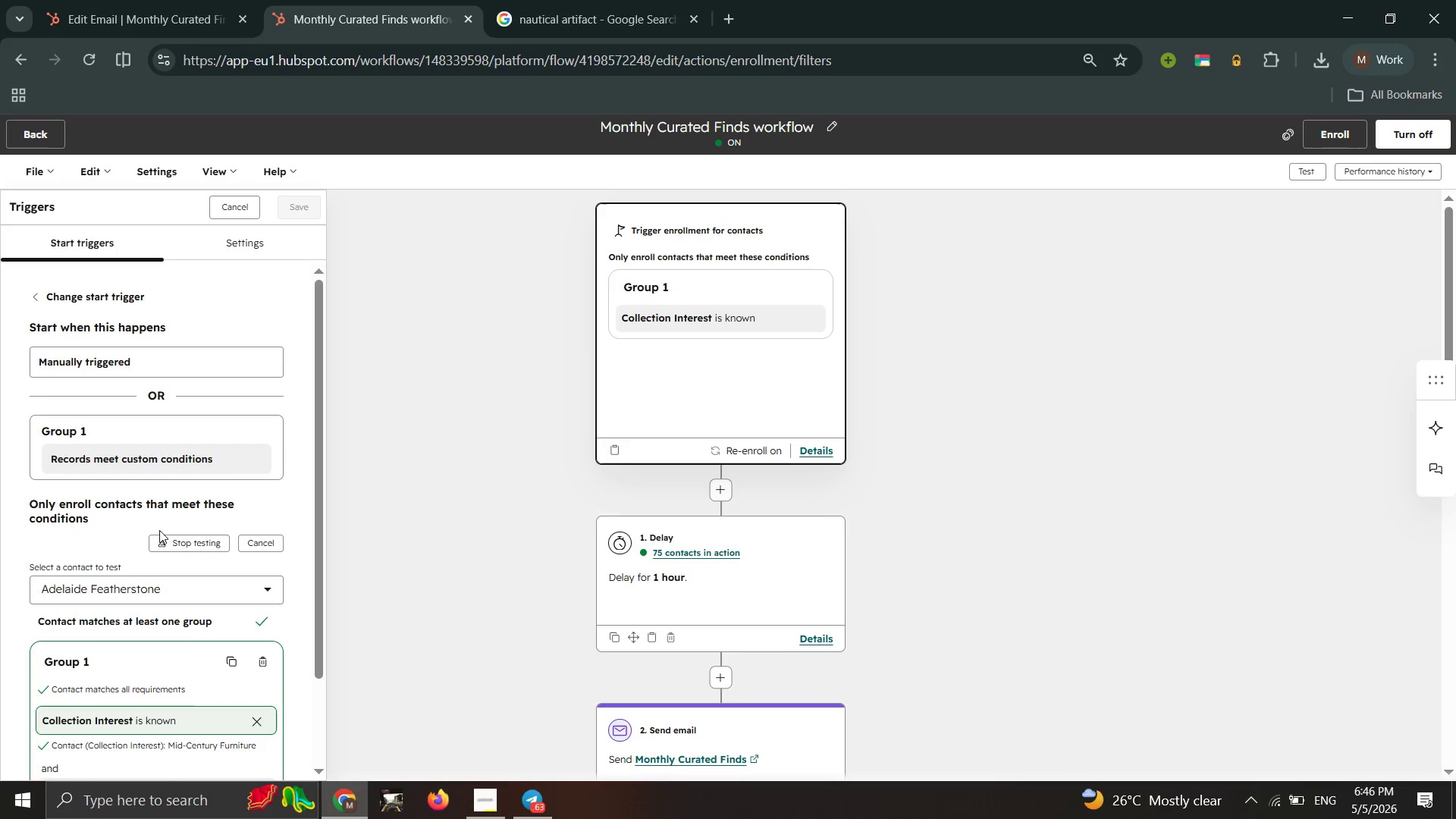 
scroll: coordinate [152, 552], scroll_direction: up, amount: 1.0
 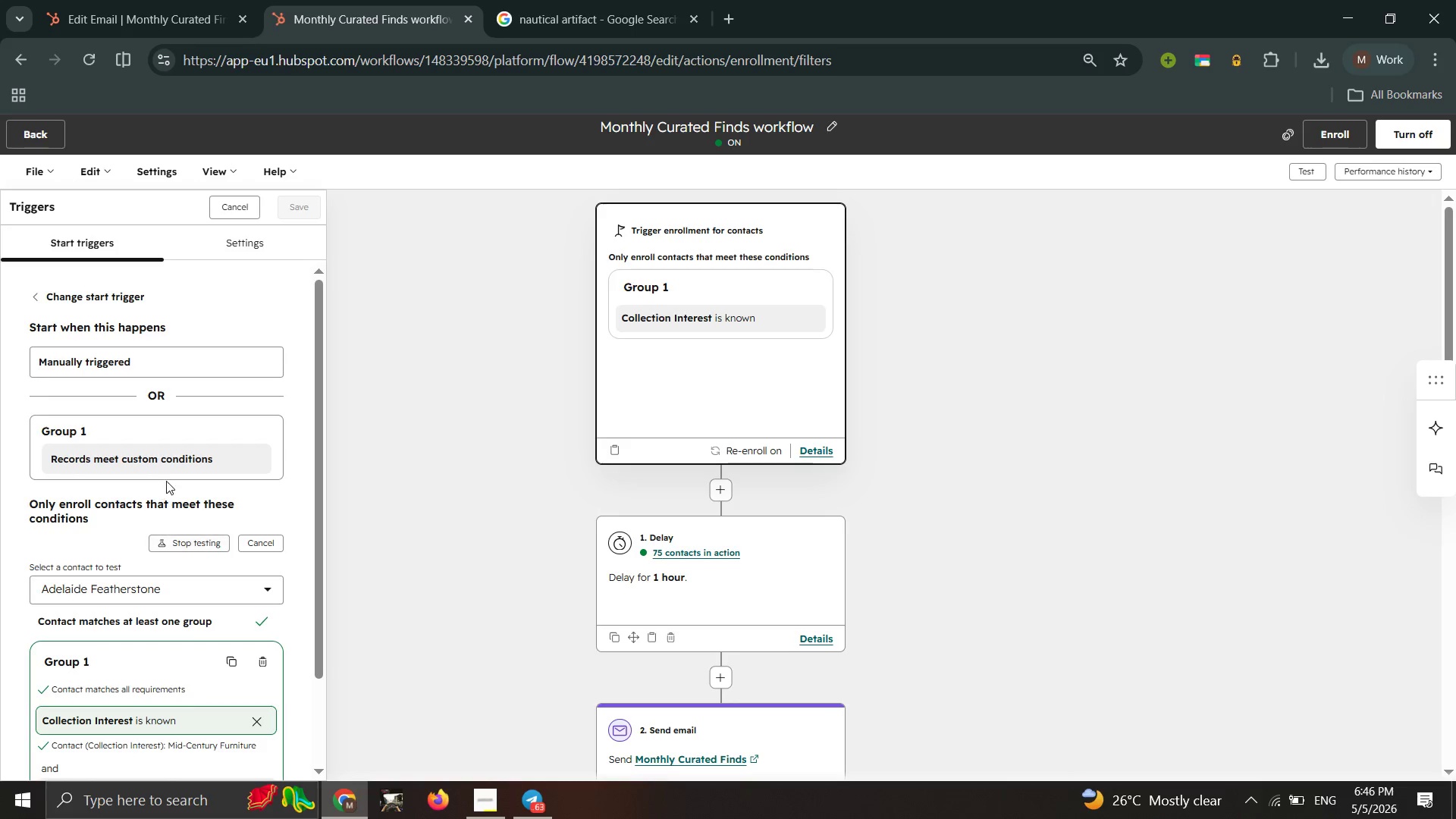 
scroll: coordinate [168, 478], scroll_direction: none, amount: 0.0
 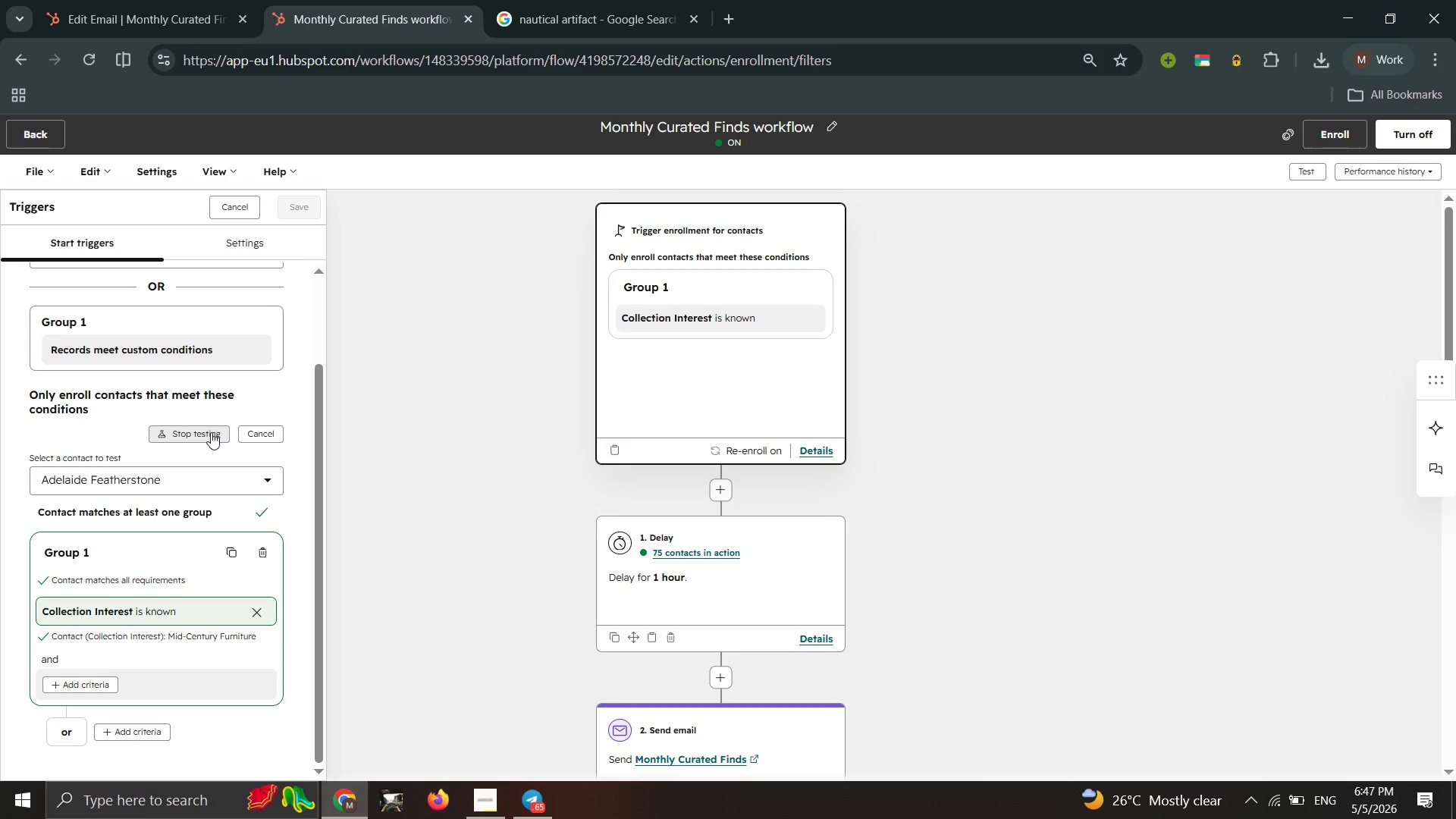 
wait(36.45)
 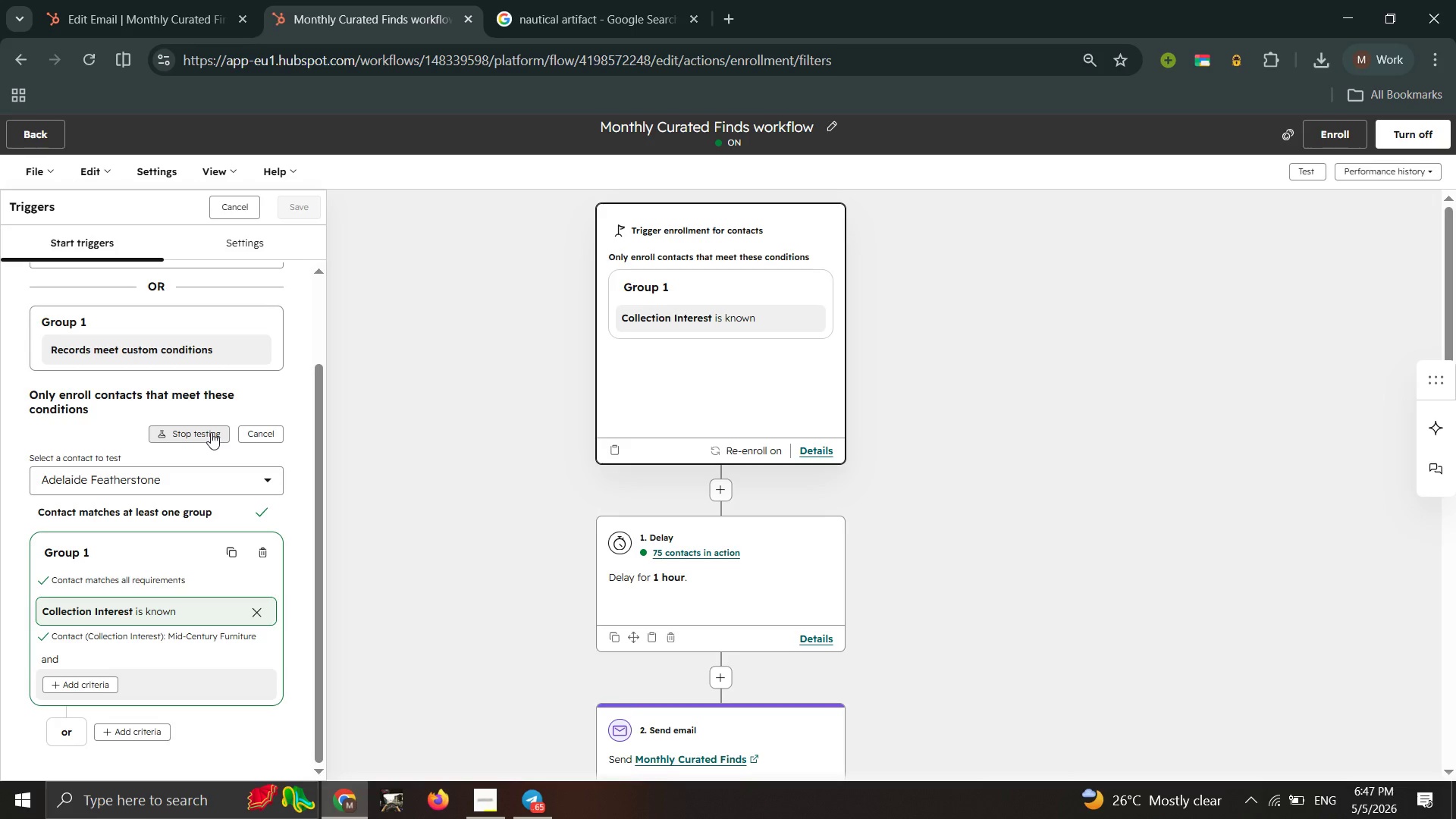 
double_click([183, 486])
 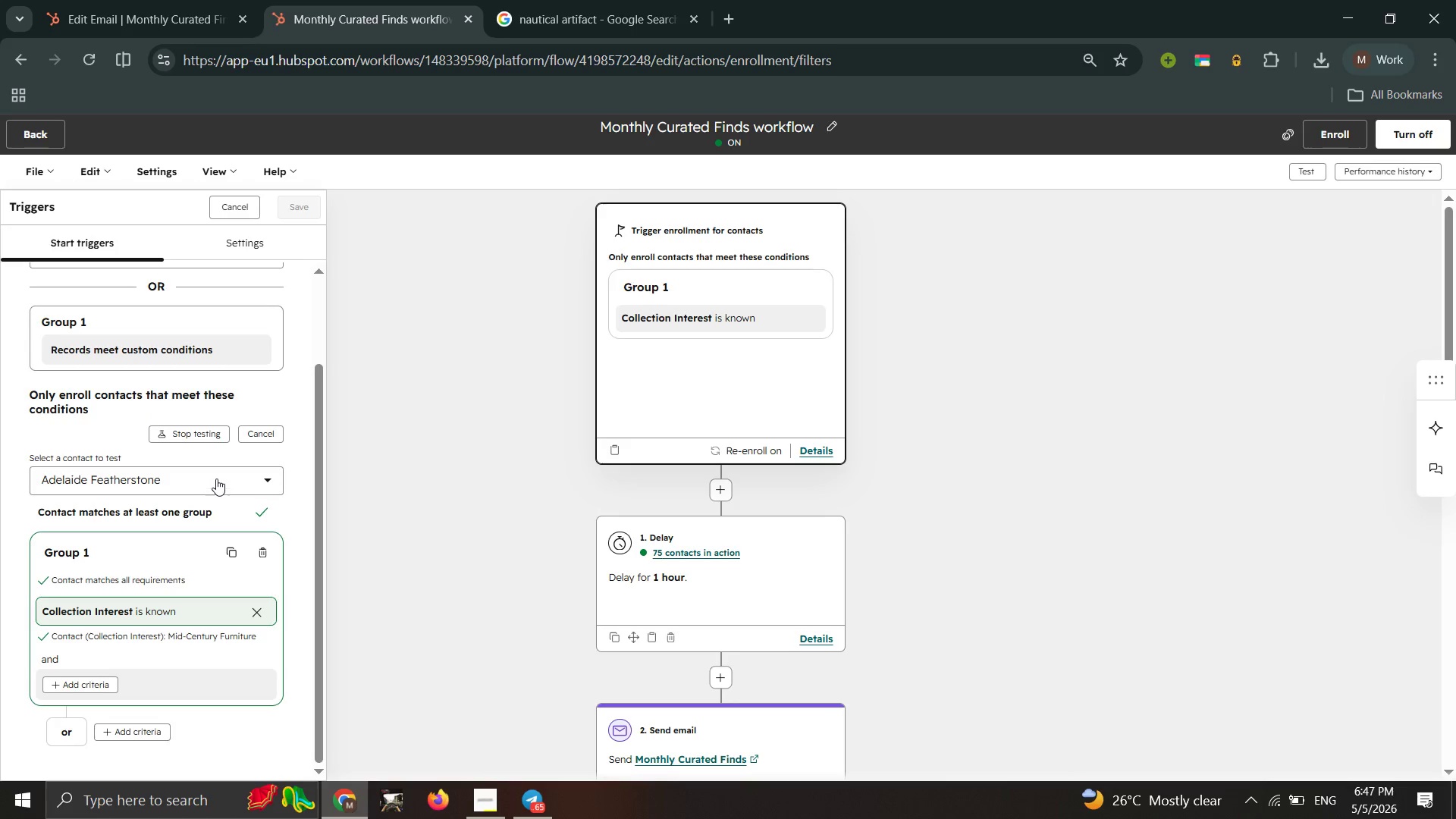 
left_click_drag(start_coordinate=[216, 479], to_coordinate=[207, 479])
 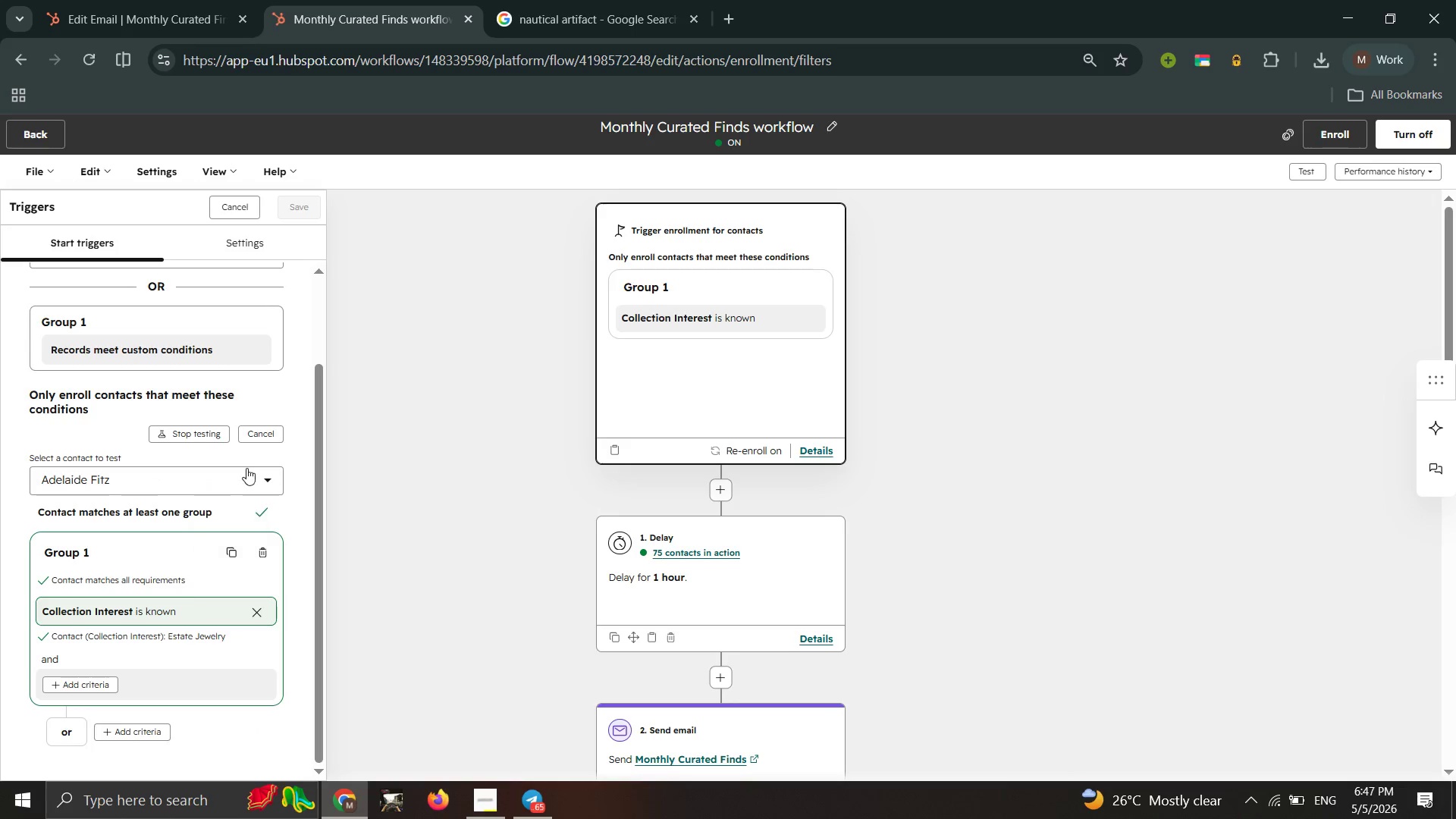 
left_click([246, 466])
 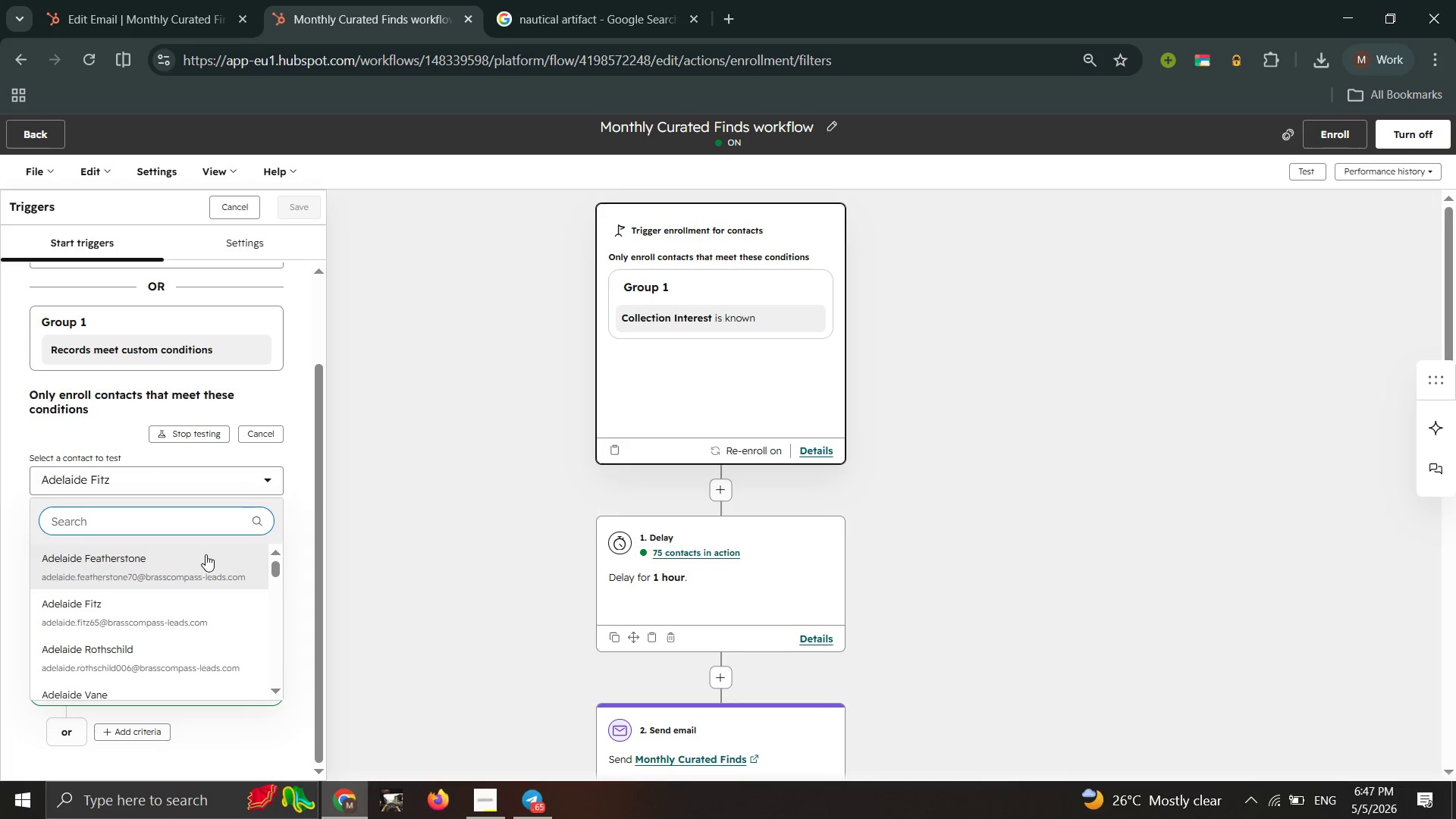 
left_click([201, 561])
 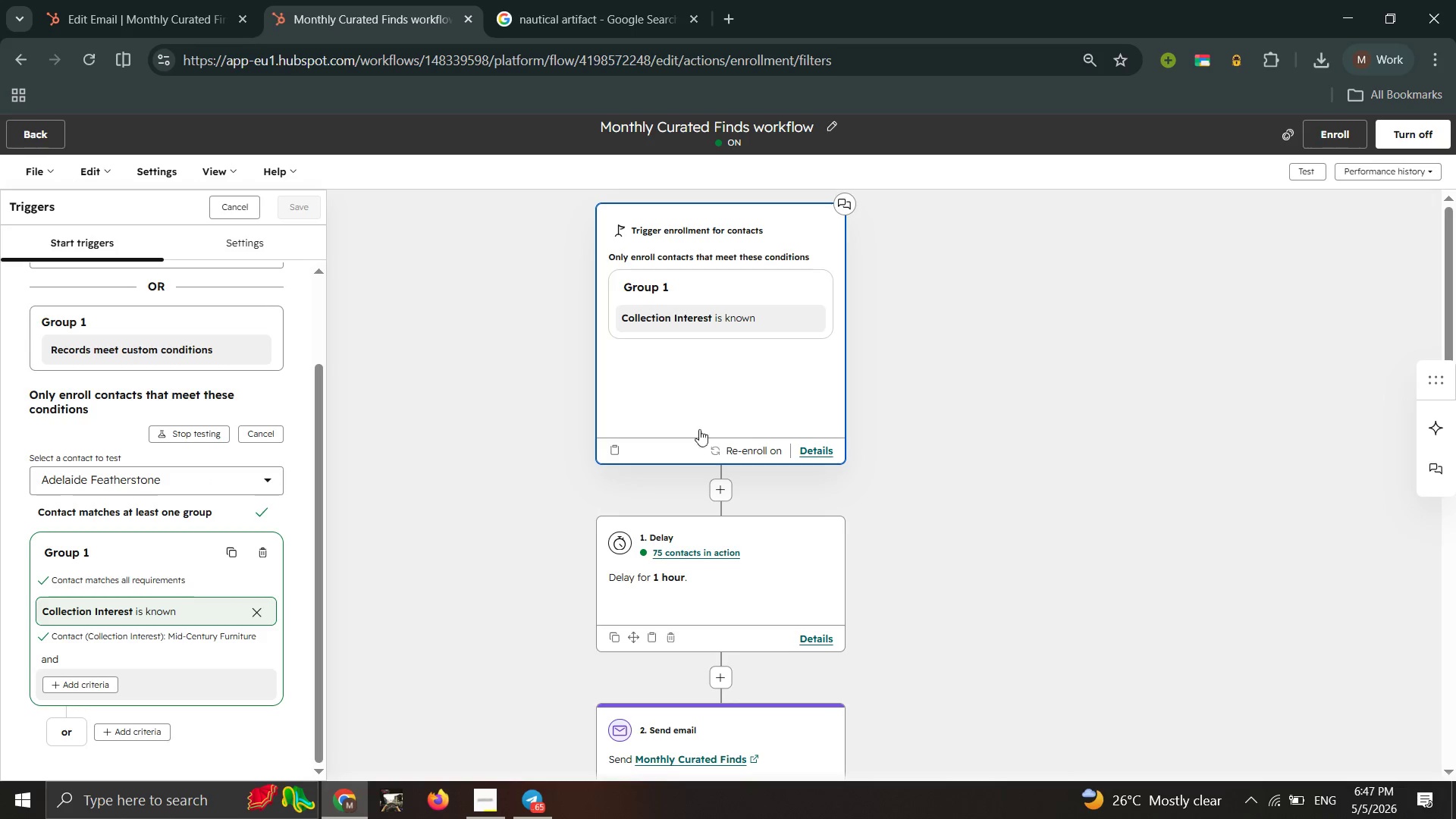 
left_click([736, 403])
 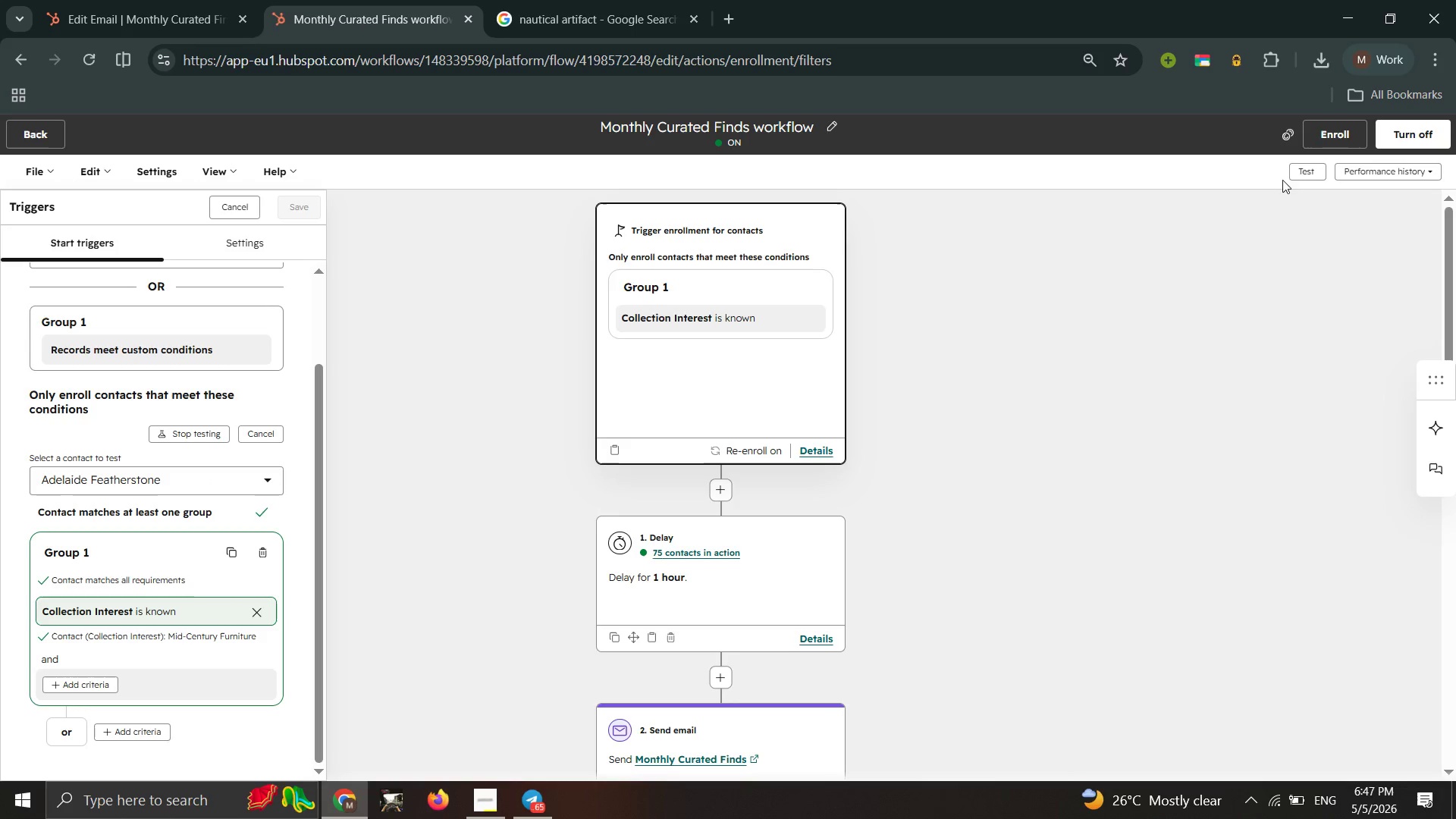 
left_click([1298, 170])
 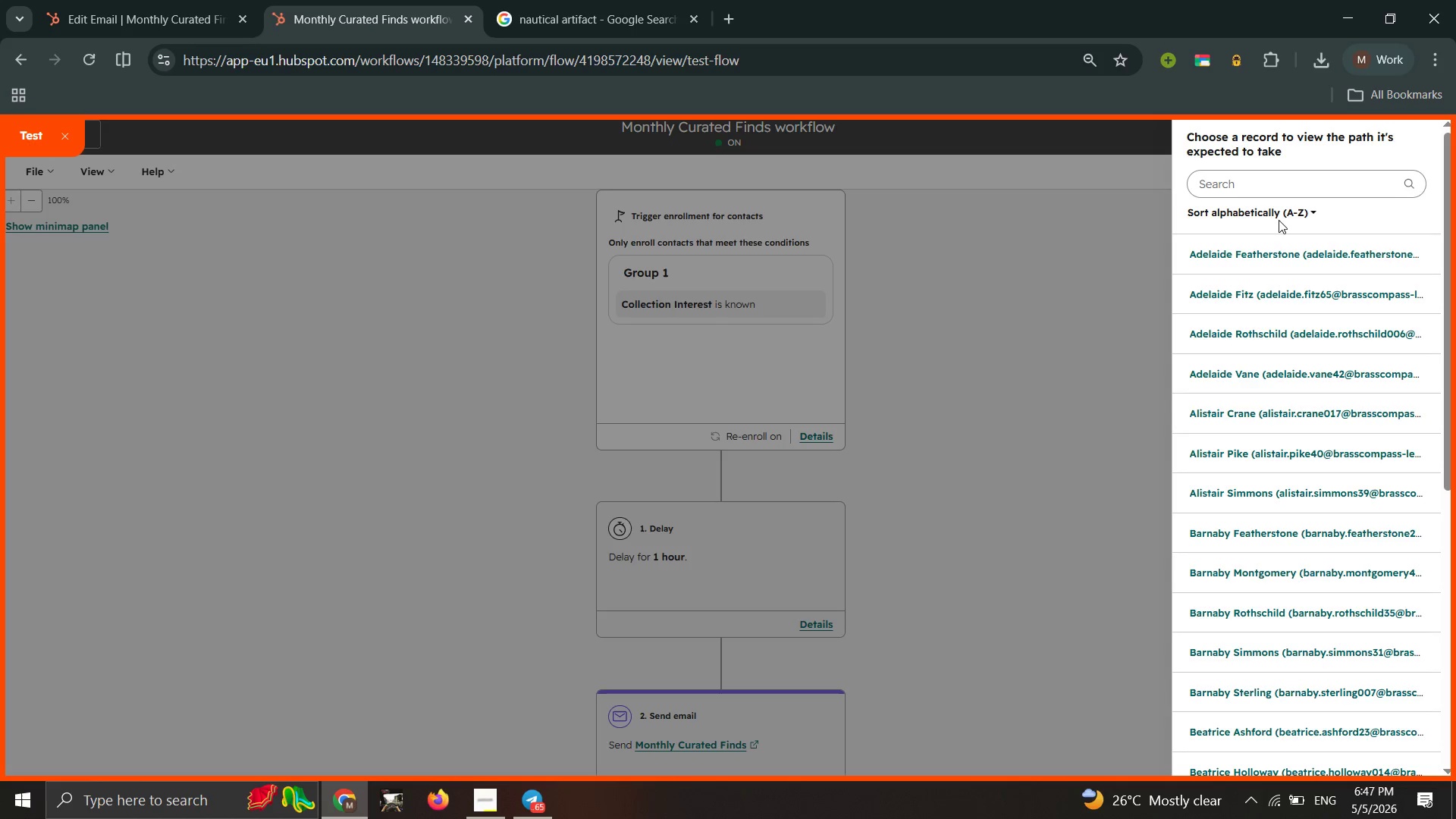 
wait(6.27)
 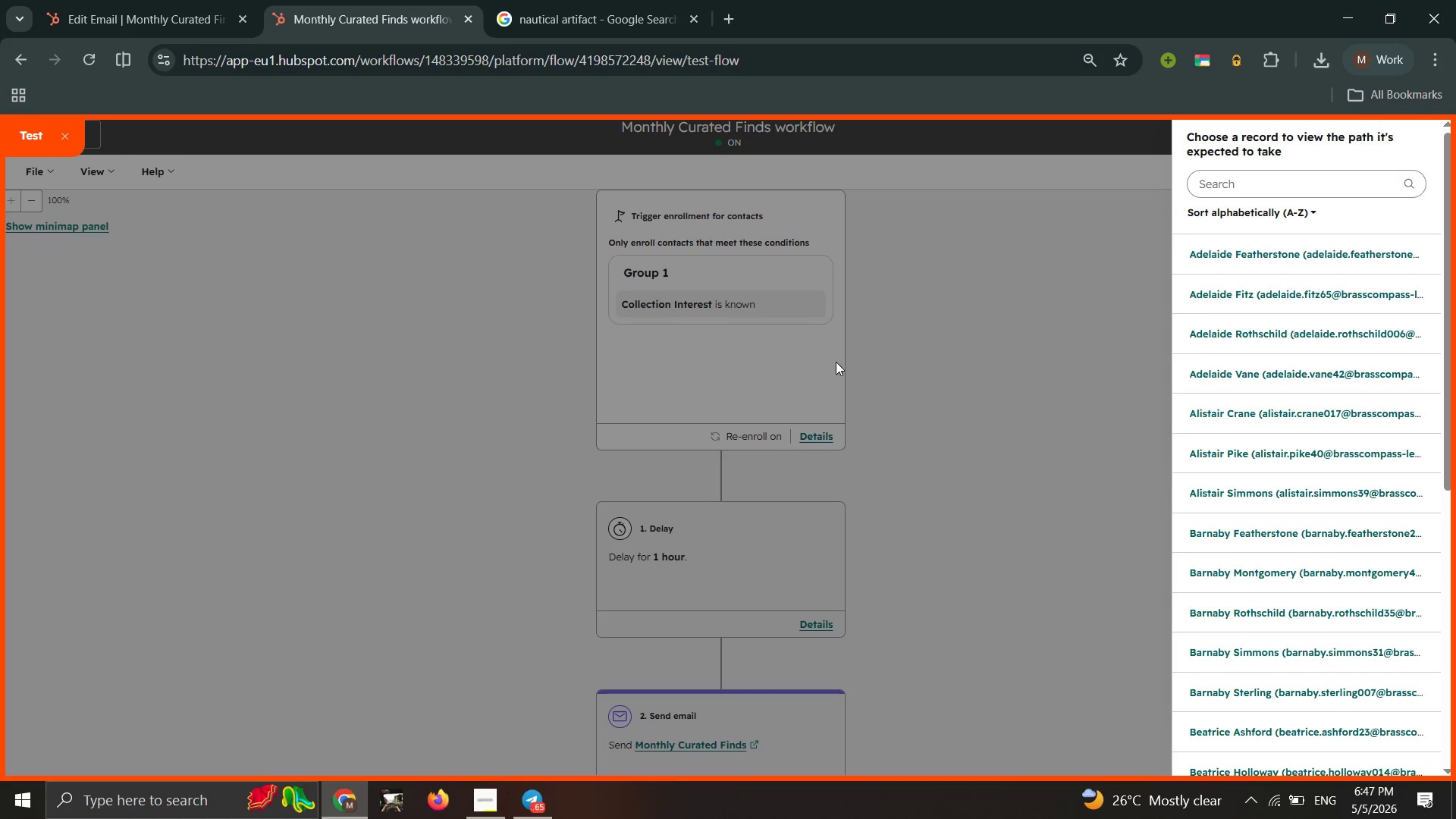 
left_click([74, 136])
 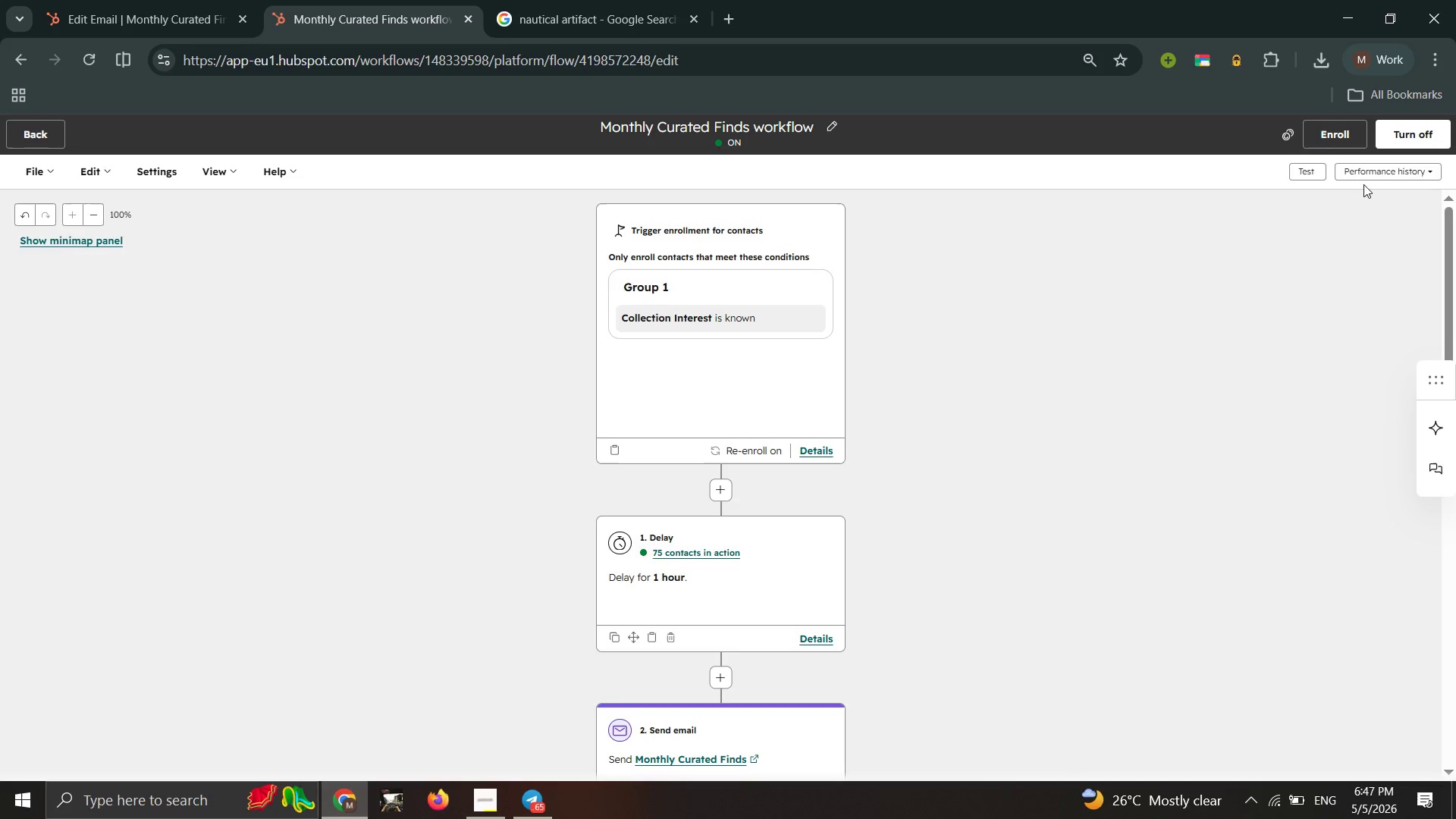 
left_click([1363, 179])
 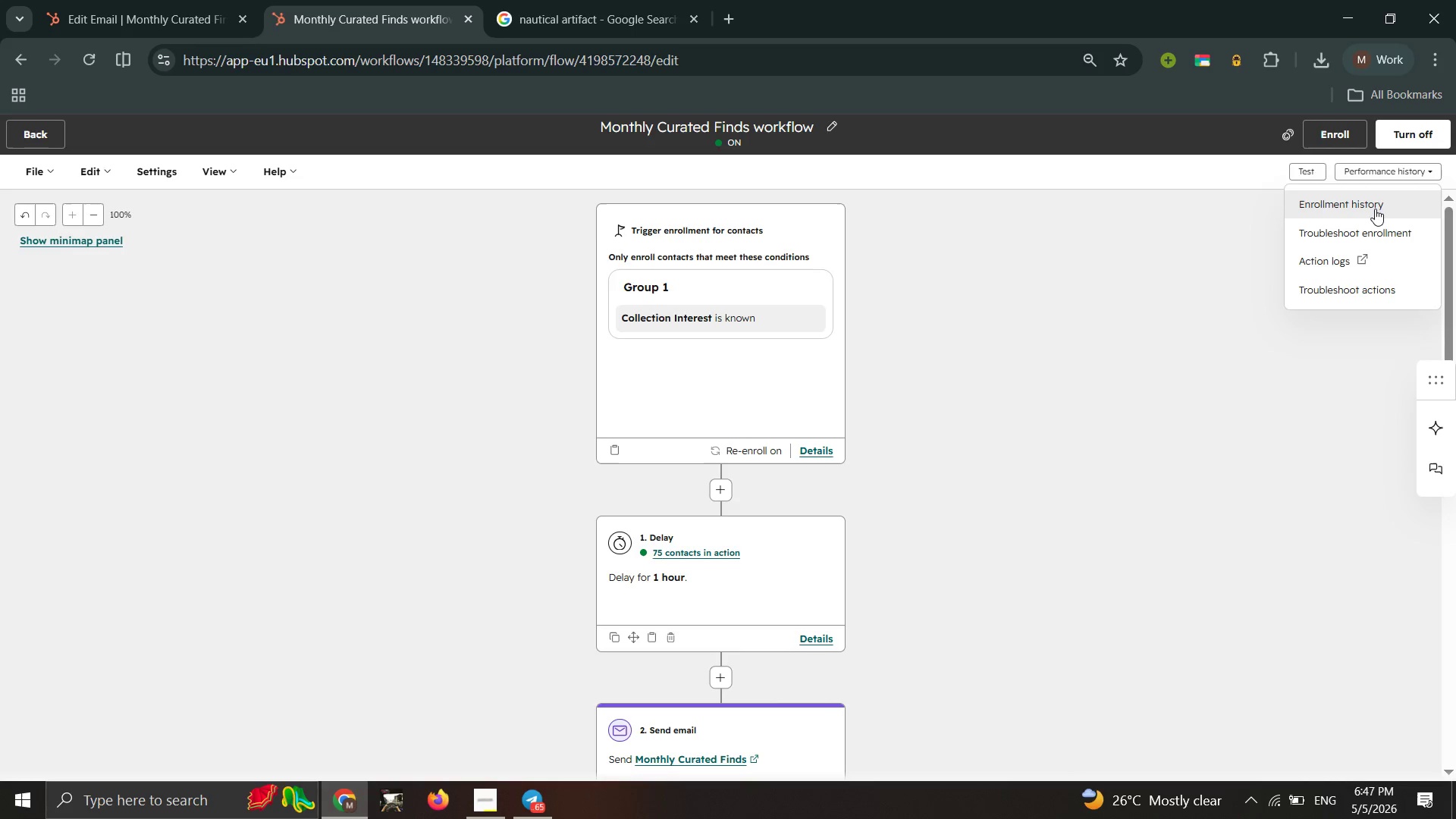 
left_click_drag(start_coordinate=[1376, 209], to_coordinate=[1376, 217])
 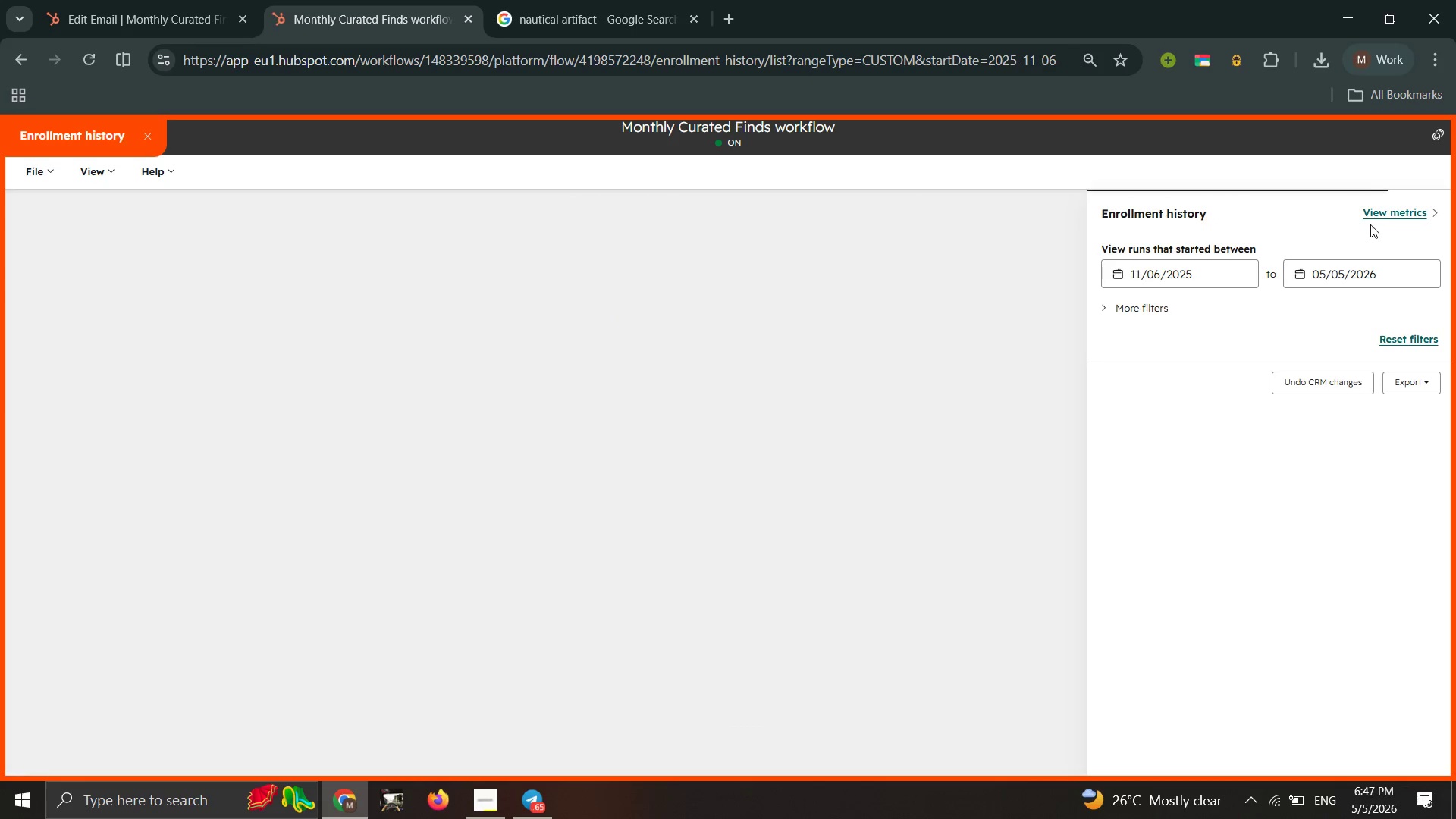 
left_click([1384, 212])
 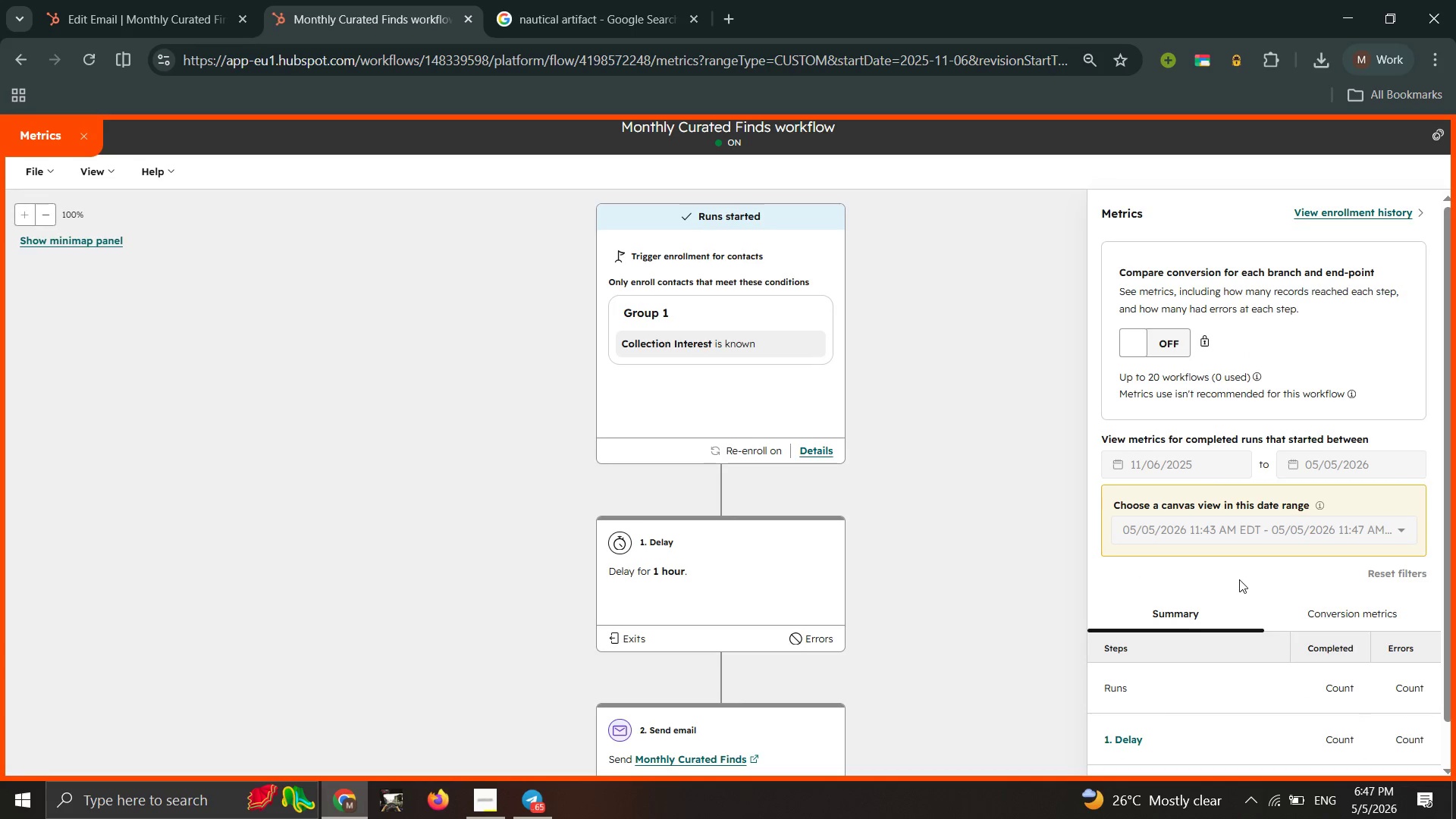 
scroll: coordinate [1330, 590], scroll_direction: down, amount: 10.0
 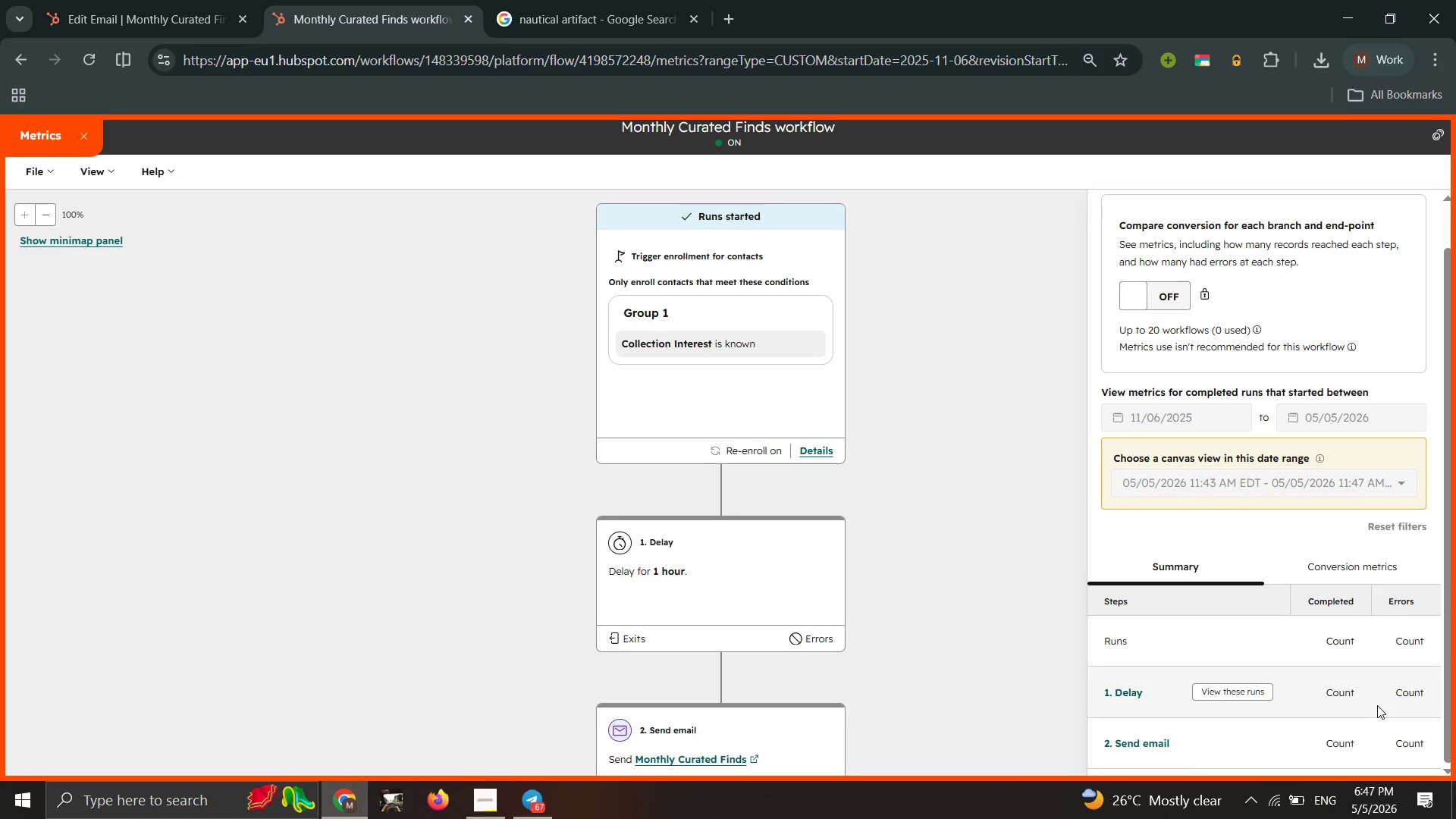 
mouse_move([1367, 715])
 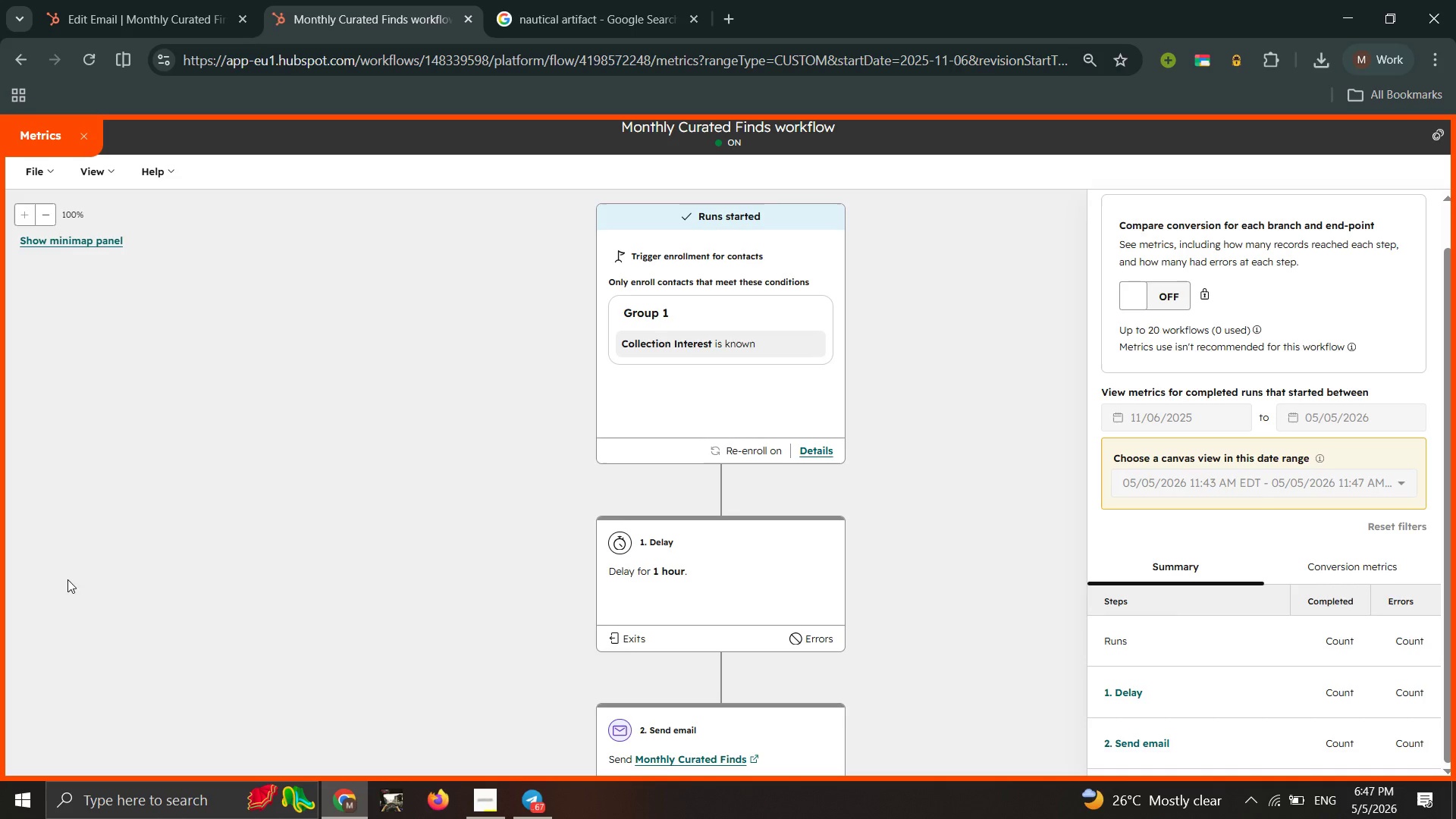 
wait(9.03)
 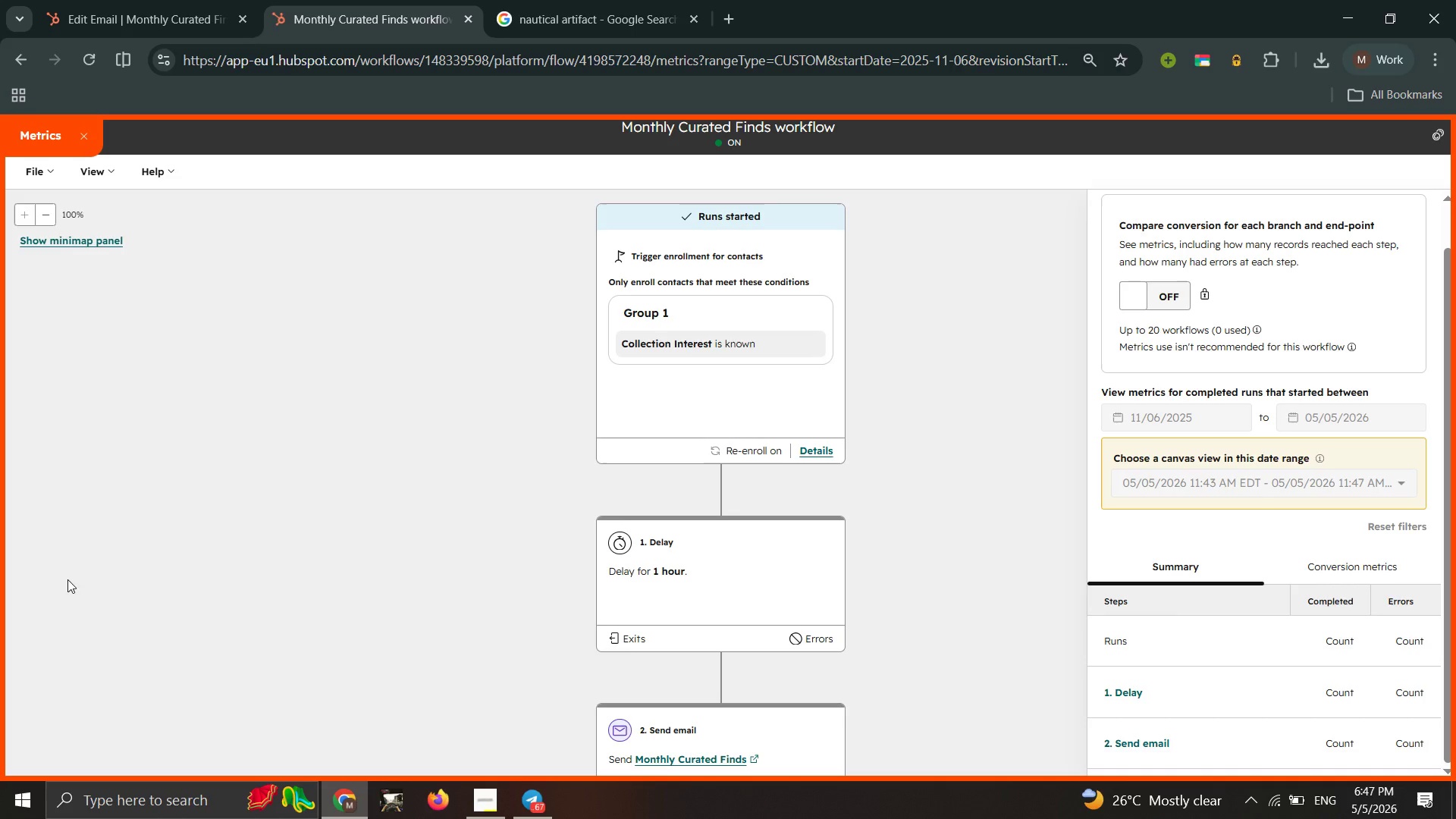 
scroll: coordinate [213, 635], scroll_direction: down, amount: 8.0
 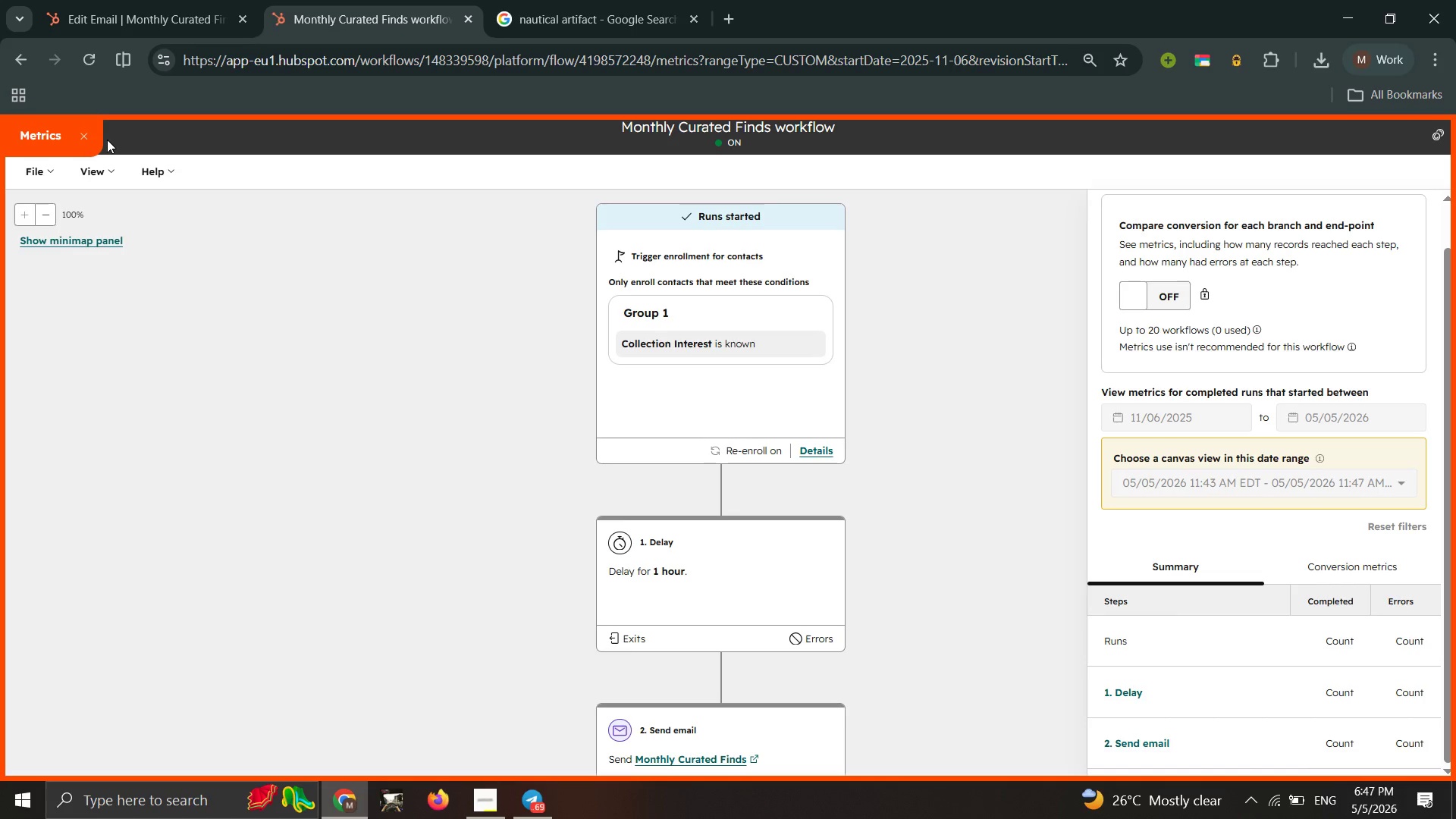 
wait(9.87)
 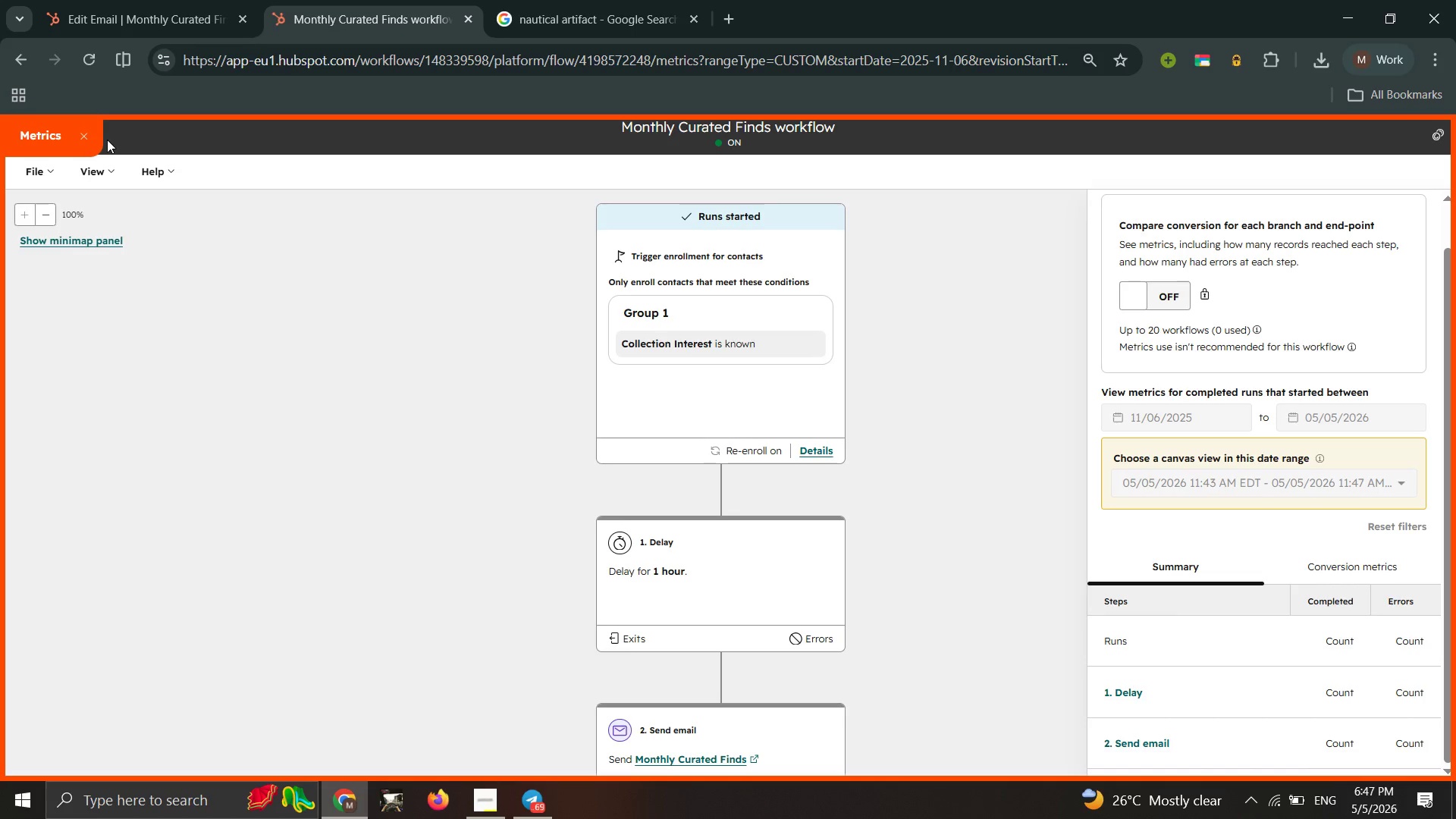 
scroll: coordinate [1274, 740], scroll_direction: down, amount: 3.0
 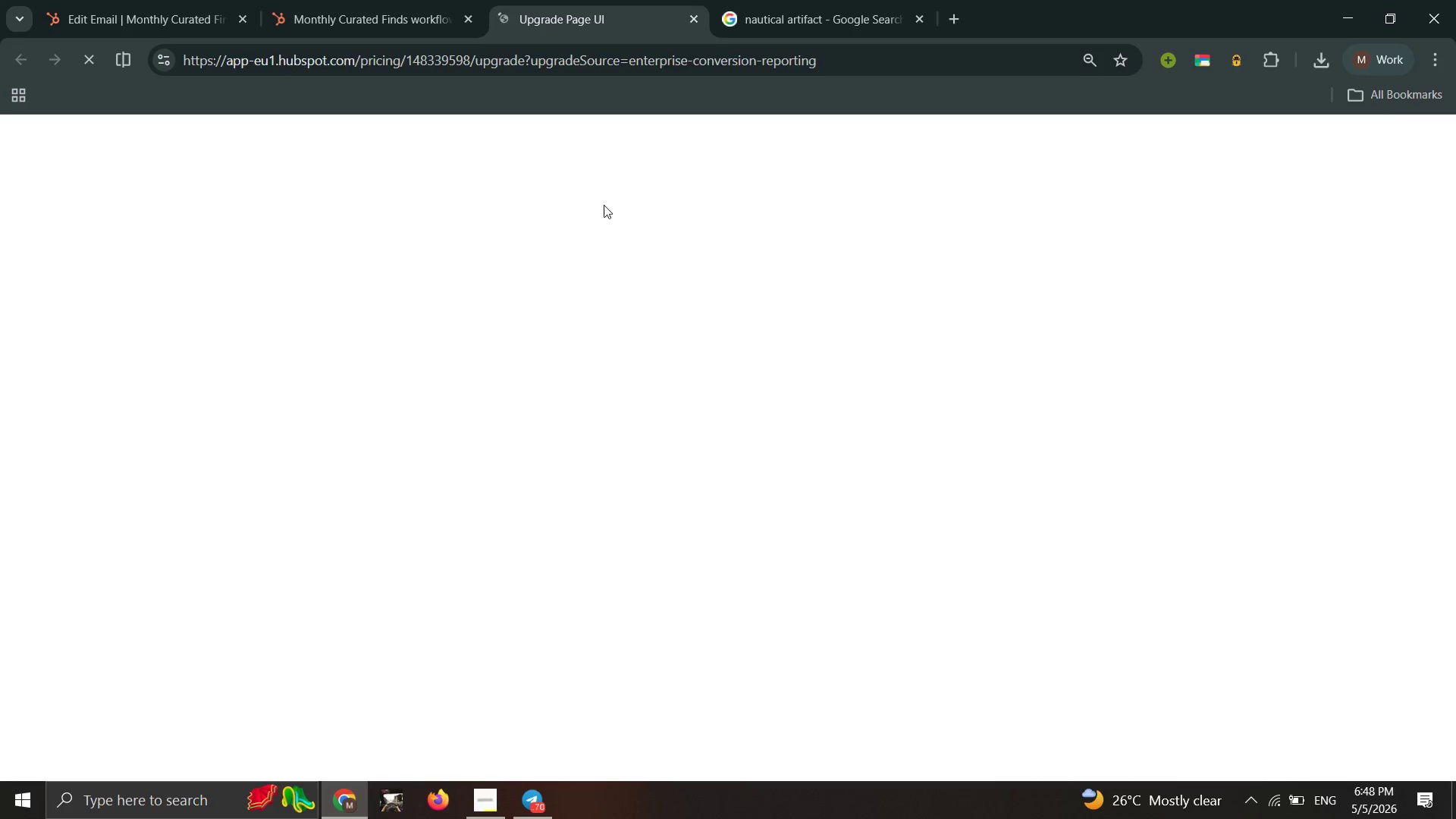 
wait(7.15)
 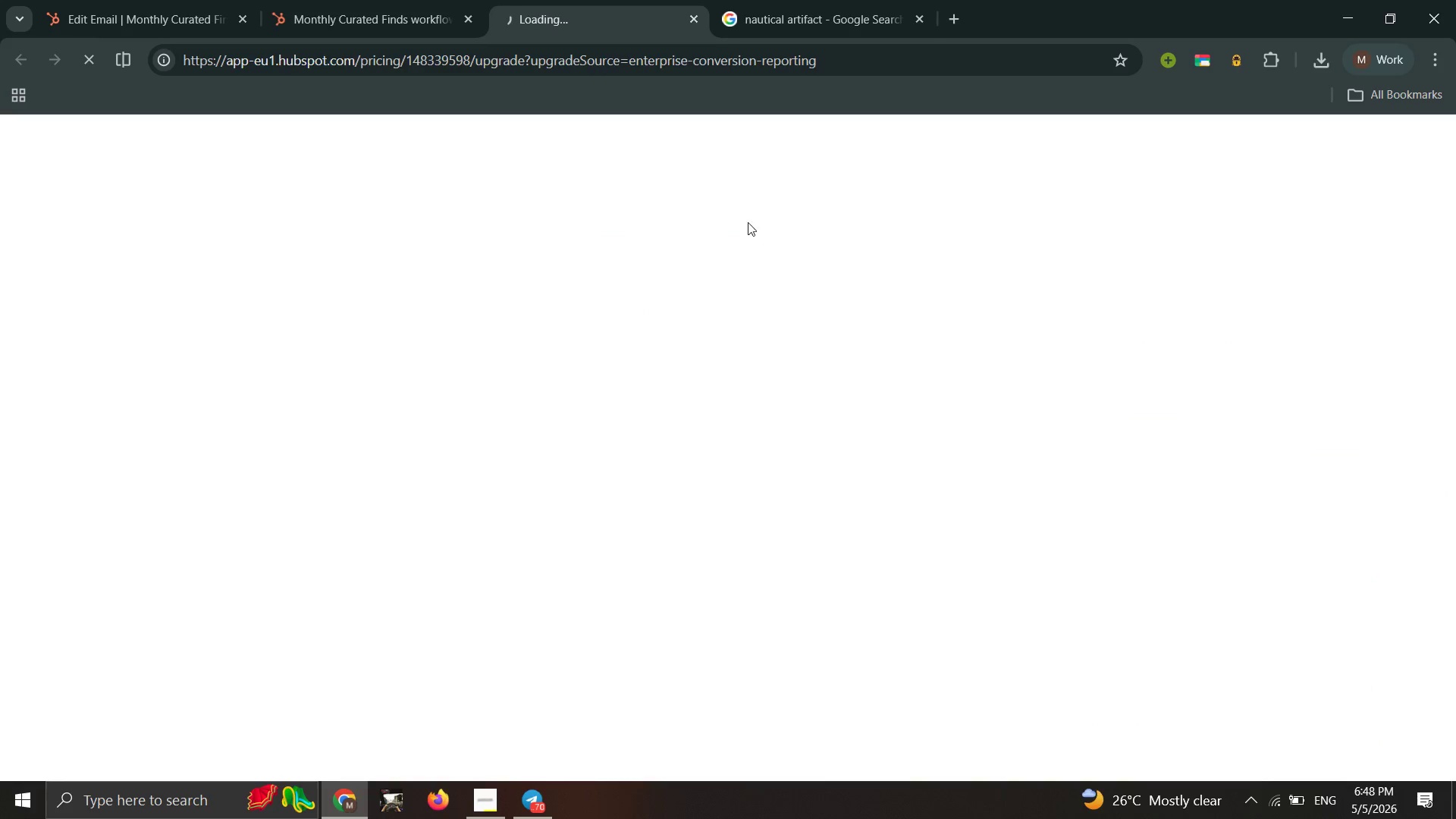 
double_click([353, 31])
 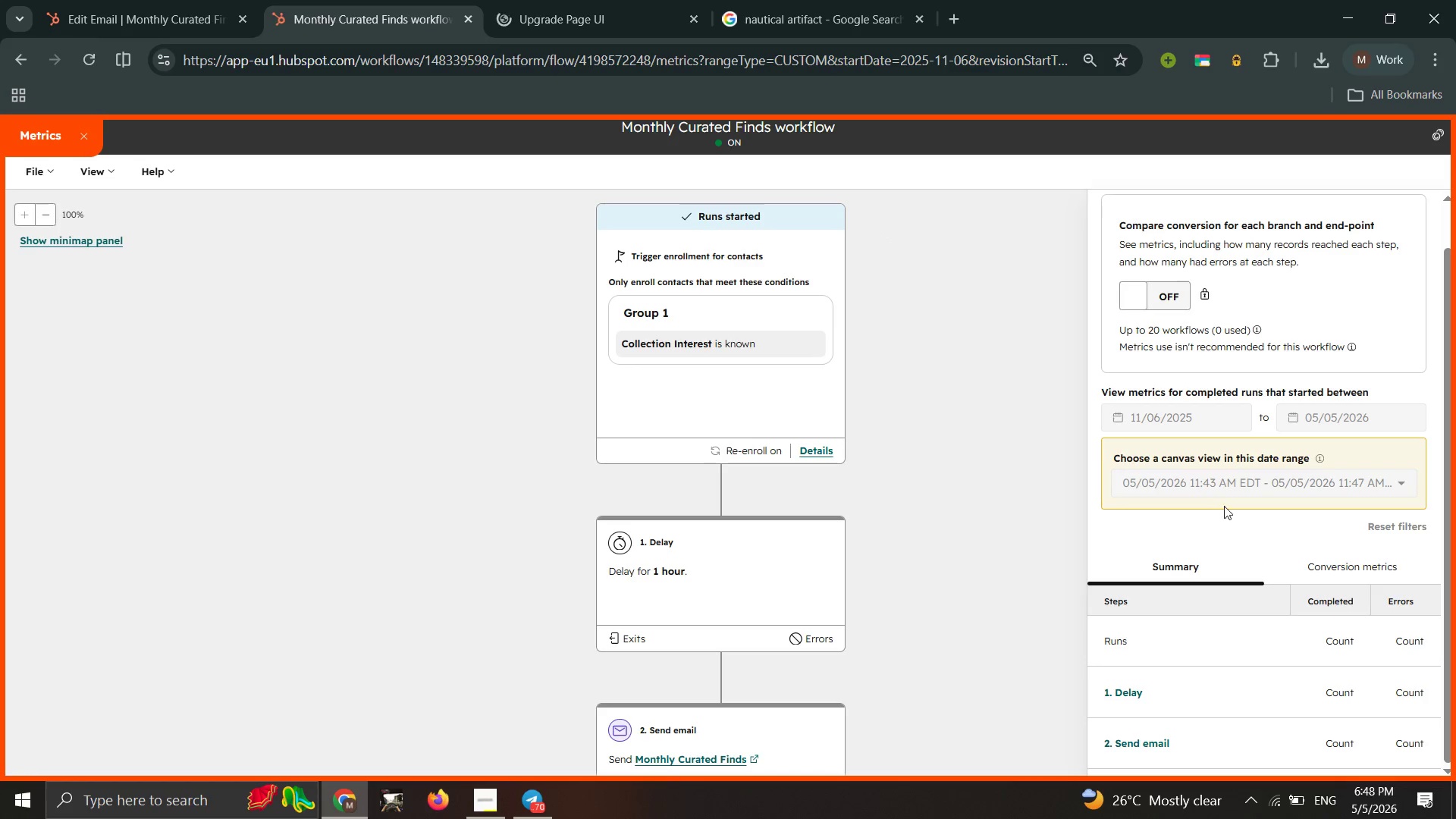 
scroll: coordinate [1246, 527], scroll_direction: up, amount: 6.0
 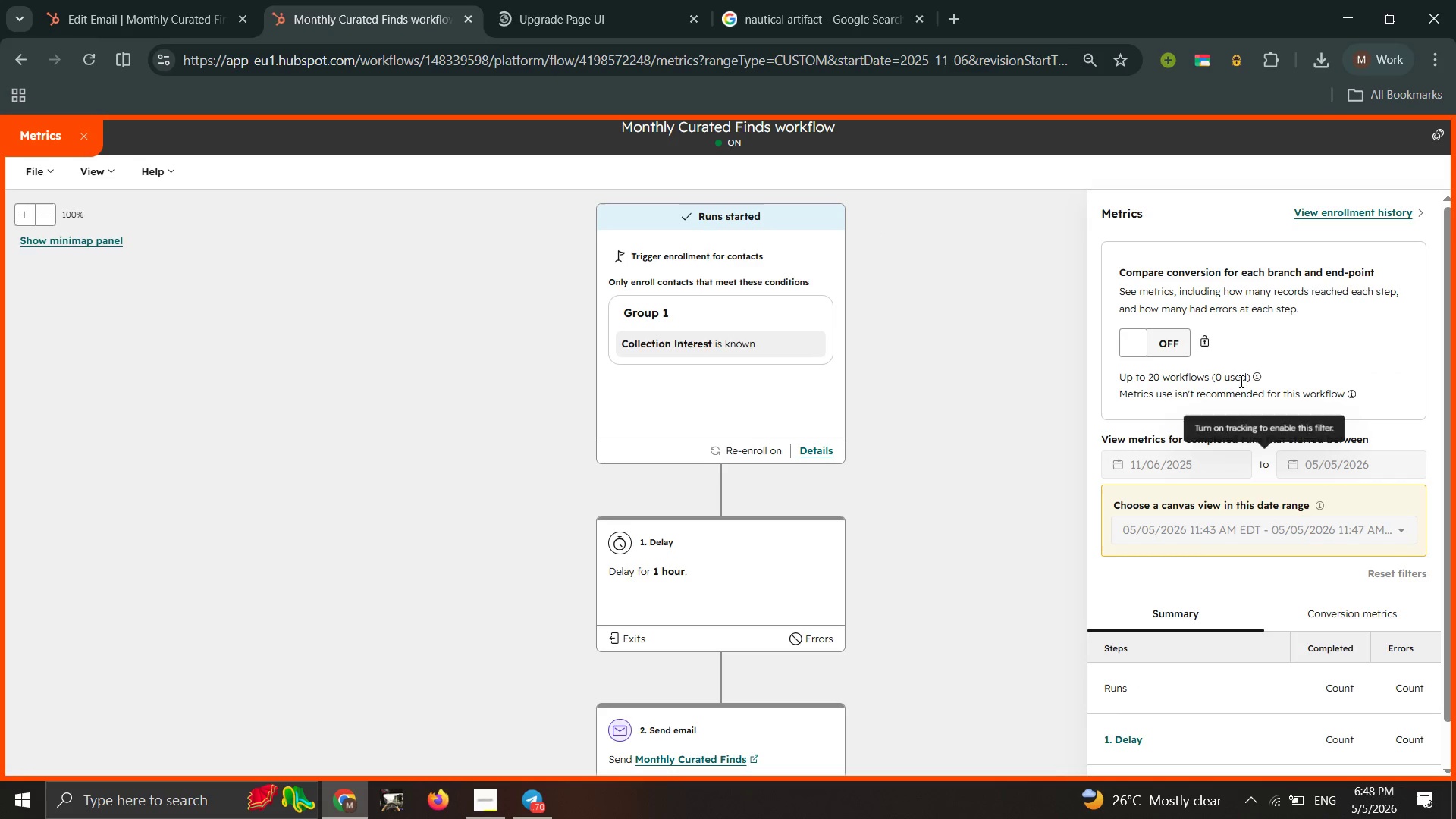 
scroll: coordinate [1240, 371], scroll_direction: down, amount: 5.0
 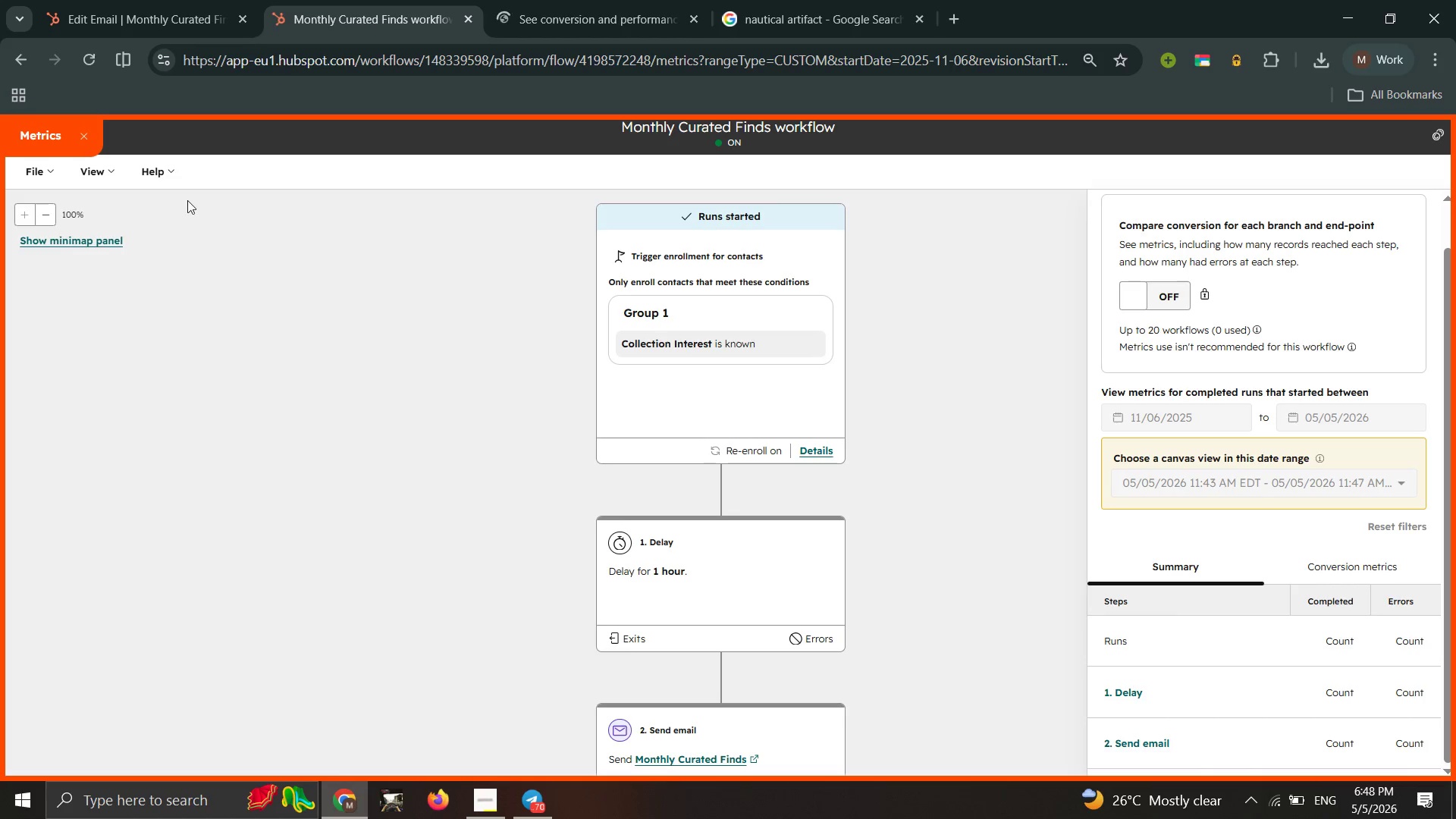 
wait(10.51)
 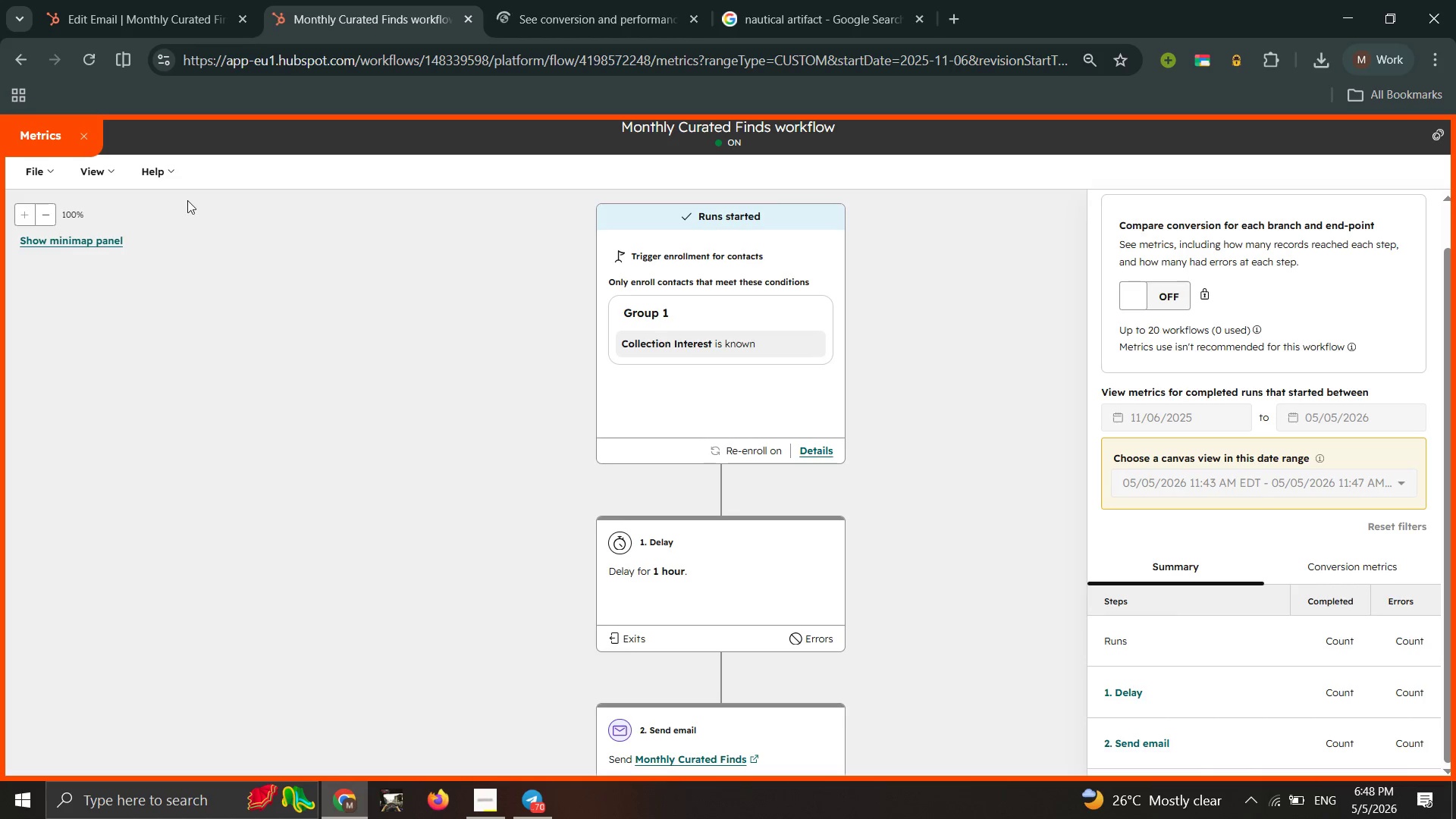 
left_click([742, 335])
 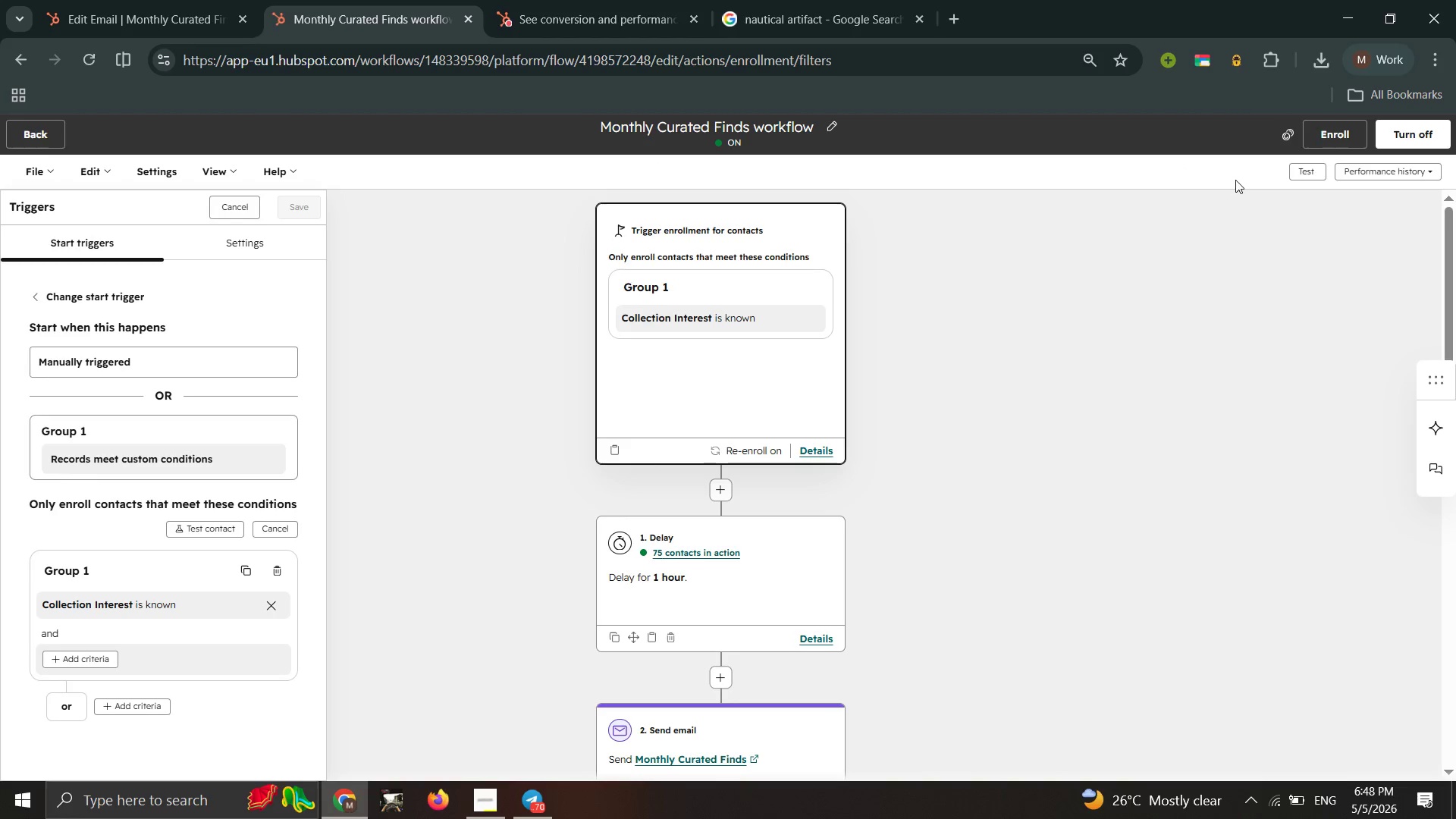 
left_click([1322, 168])
 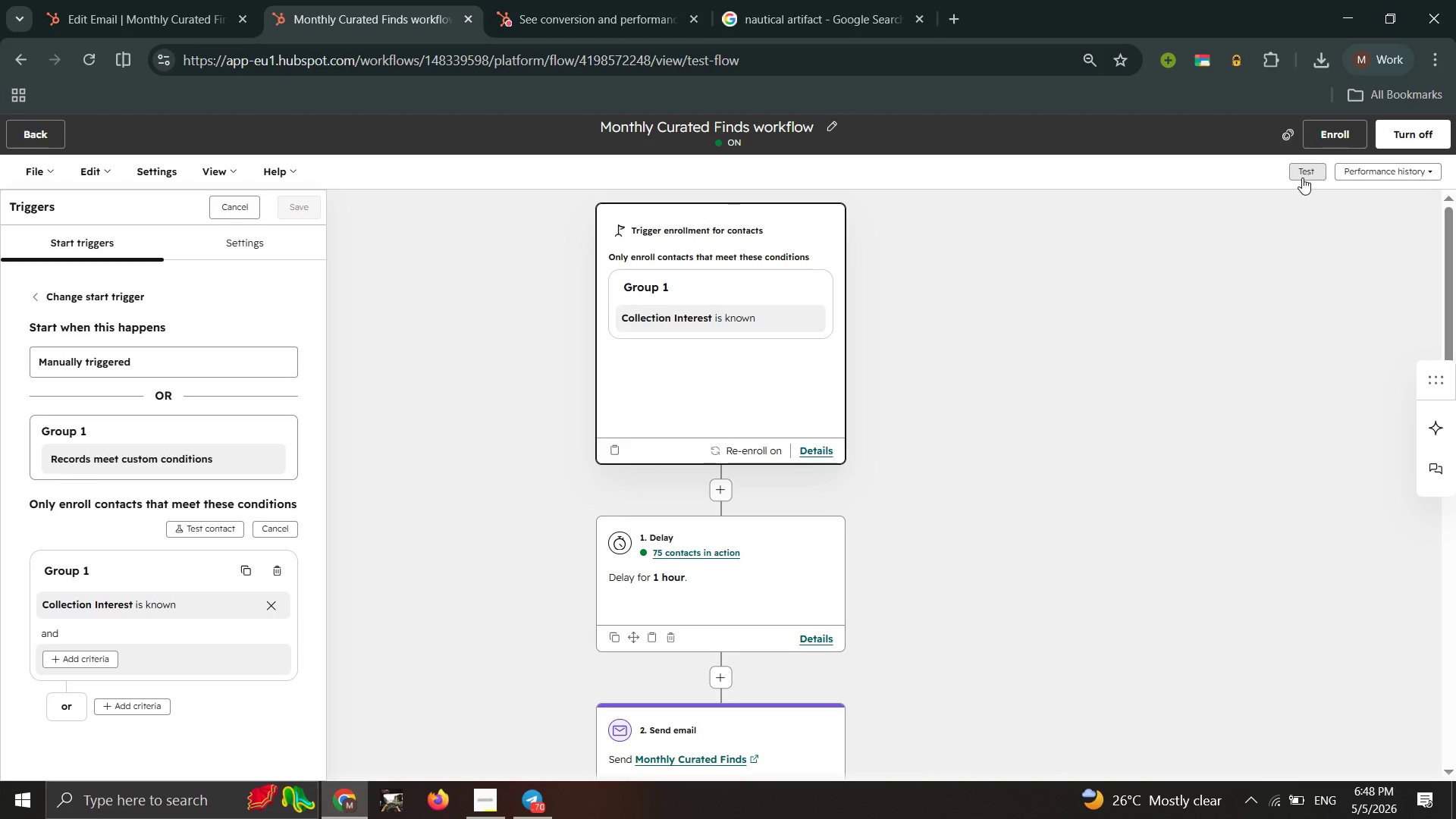 
mouse_move([1295, 197])
 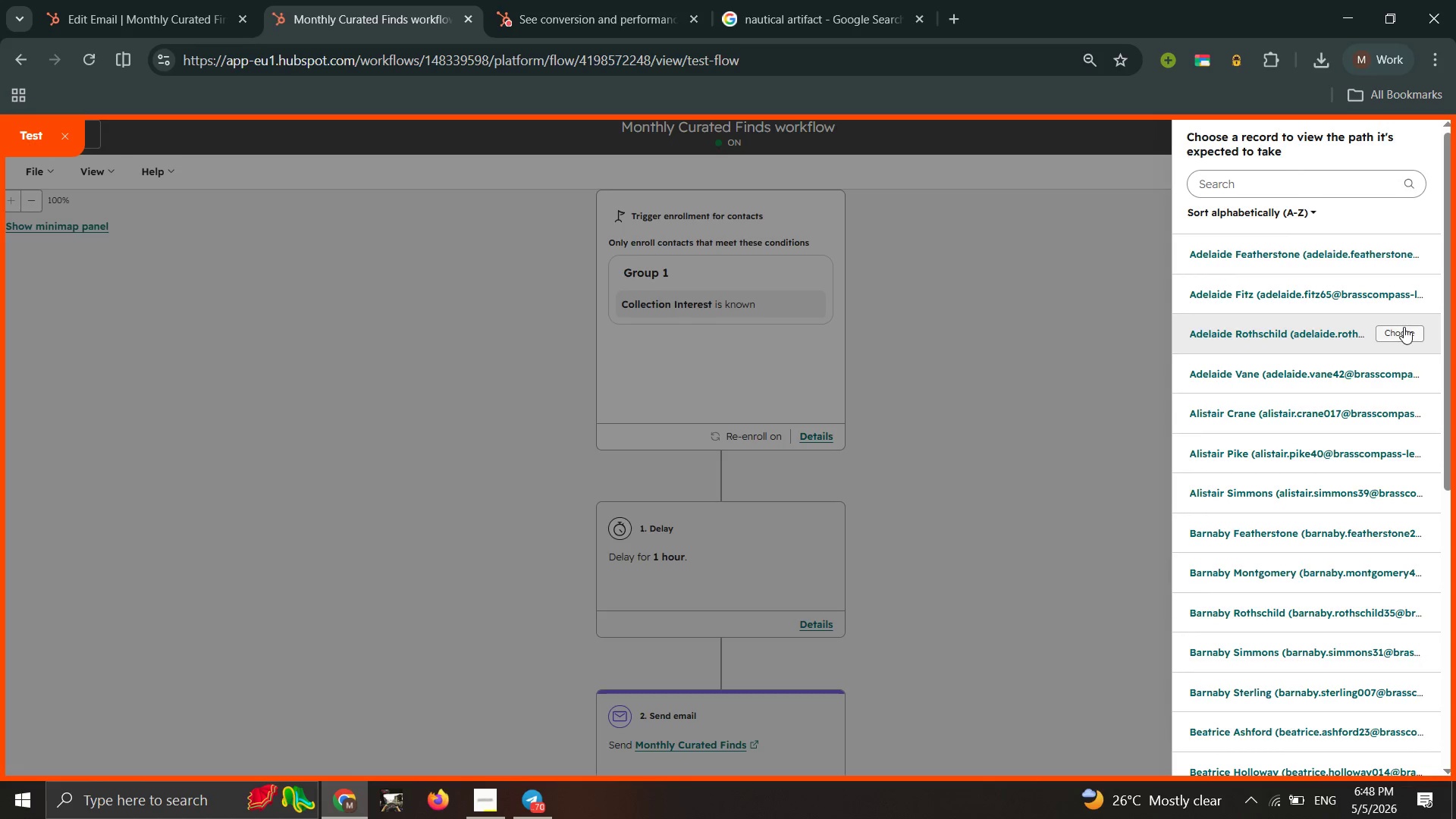 
double_click([1404, 337])
 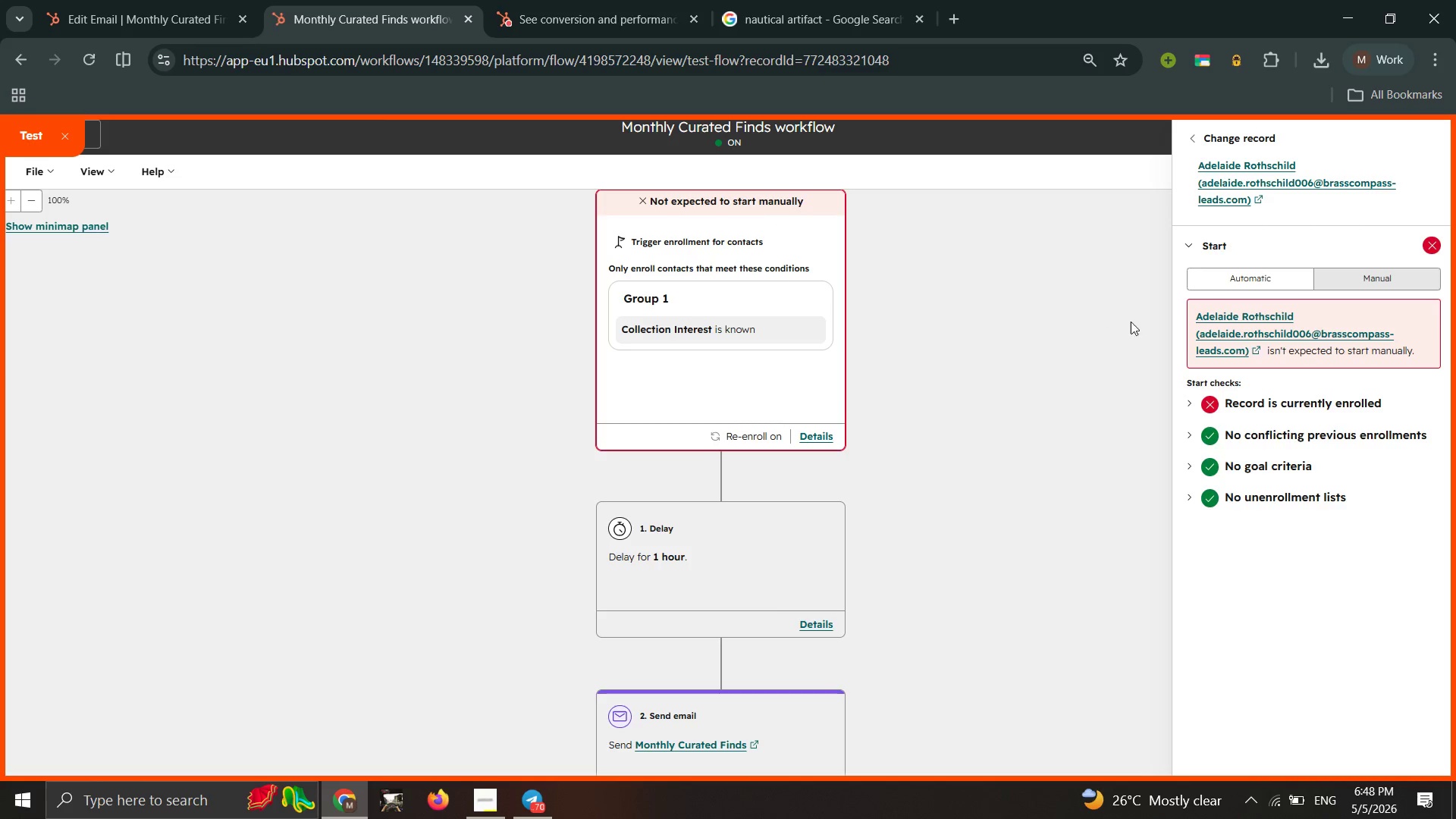 
wait(6.44)
 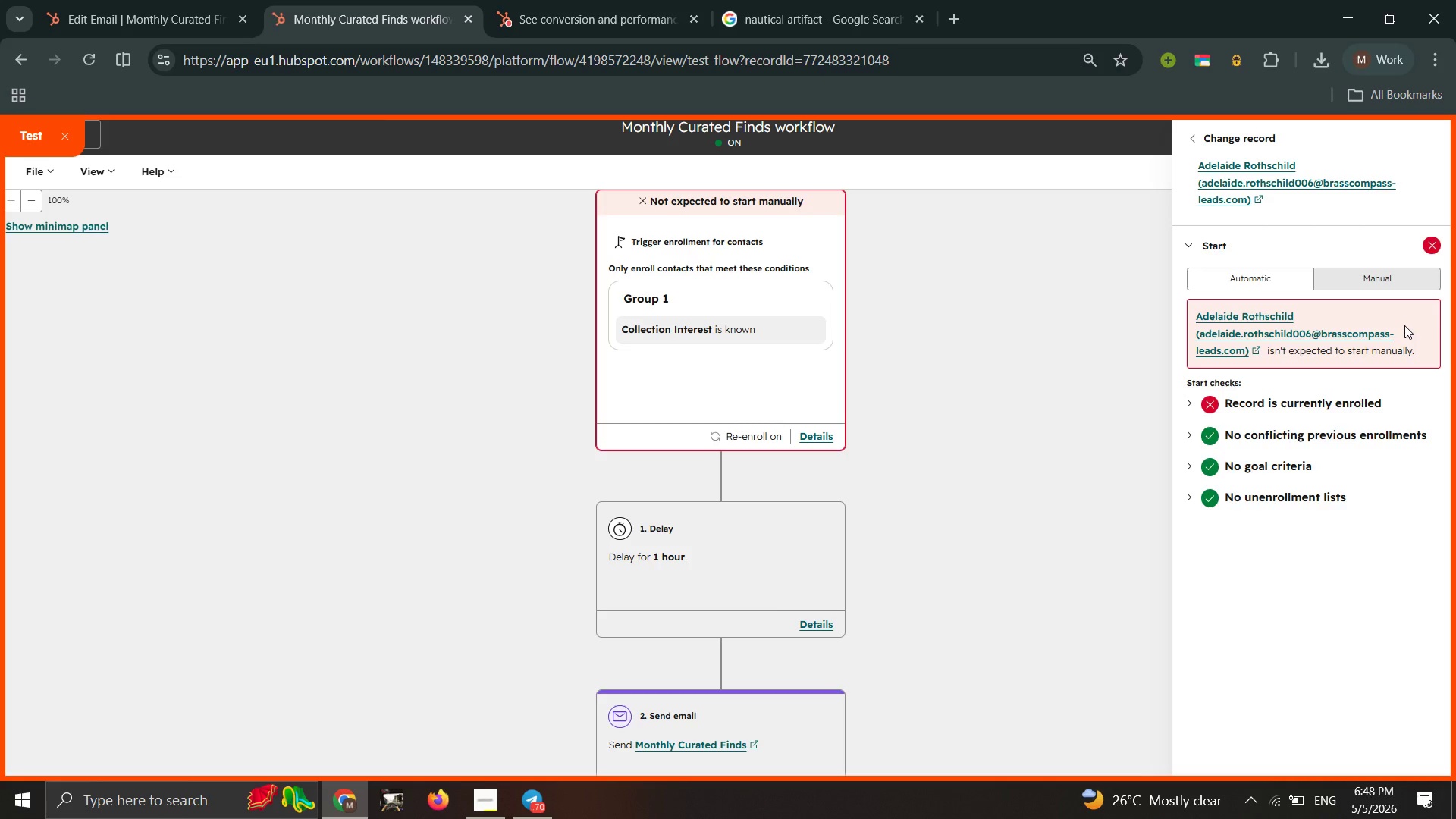 
left_click([1185, 410])
 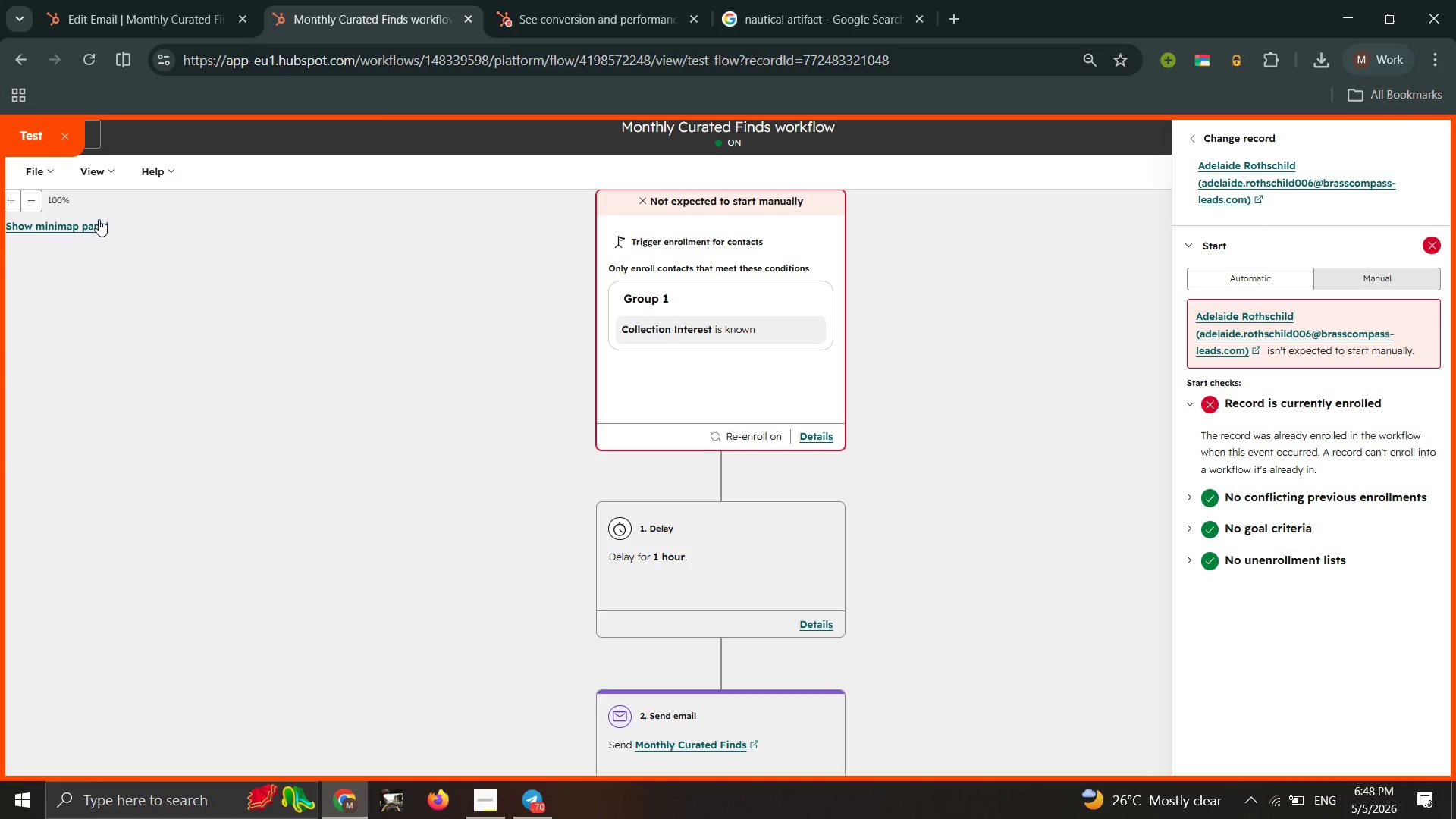 
wait(10.66)
 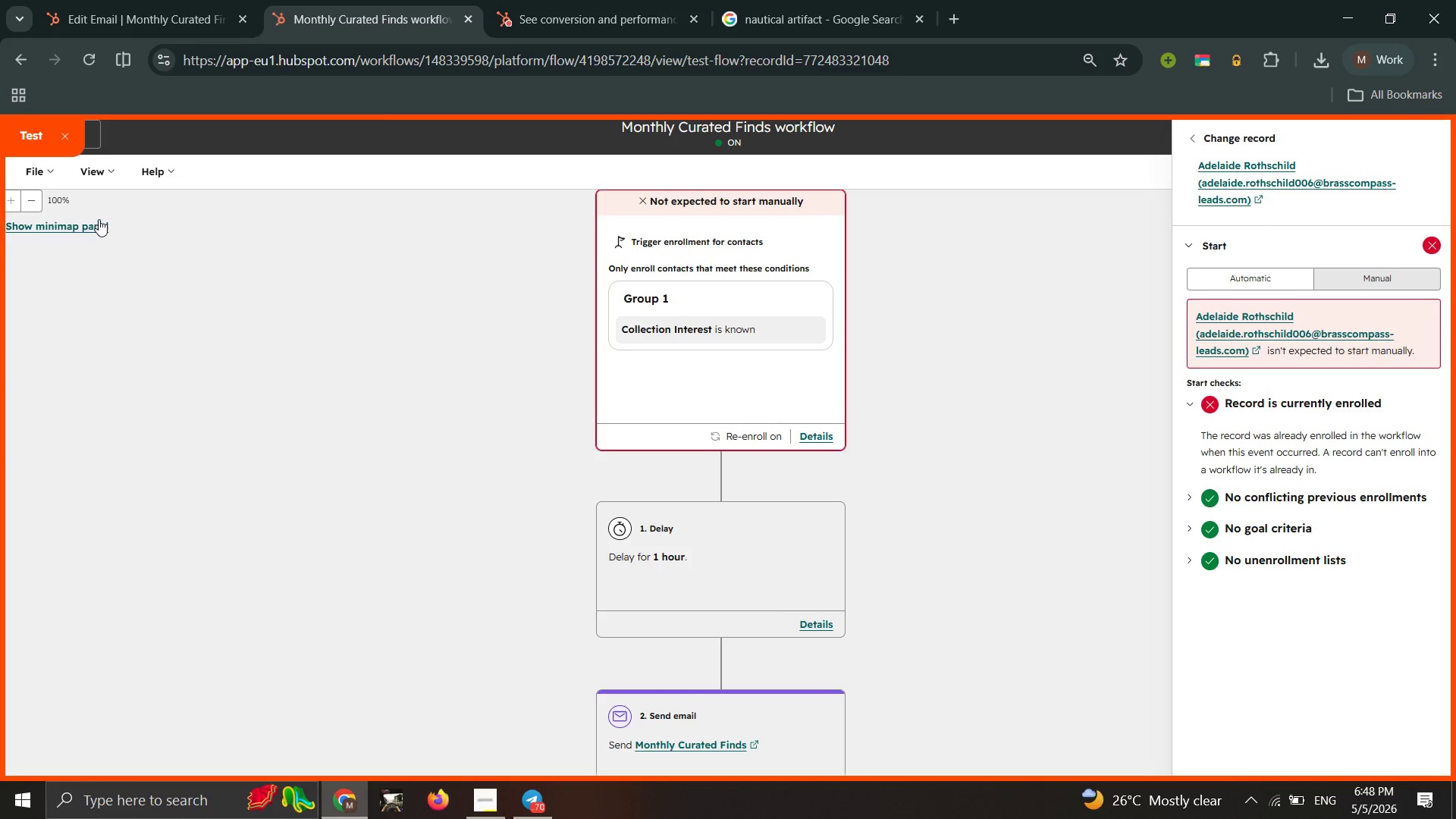 
double_click([67, 137])
 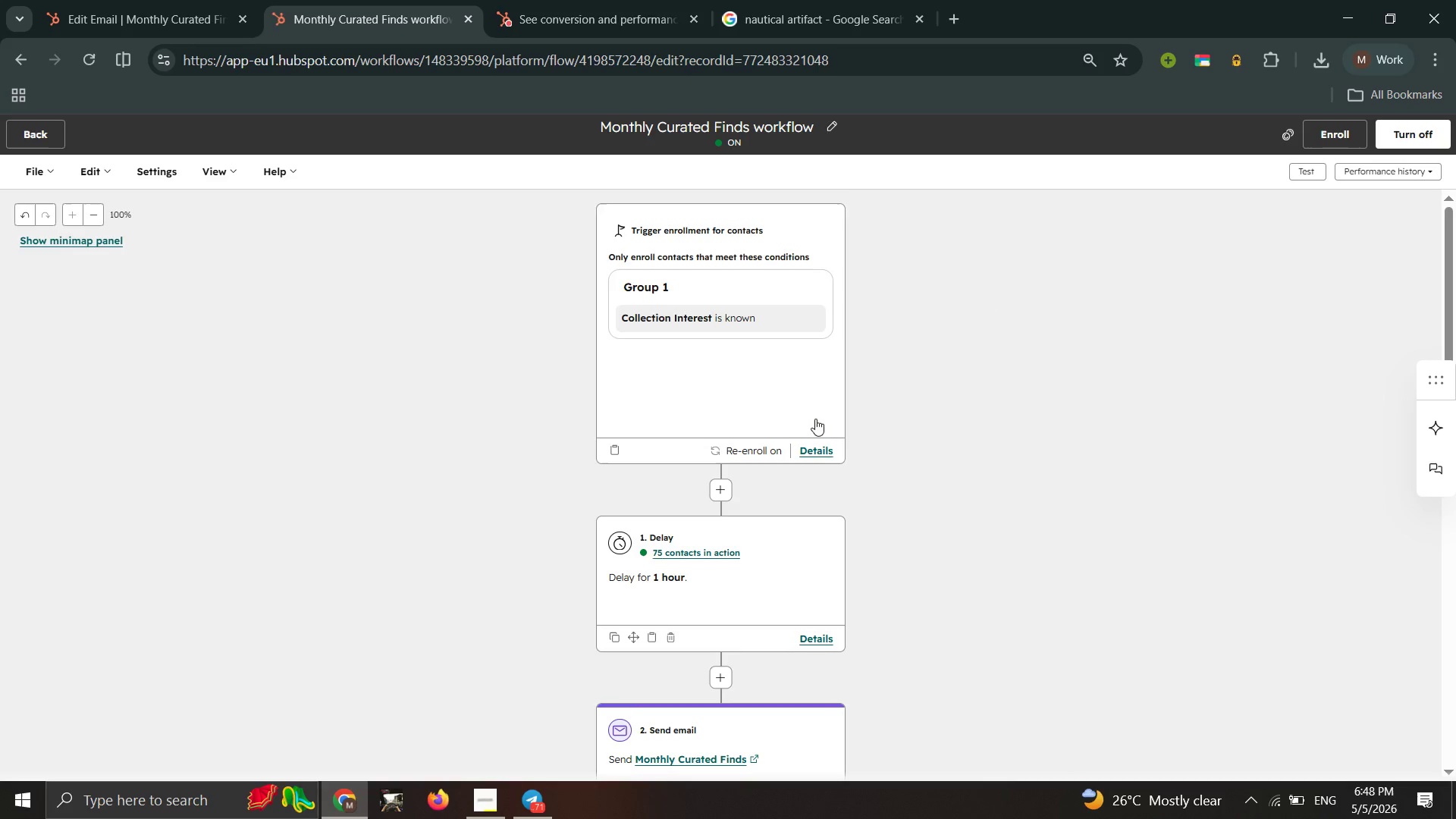 
scroll: coordinate [761, 447], scroll_direction: down, amount: 1.0
 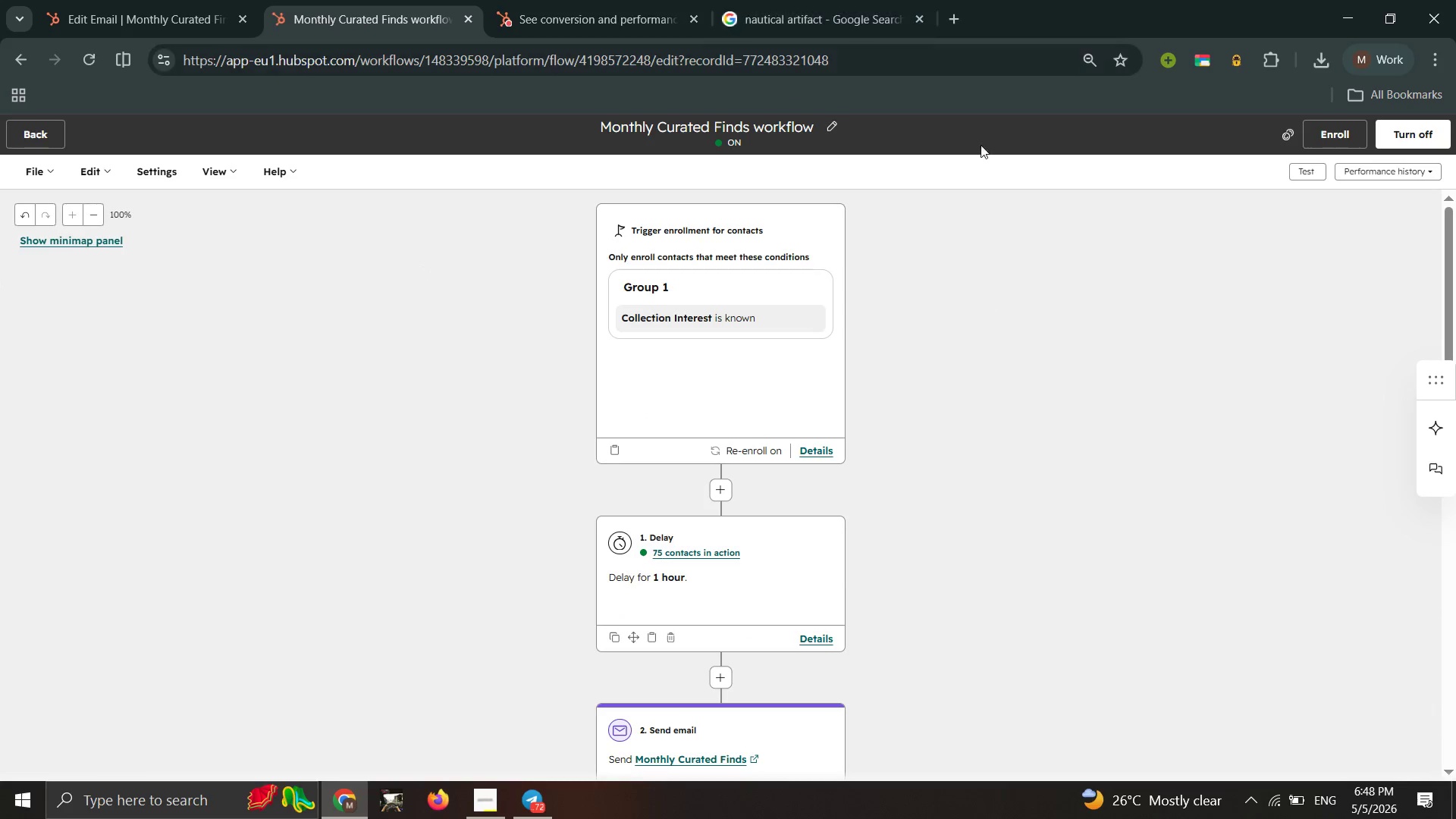 
wait(7.92)
 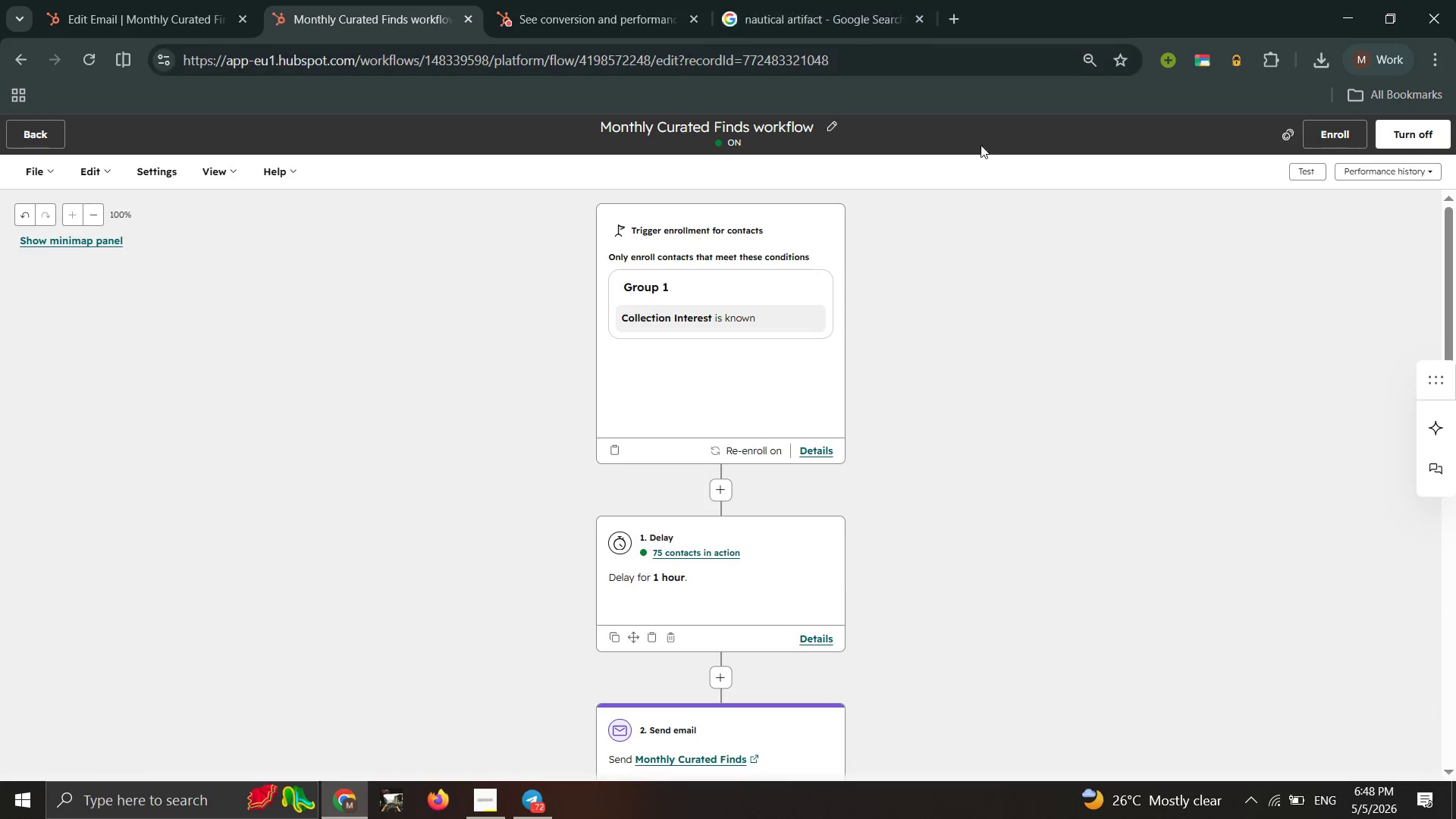 
left_click([959, 285])
 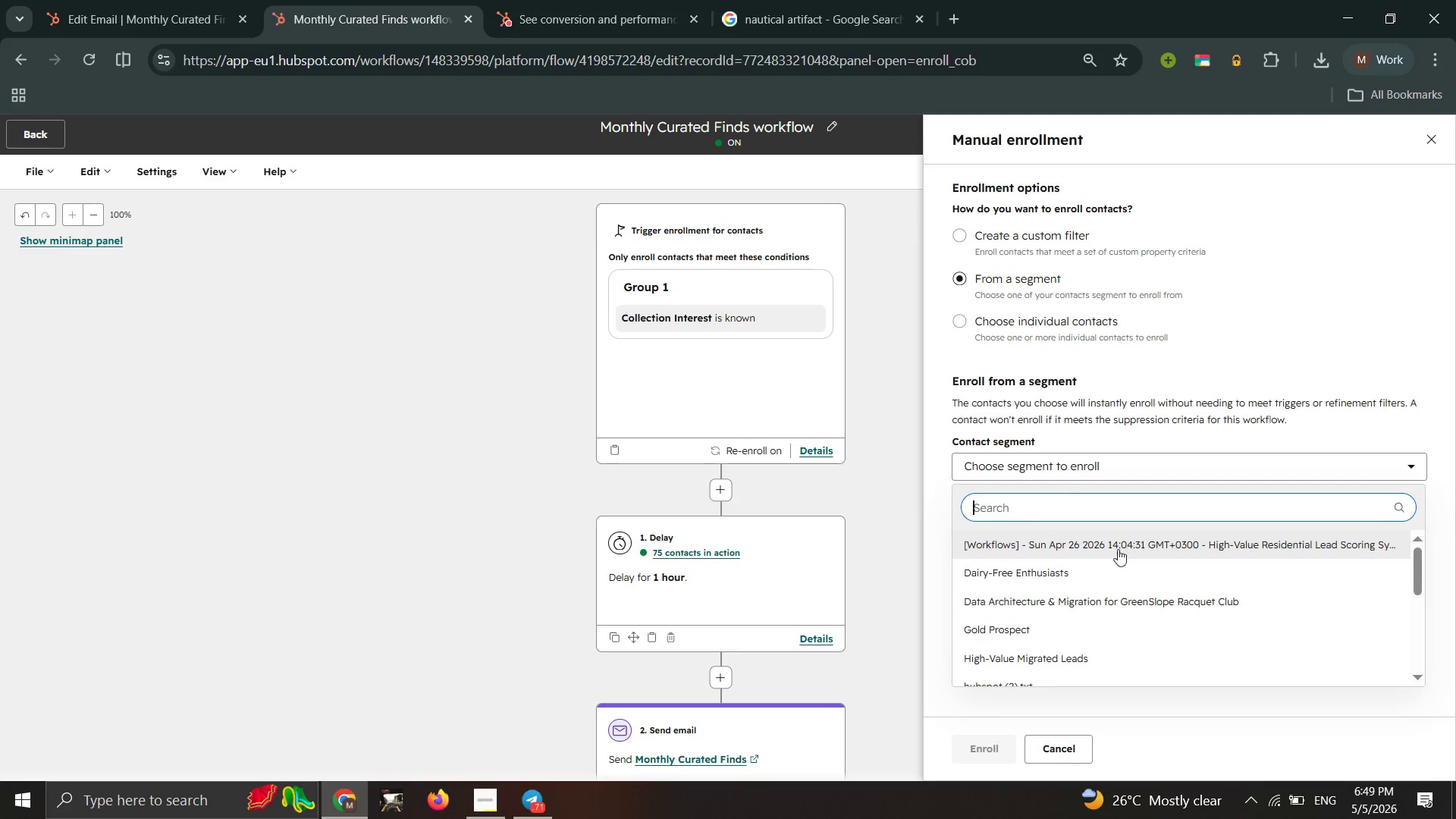 
wait(5.83)
 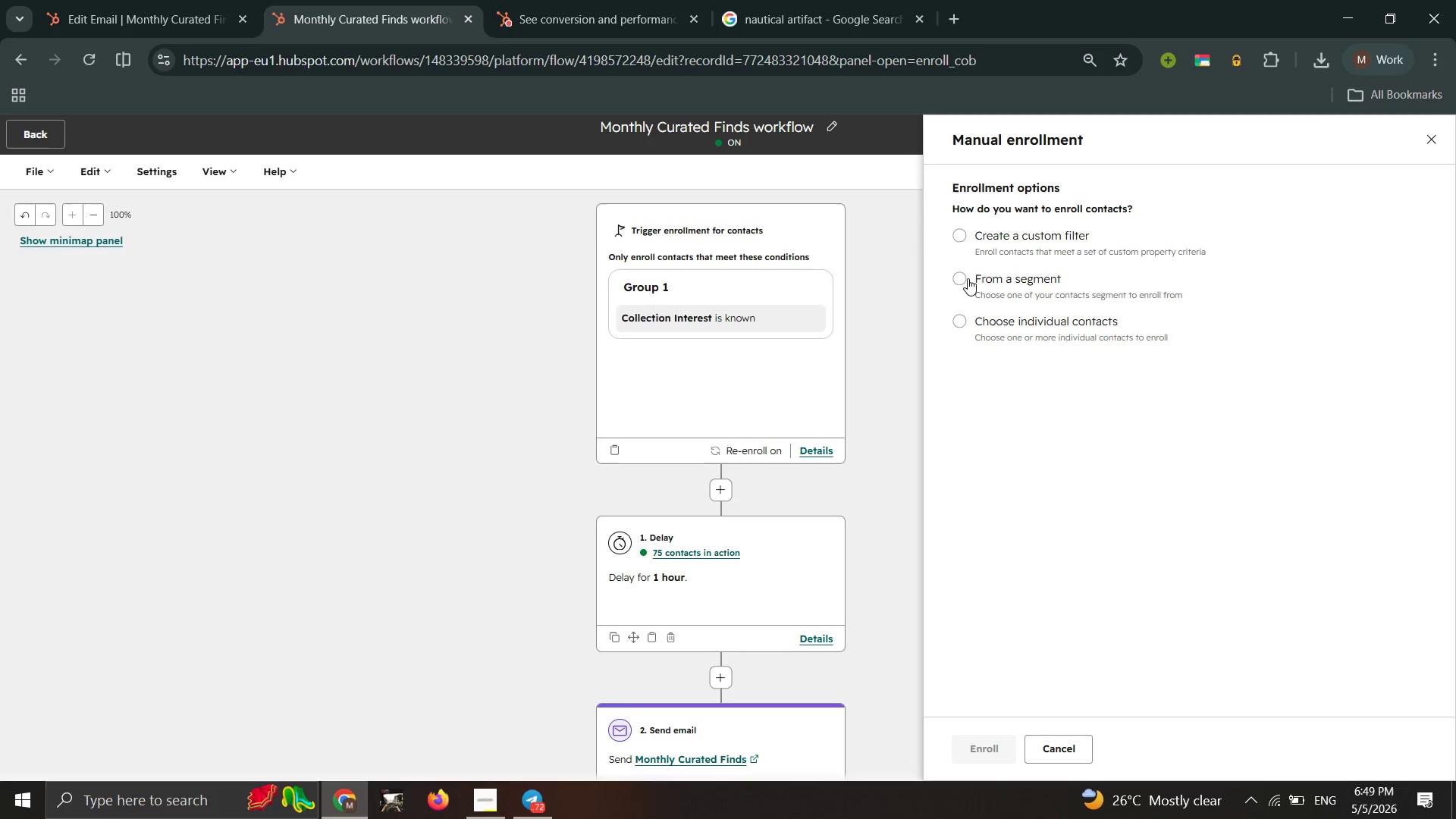 
scroll: coordinate [1075, 612], scroll_direction: none, amount: 0.0
 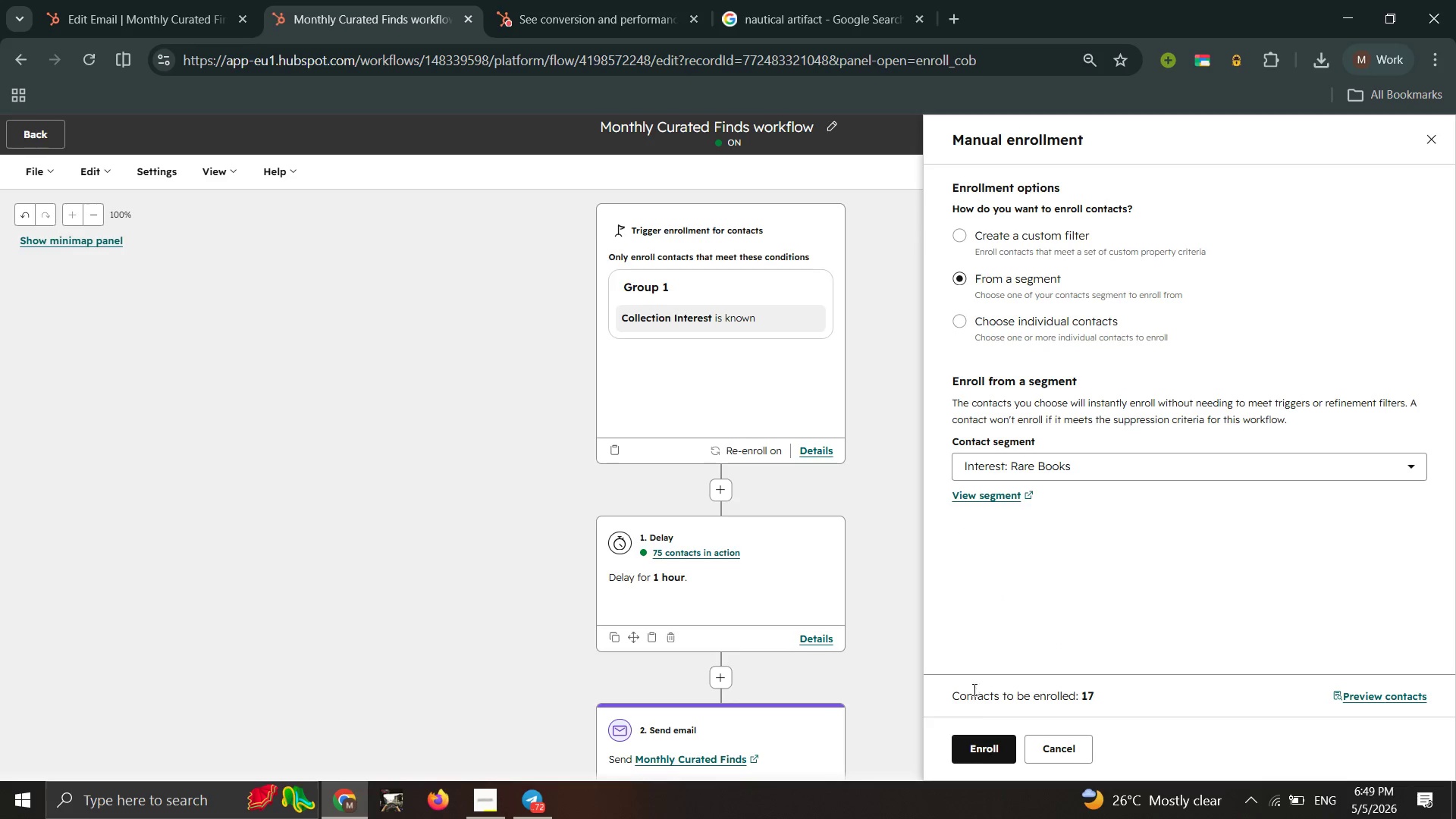 
left_click_drag(start_coordinate=[1008, 737], to_coordinate=[1005, 741])
 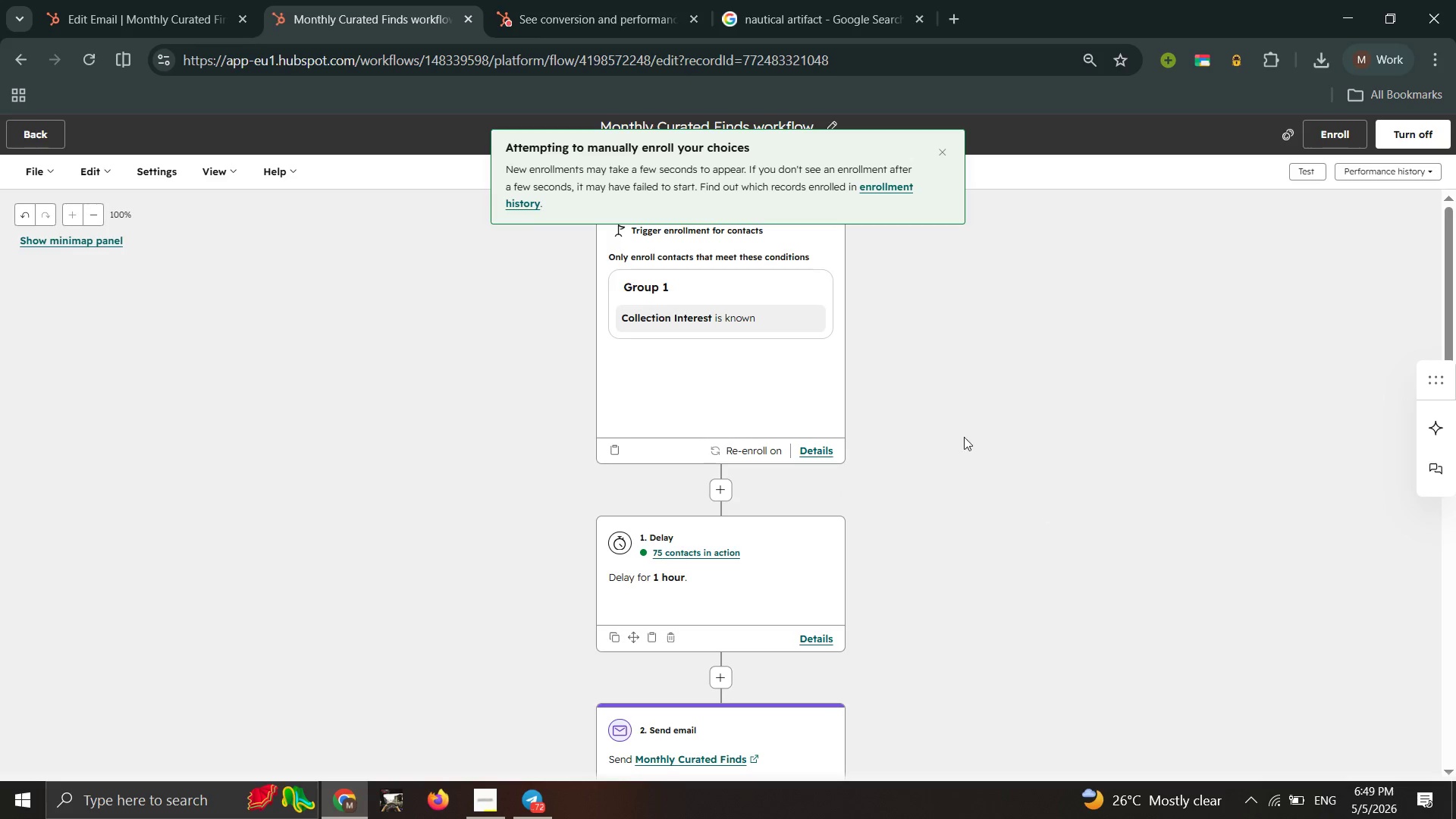 
wait(7.53)
 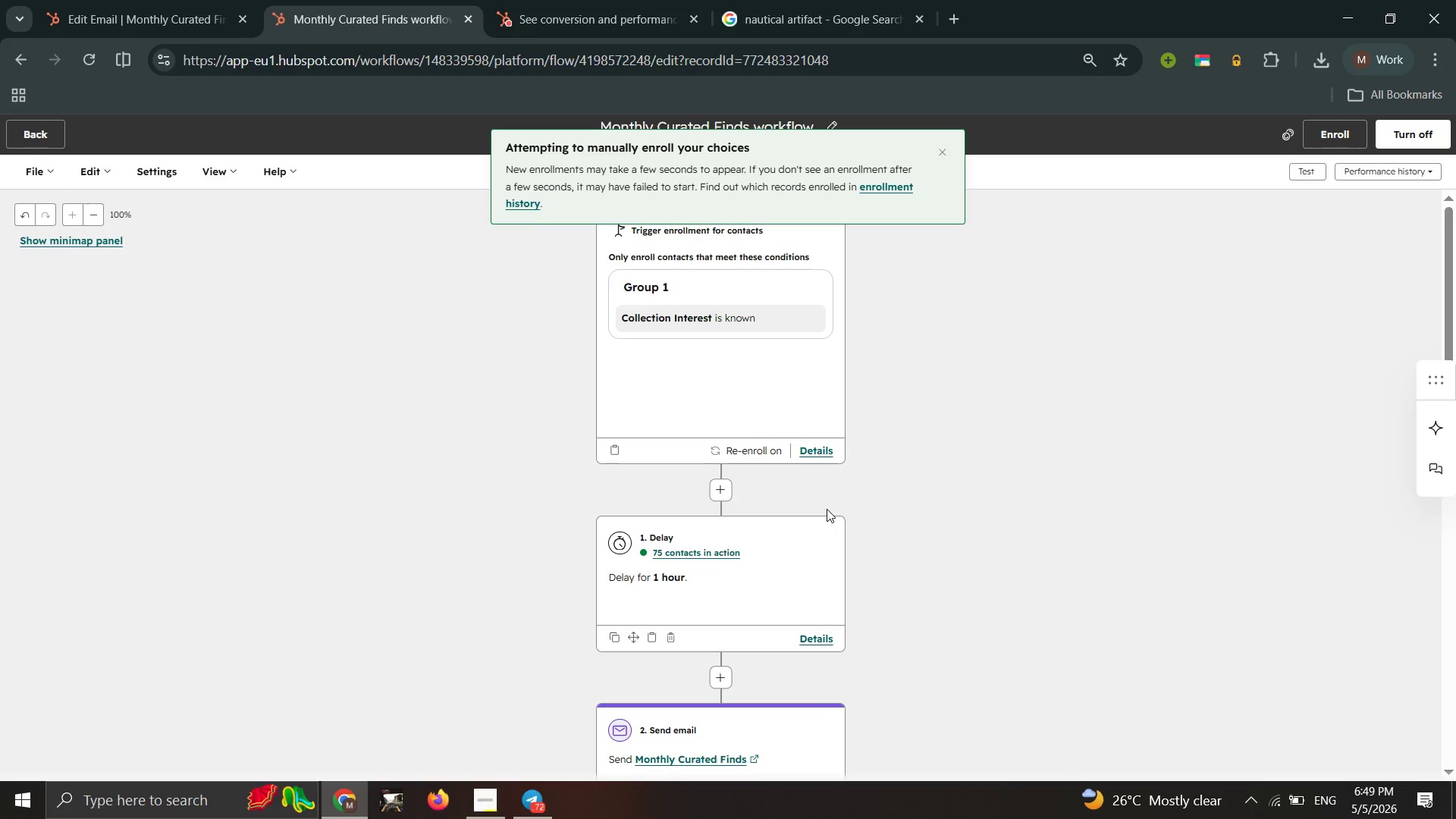 
left_click_drag(start_coordinate=[893, 184], to_coordinate=[893, 187])
 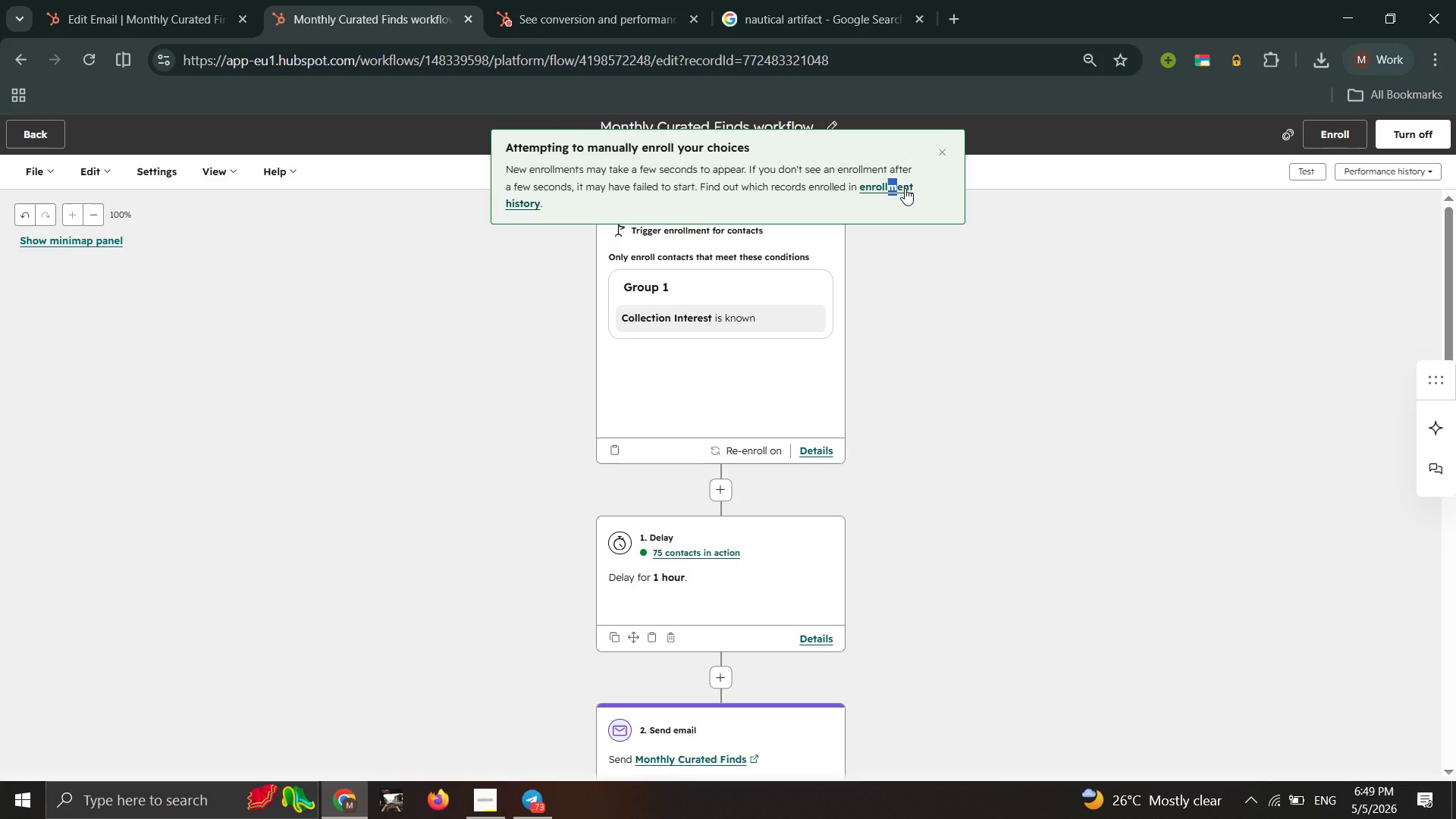 
left_click([905, 188])
 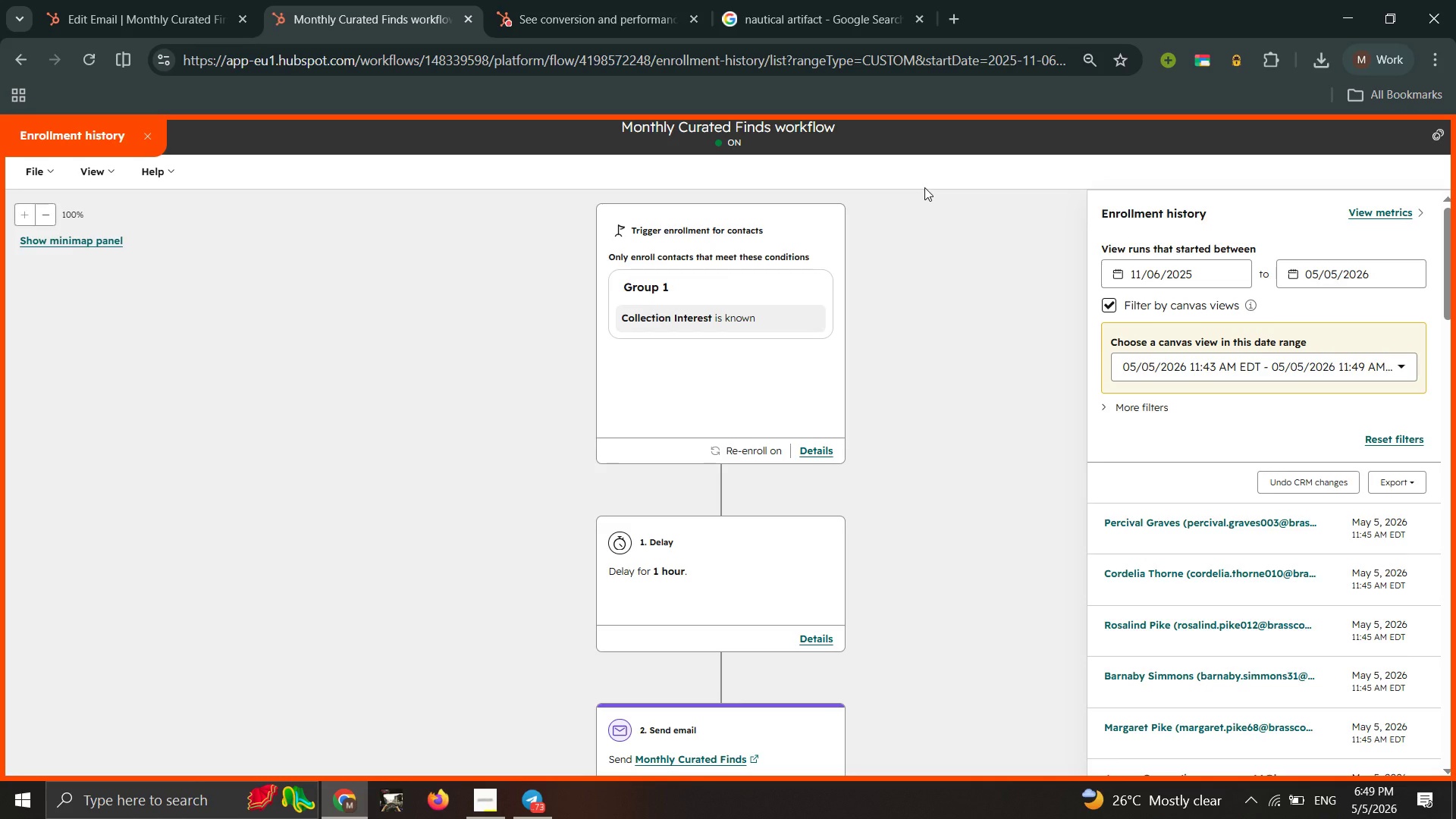 
scroll: coordinate [957, 199], scroll_direction: up, amount: 5.0
 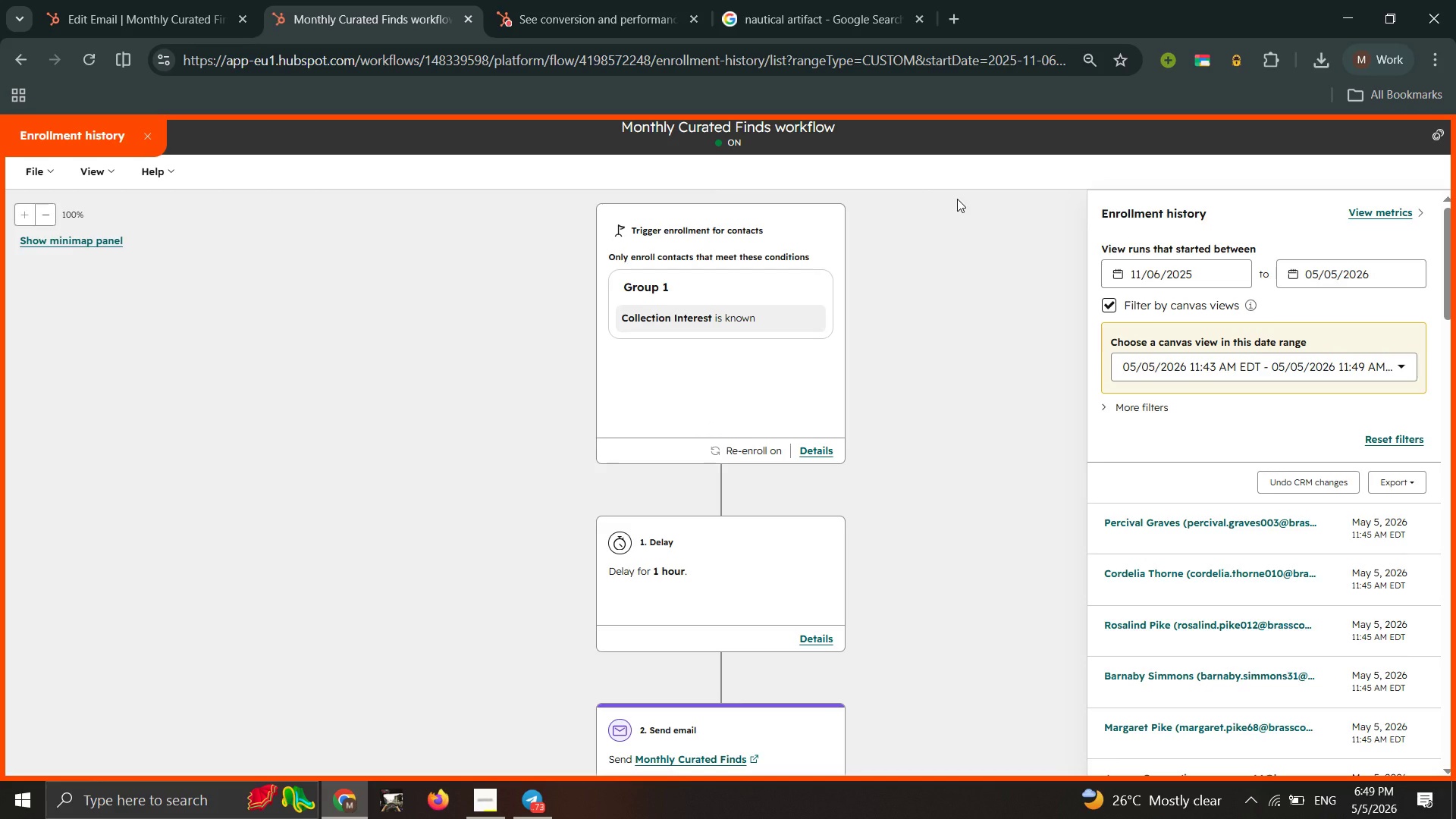 
wait(24.22)
 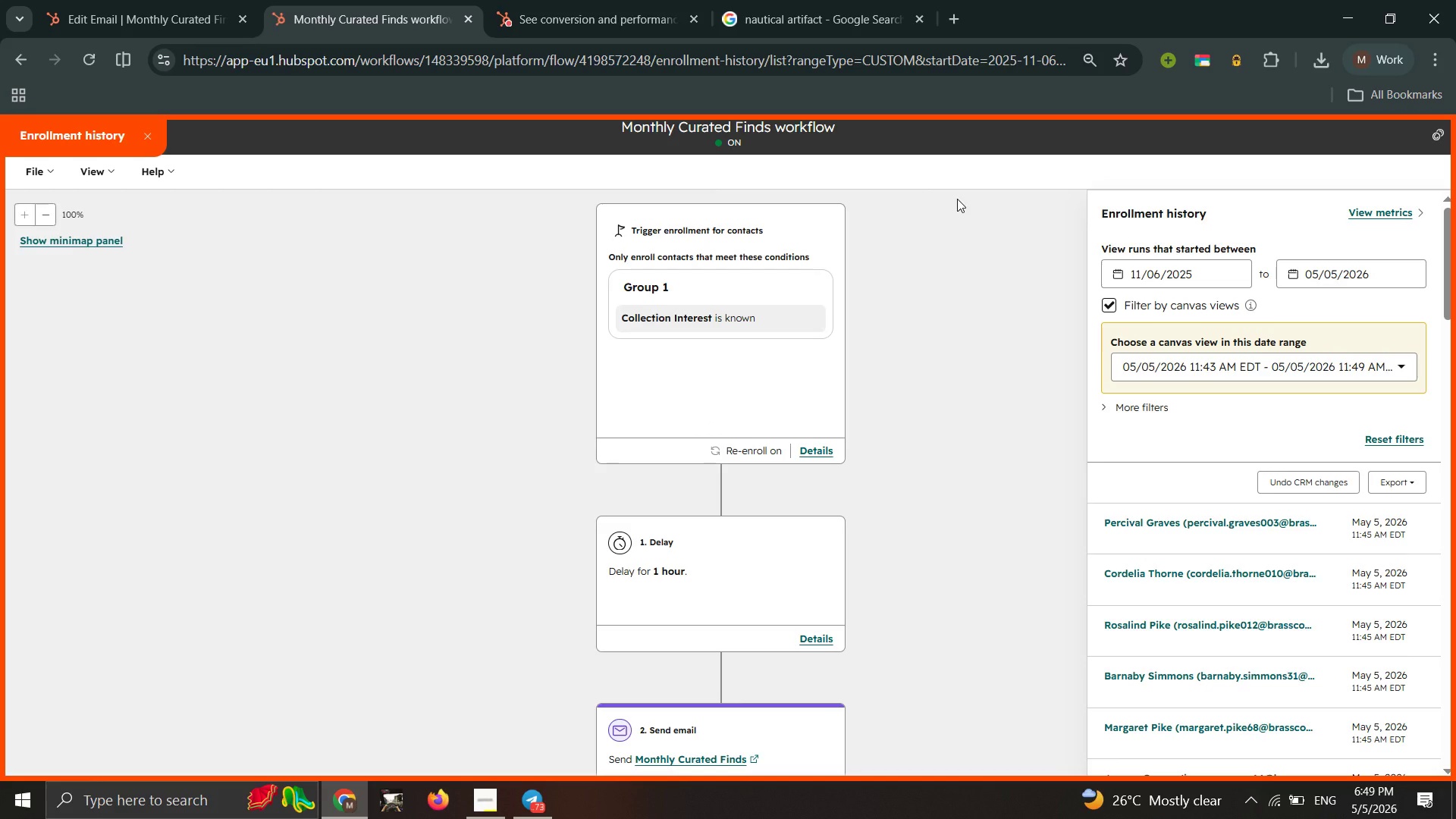 
left_click([1390, 215])
 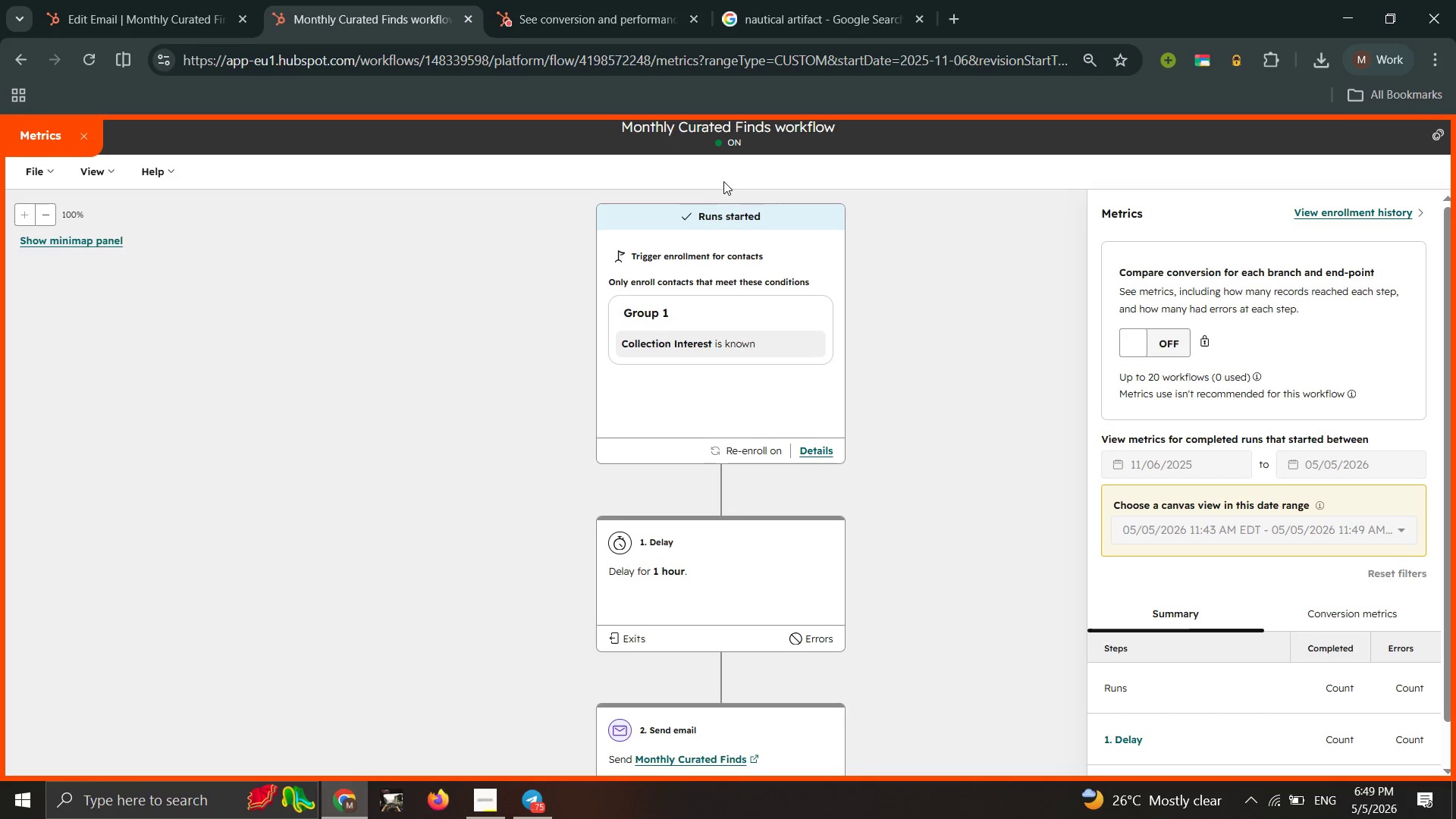 
wait(5.14)
 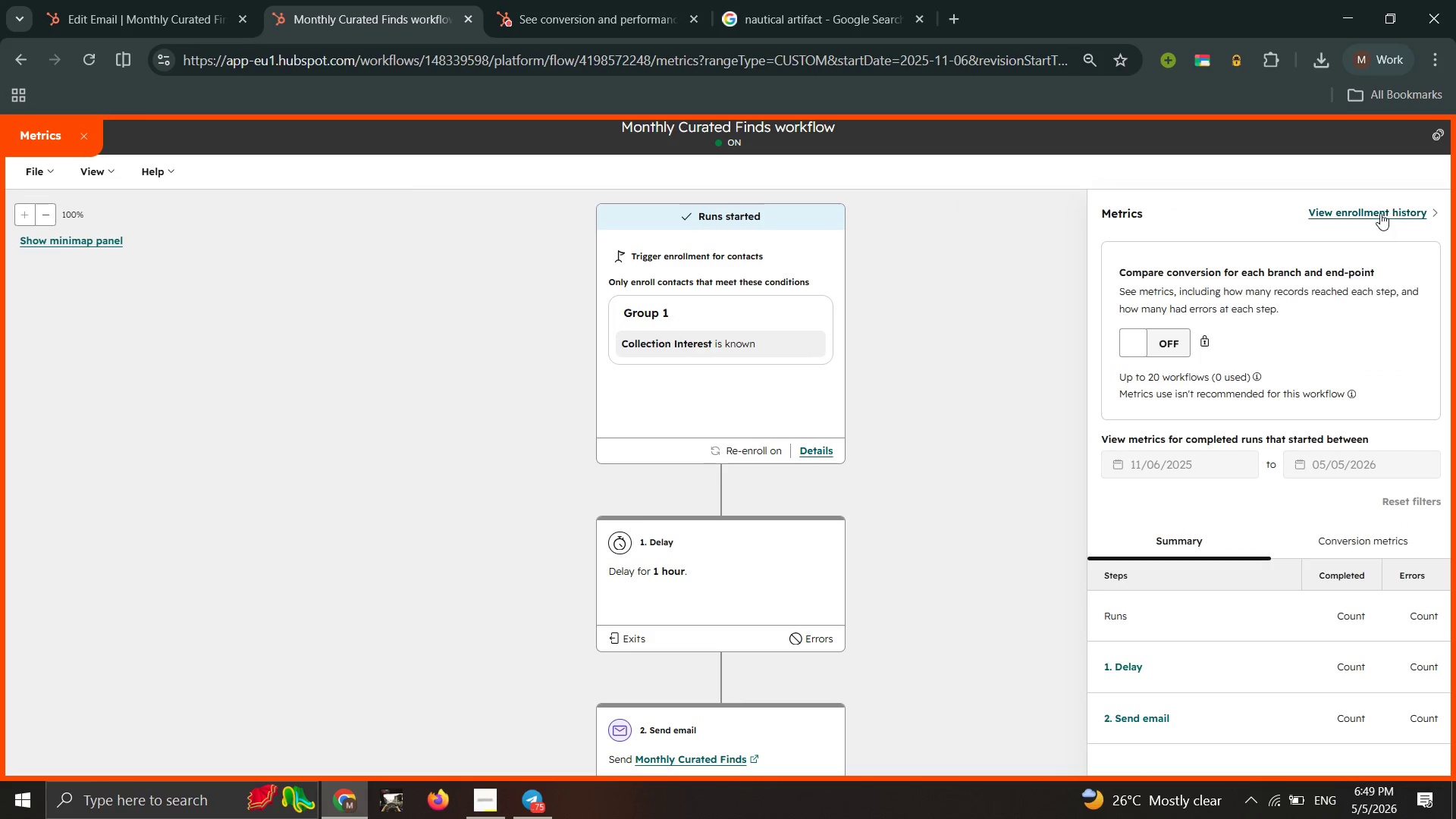 
scroll: coordinate [1306, 433], scroll_direction: none, amount: 0.0
 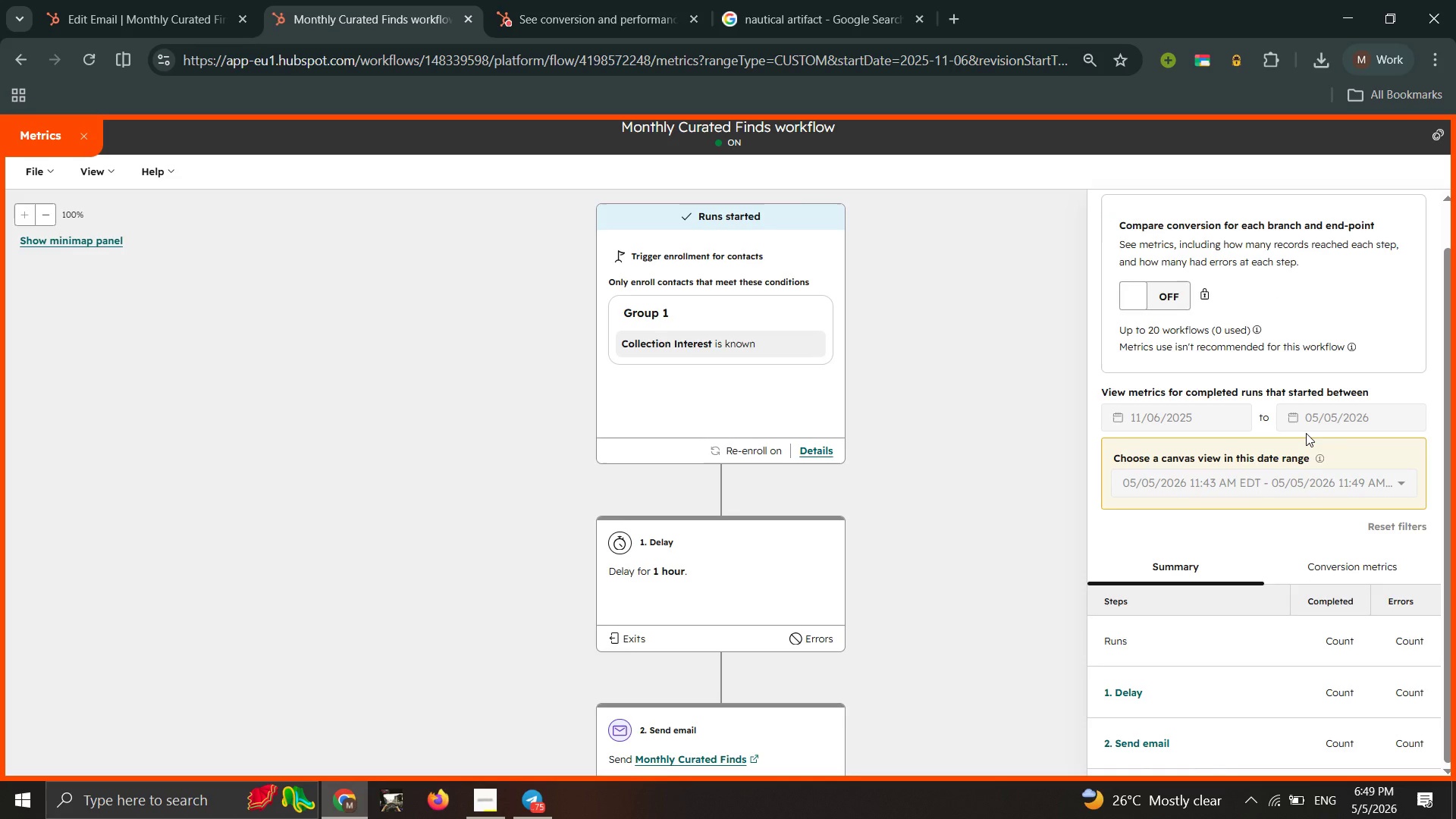 
scroll: coordinate [1306, 433], scroll_direction: down, amount: 1.0
 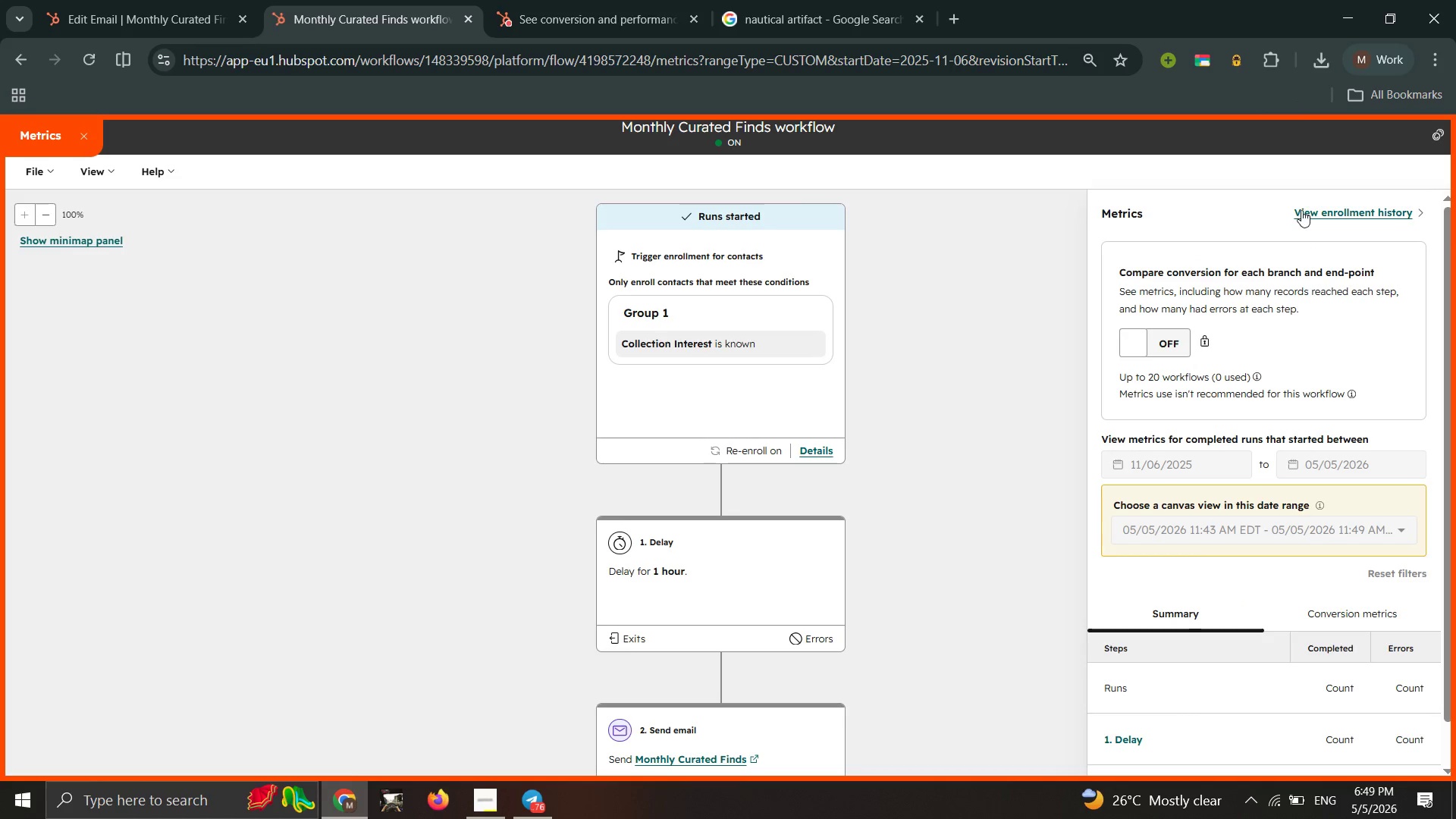 
left_click([1313, 218])
 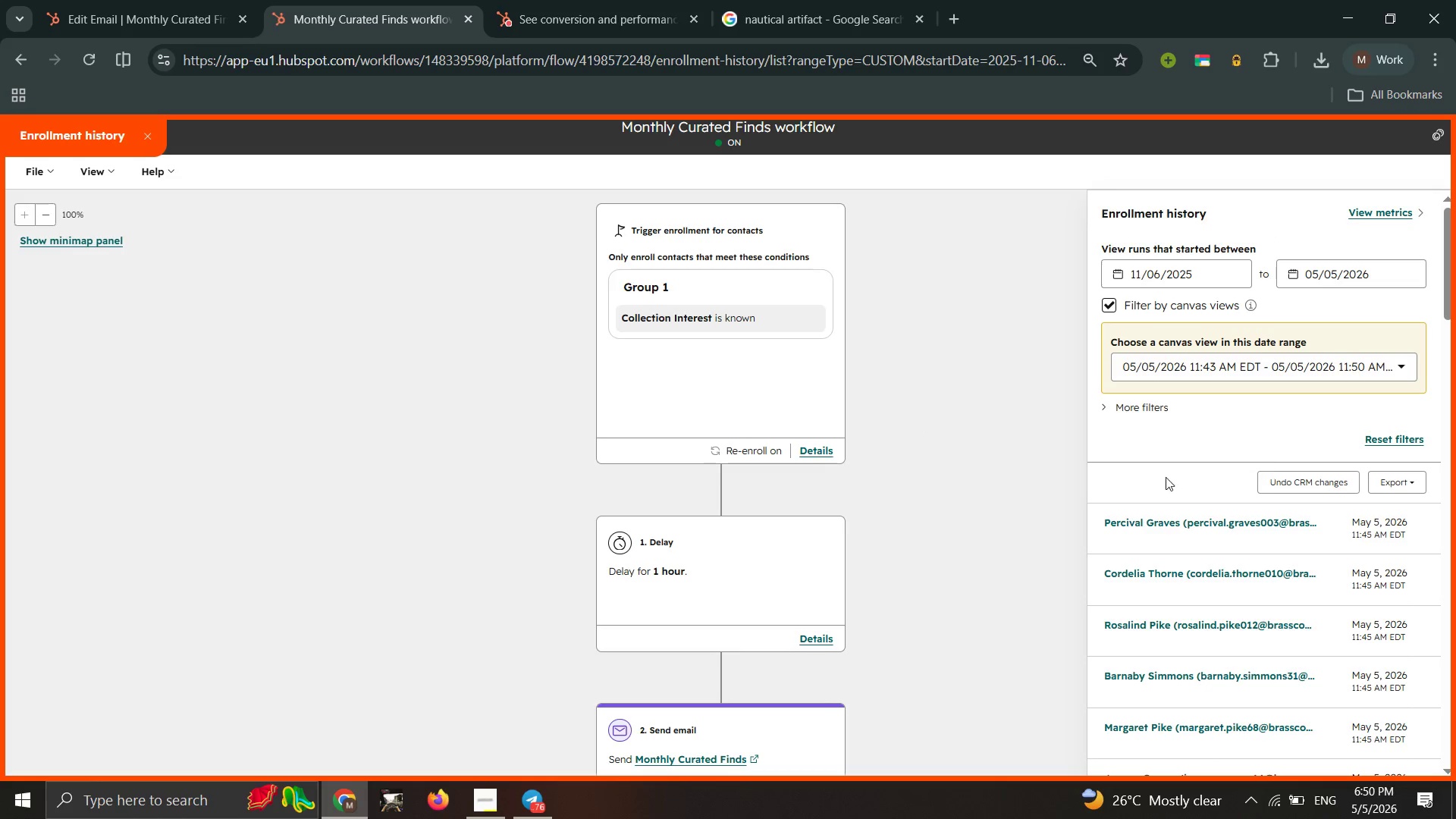 
wait(13.72)
 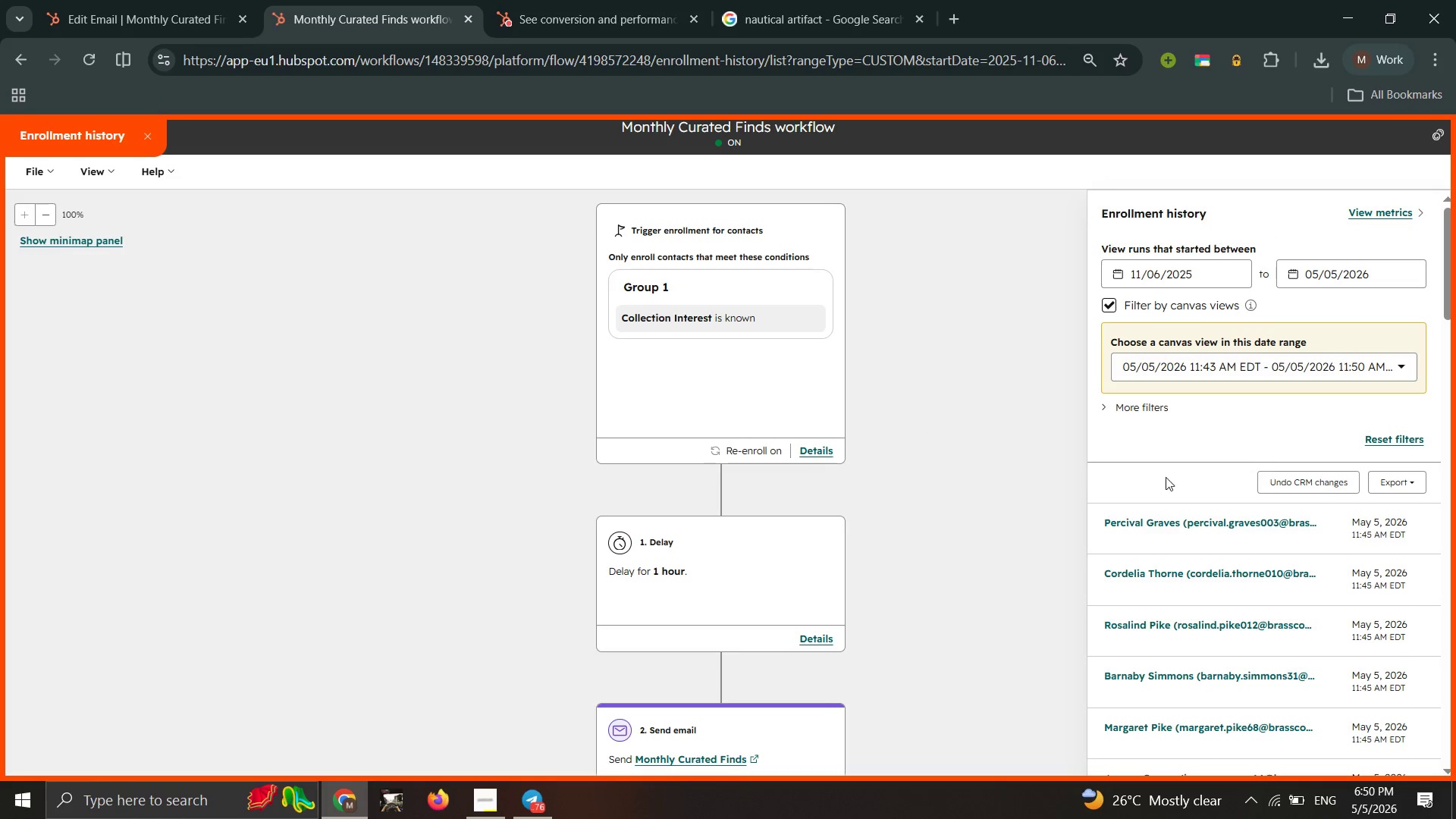 
scroll: coordinate [842, 475], scroll_direction: none, amount: 0.0
 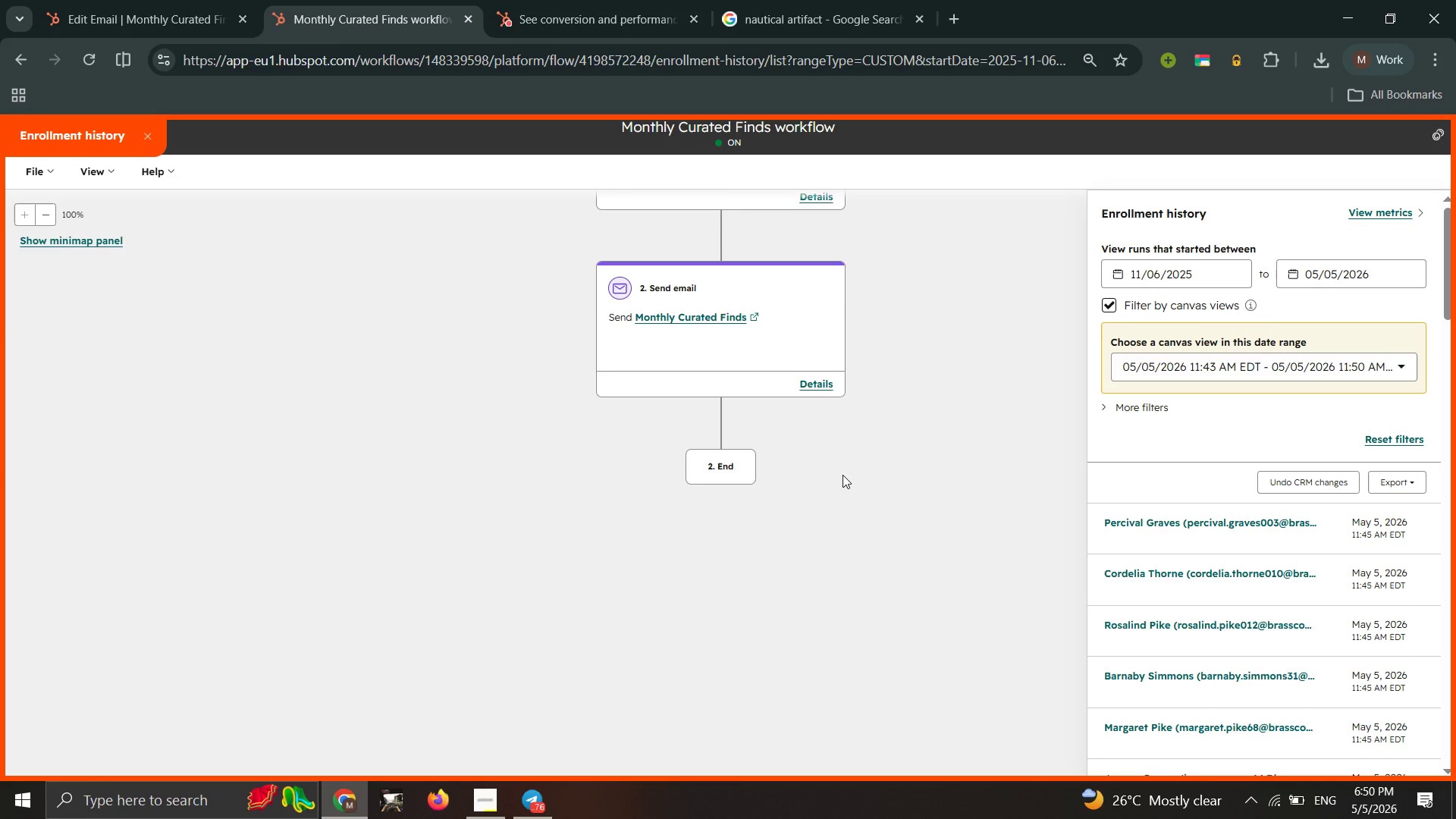 
scroll: coordinate [843, 475], scroll_direction: up, amount: 1.0
 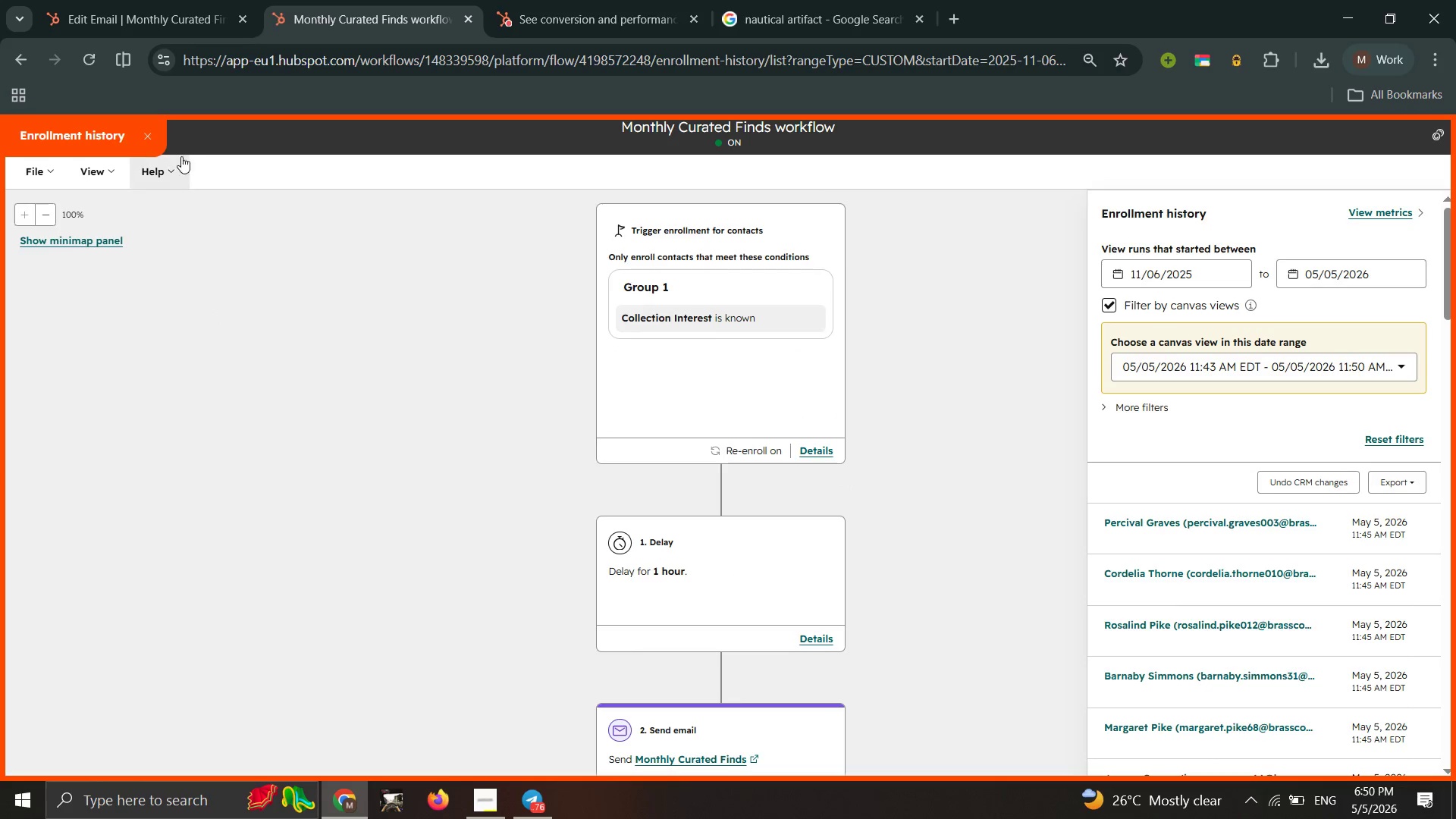 
left_click([147, 131])
 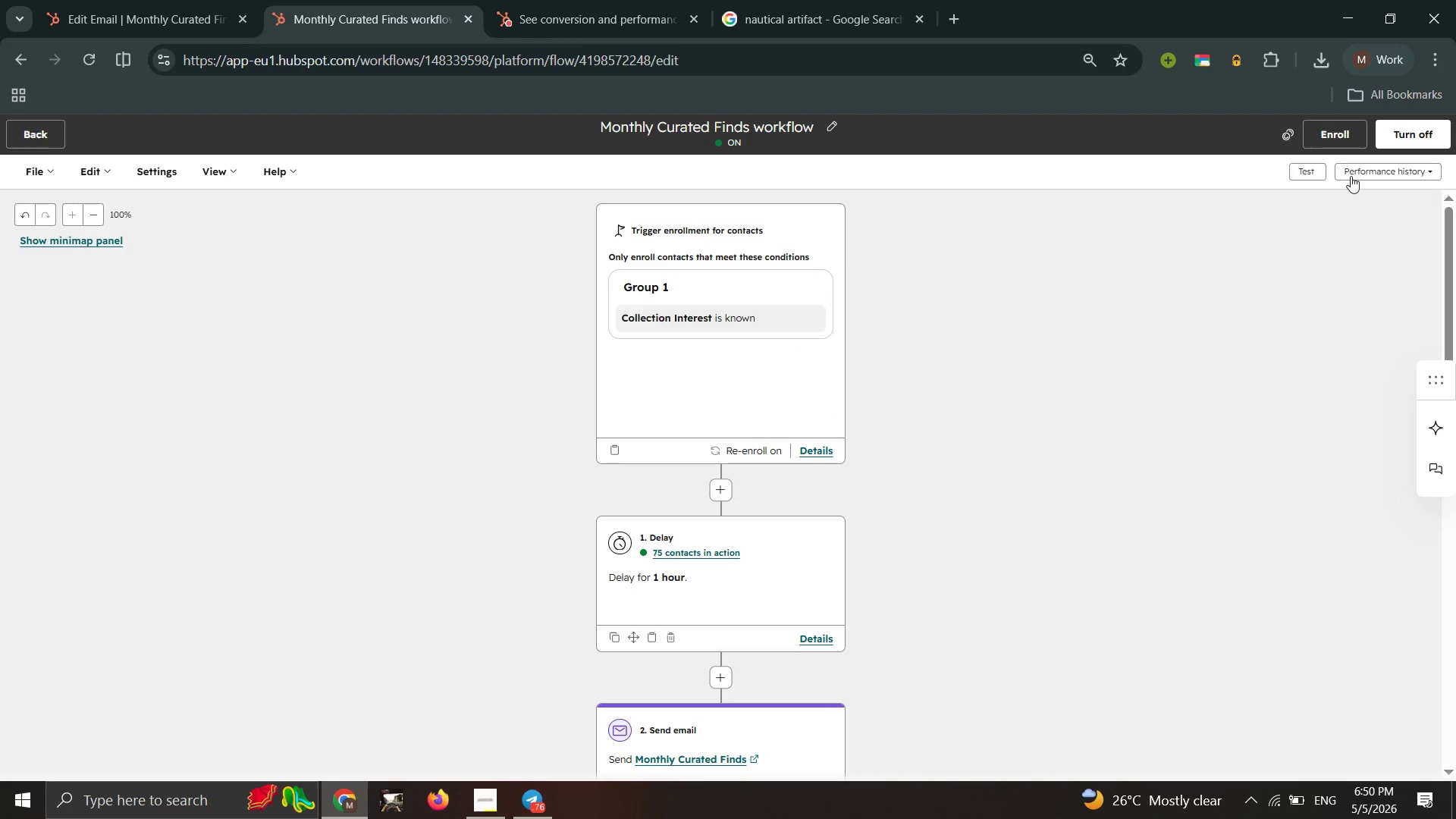 
left_click([1344, 133])
 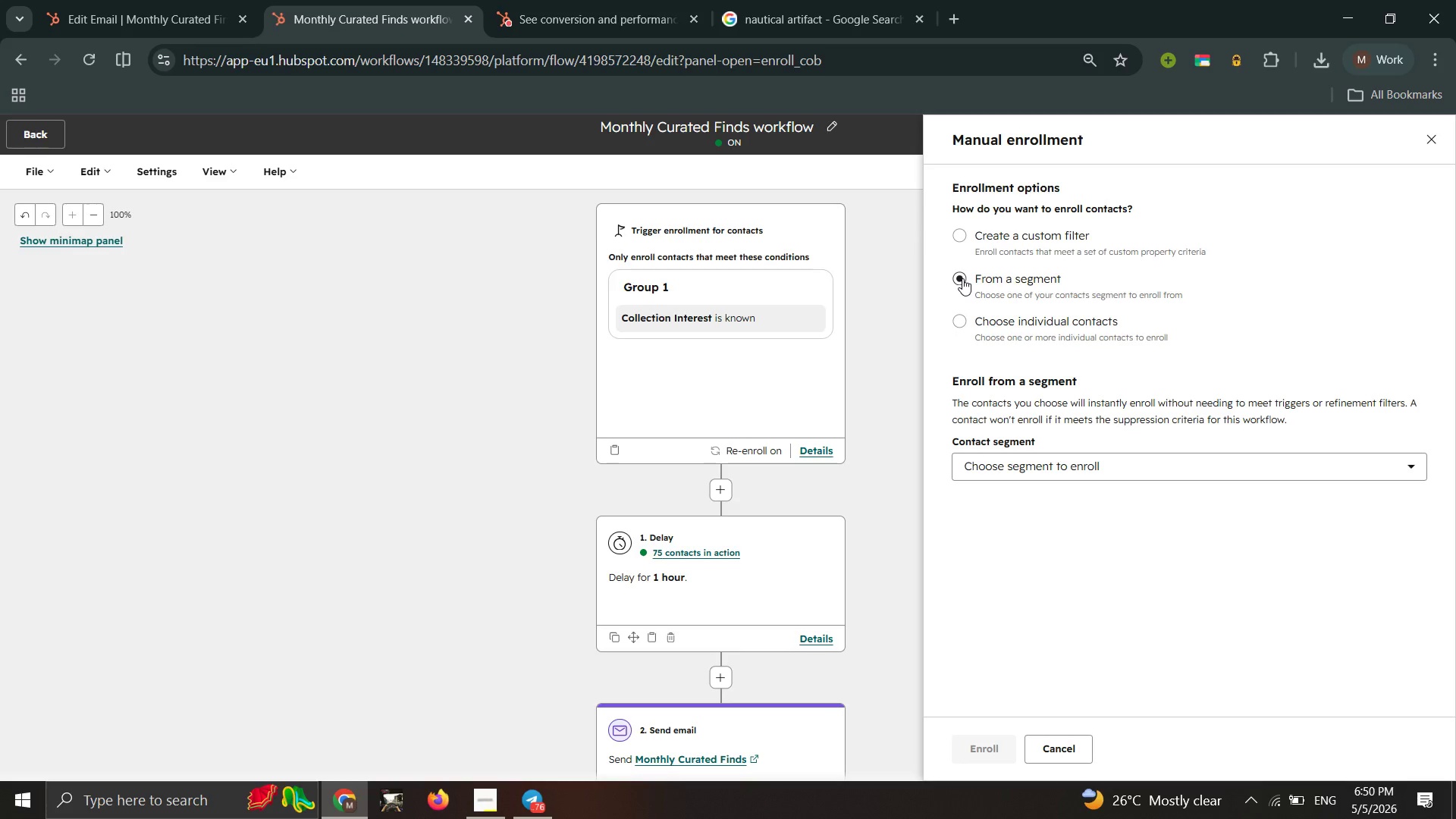 
left_click([1146, 459])
 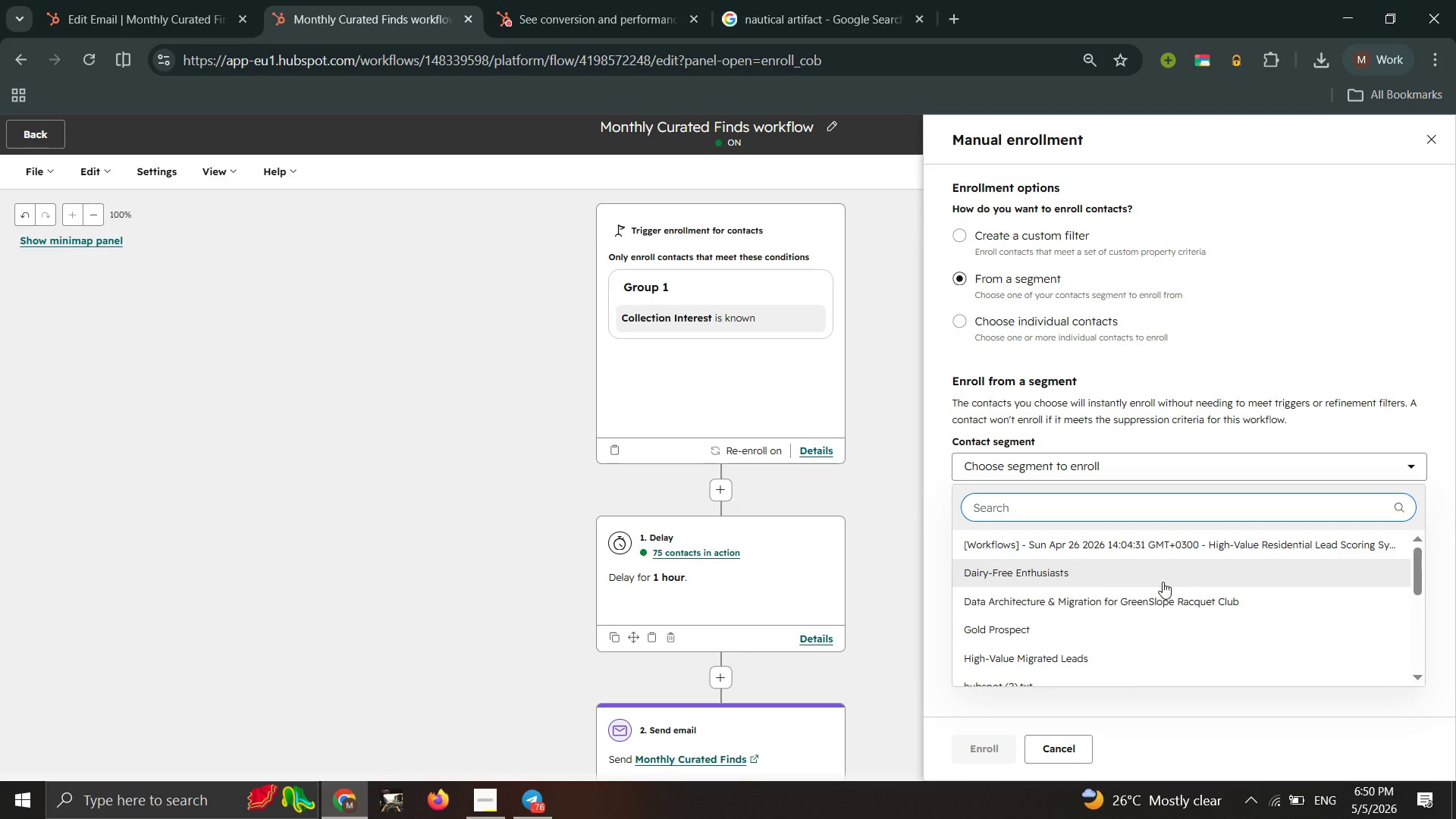 
scroll: coordinate [1173, 576], scroll_direction: down, amount: 2.0
 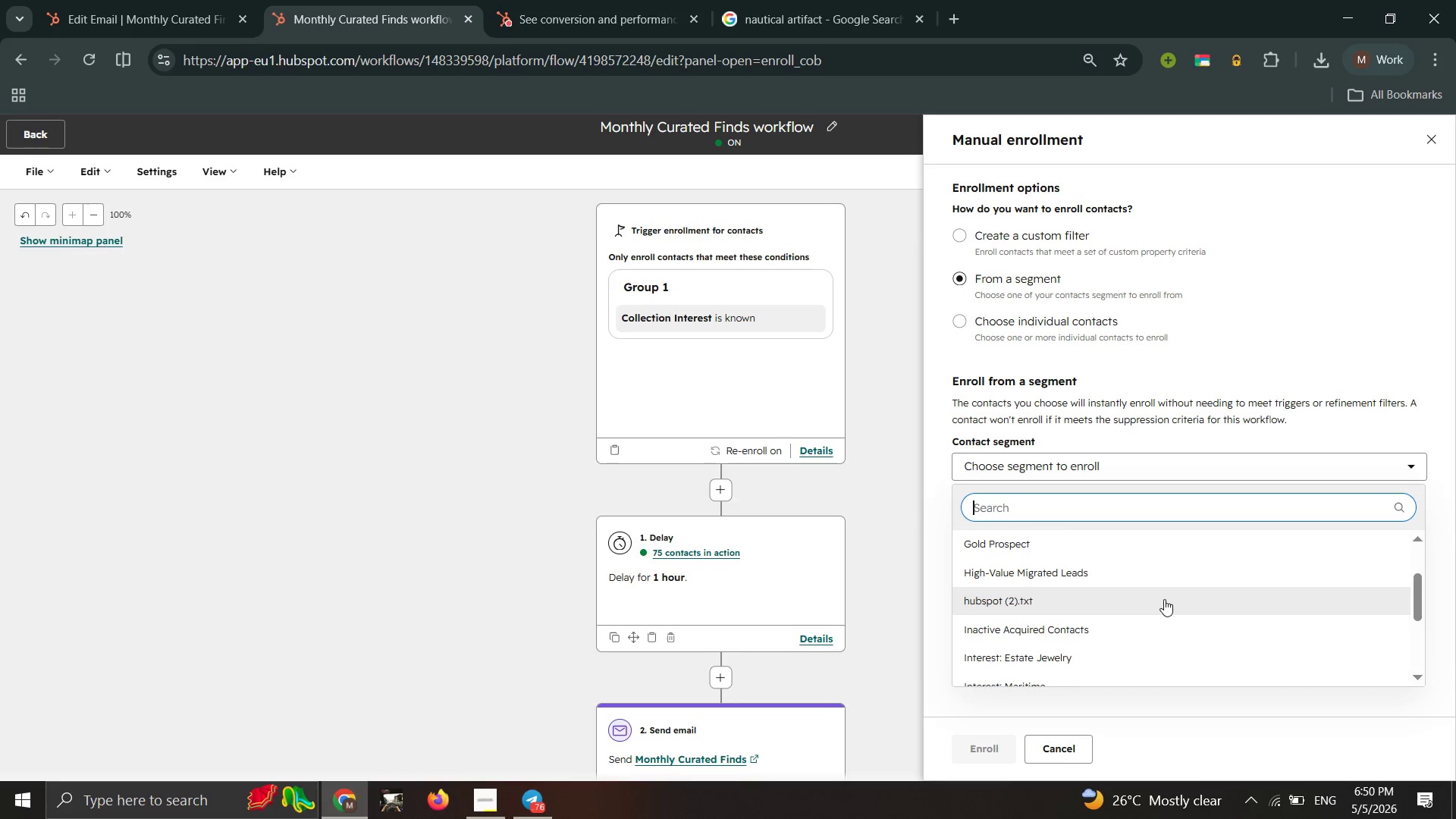 
scroll: coordinate [1164, 599], scroll_direction: none, amount: 0.0
 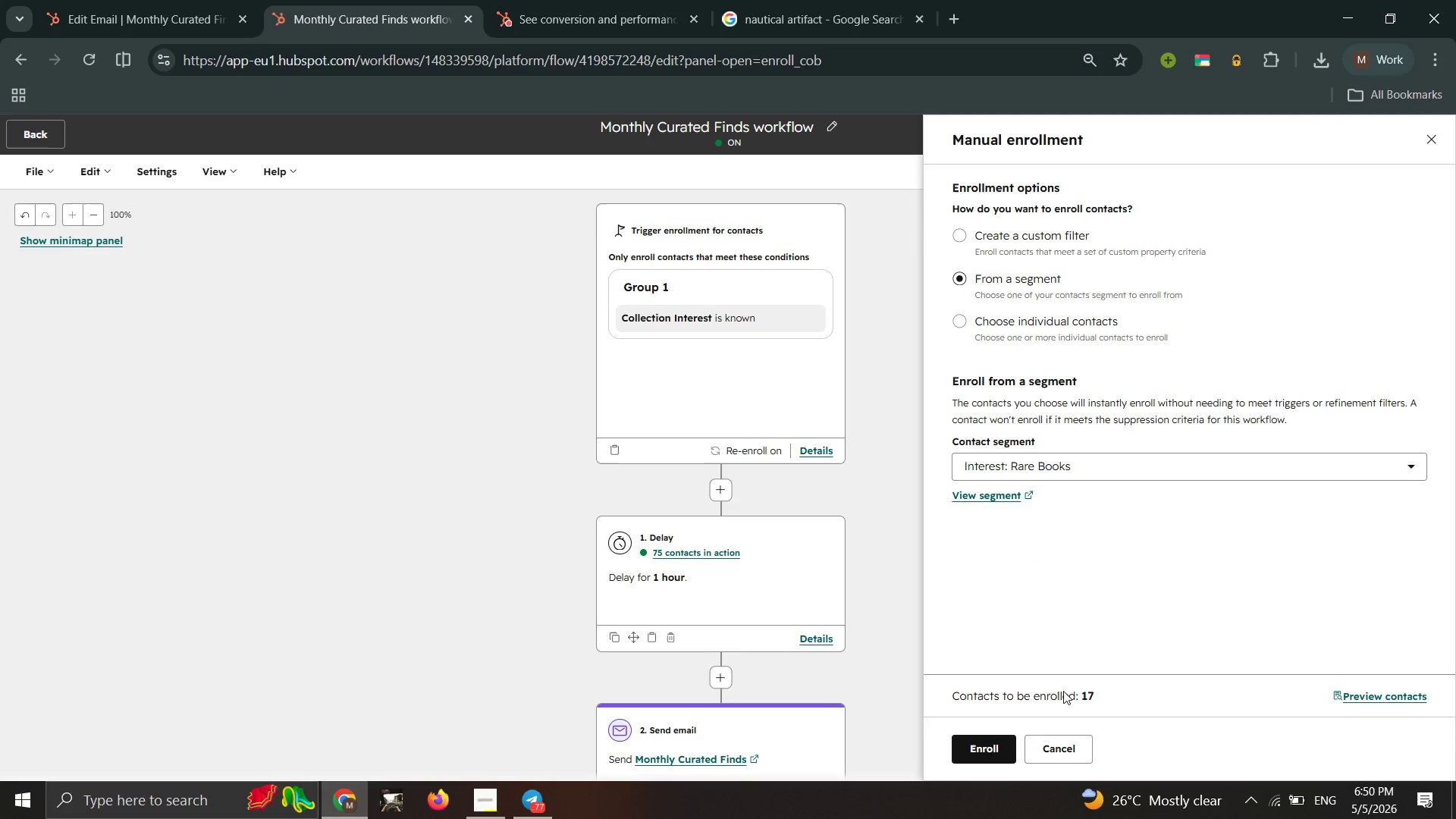 
left_click([985, 752])
 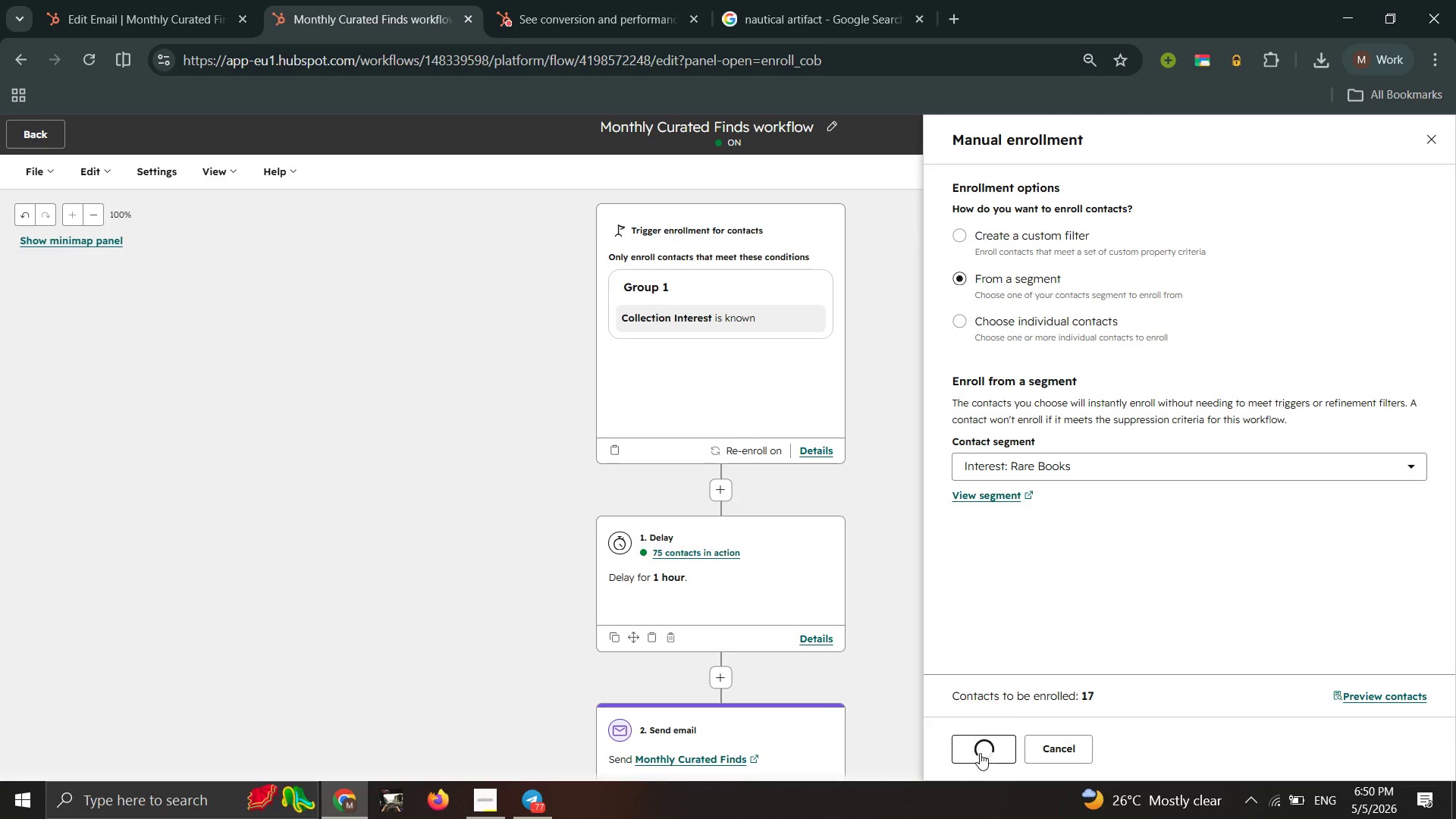 
left_click_drag(start_coordinate=[985, 752], to_coordinate=[980, 753])
 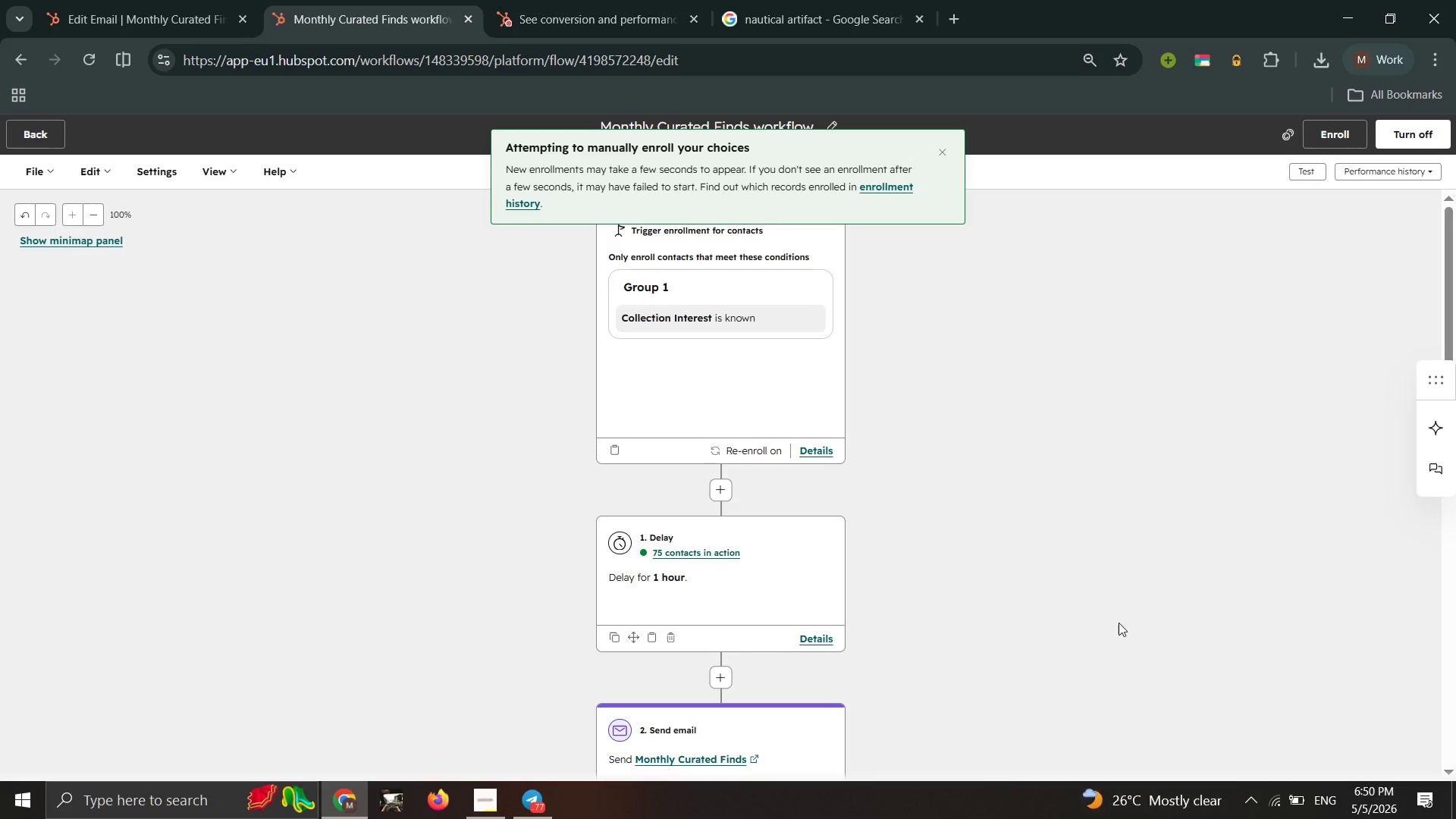 
left_click([400, 469])
 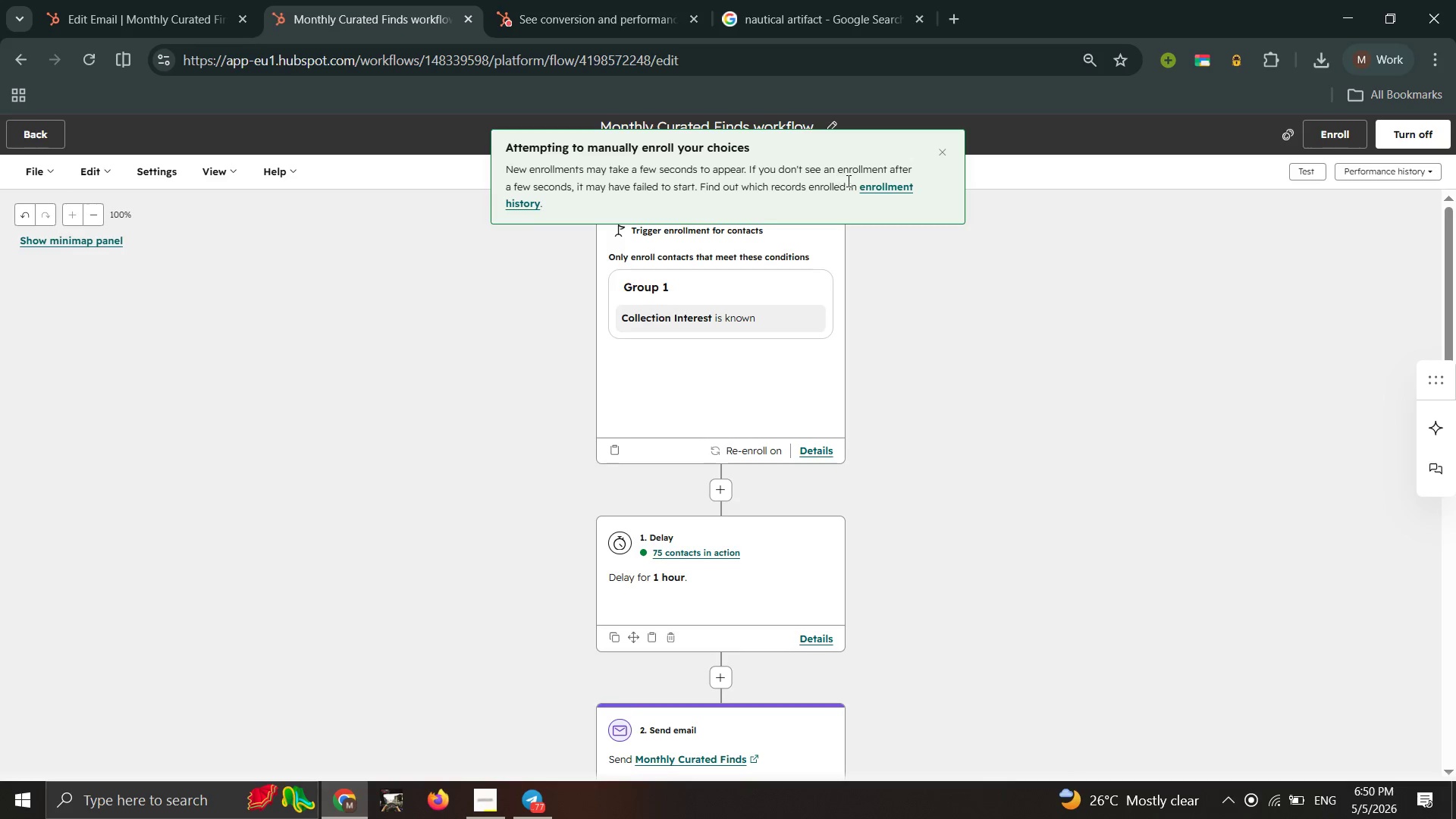 
left_click([886, 184])
 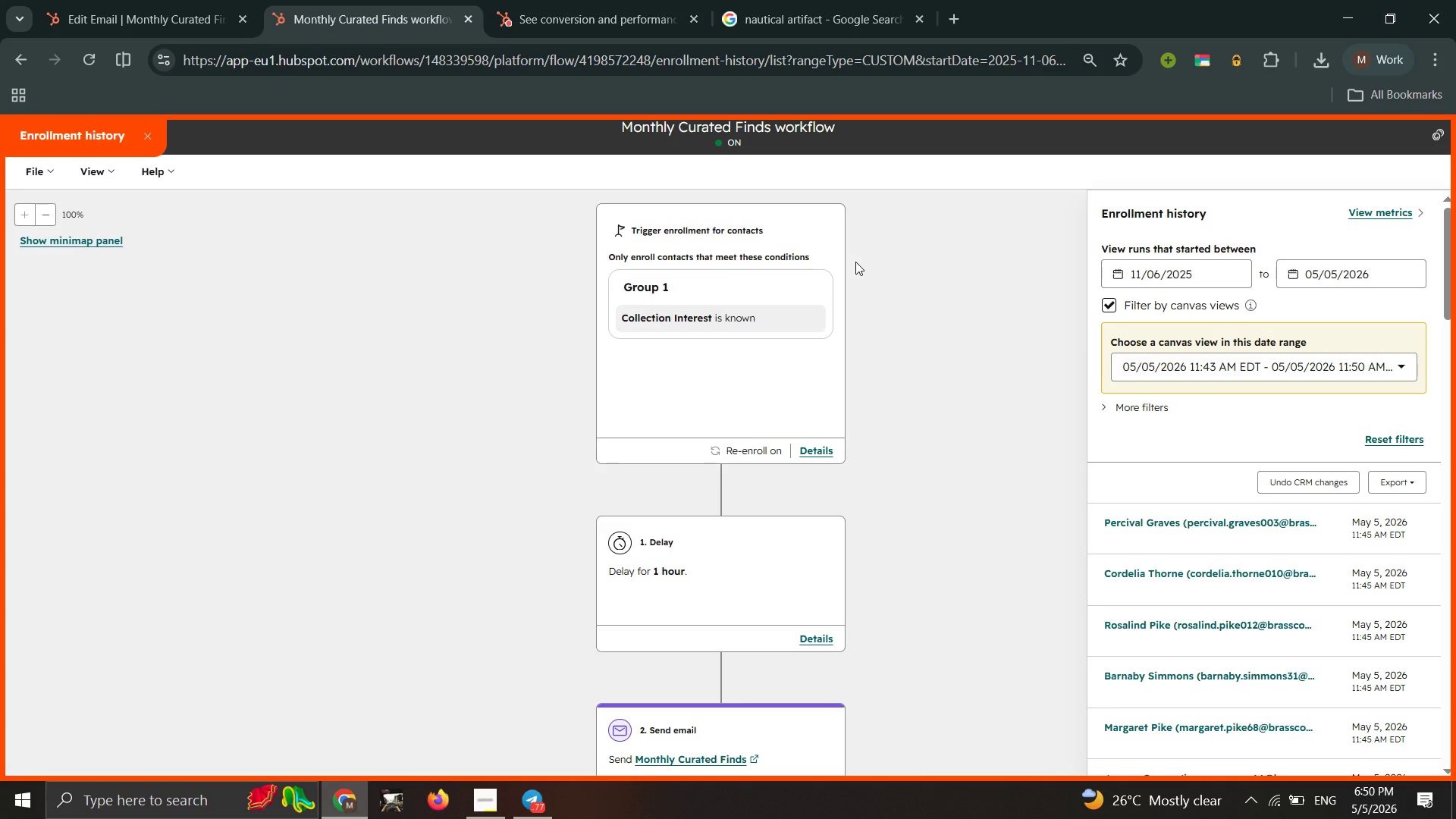 
wait(10.98)
 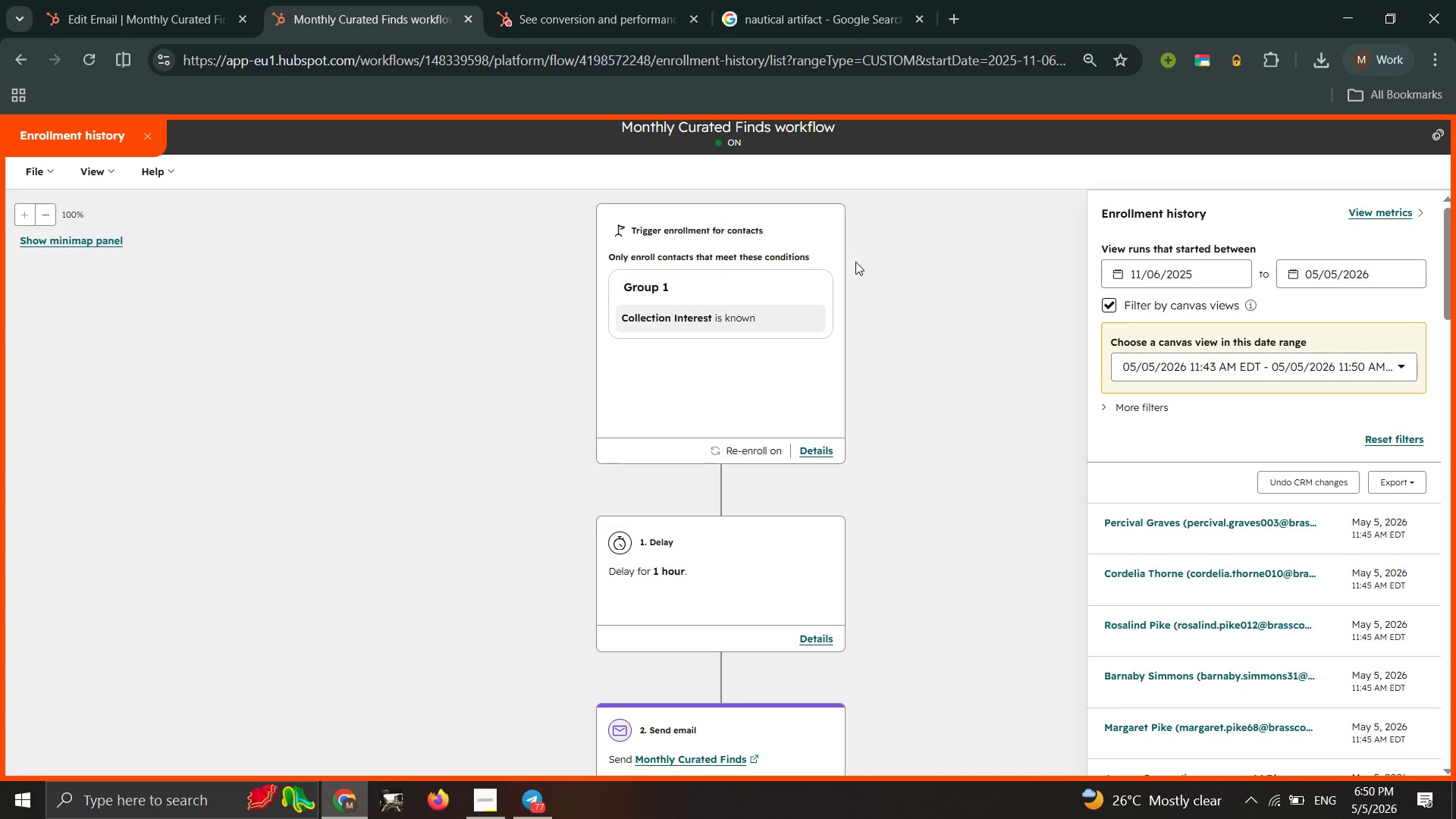 
scroll: coordinate [1265, 500], scroll_direction: down, amount: 2.0
 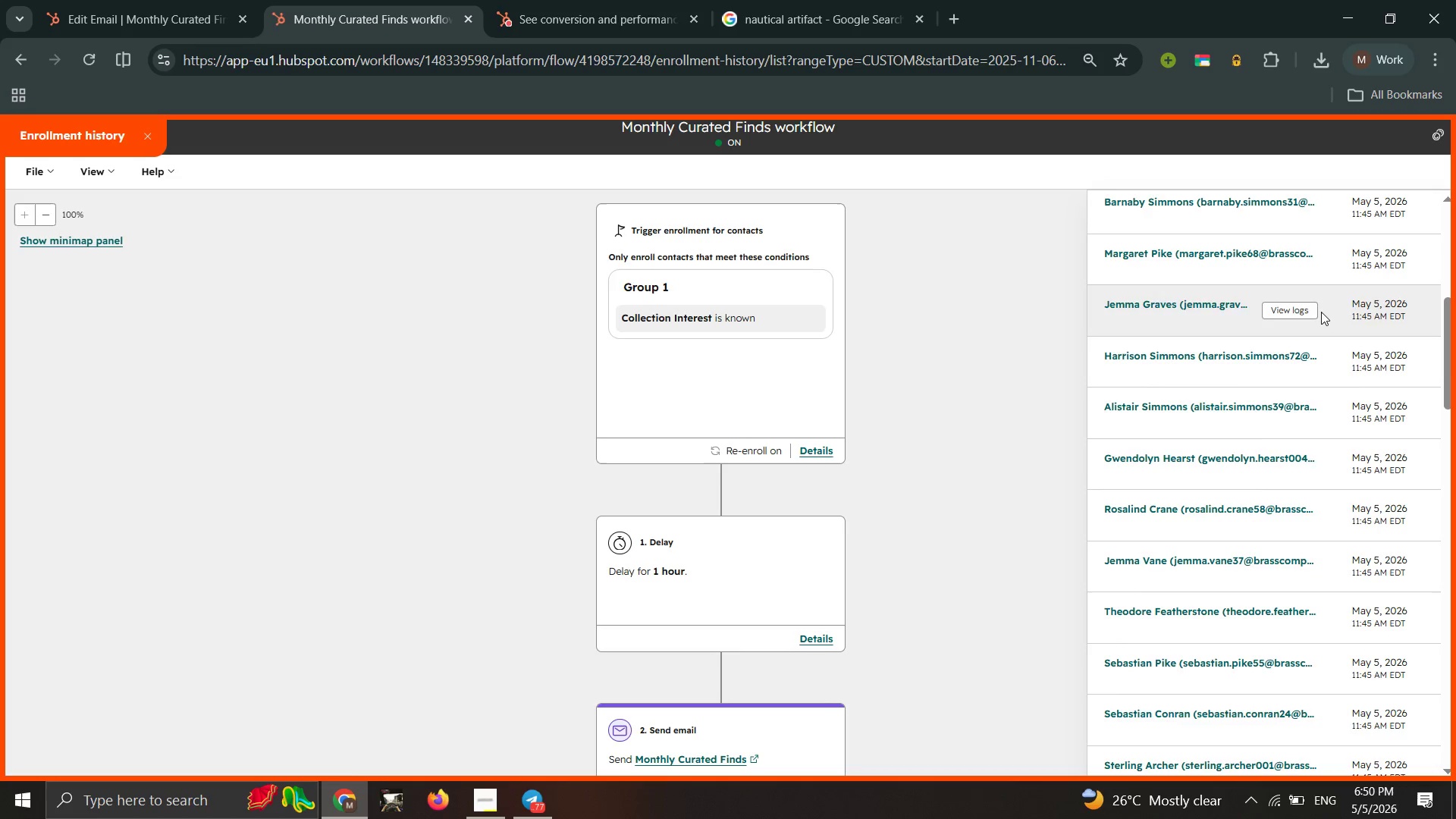 
scroll: coordinate [1338, 315], scroll_direction: up, amount: 2.0
 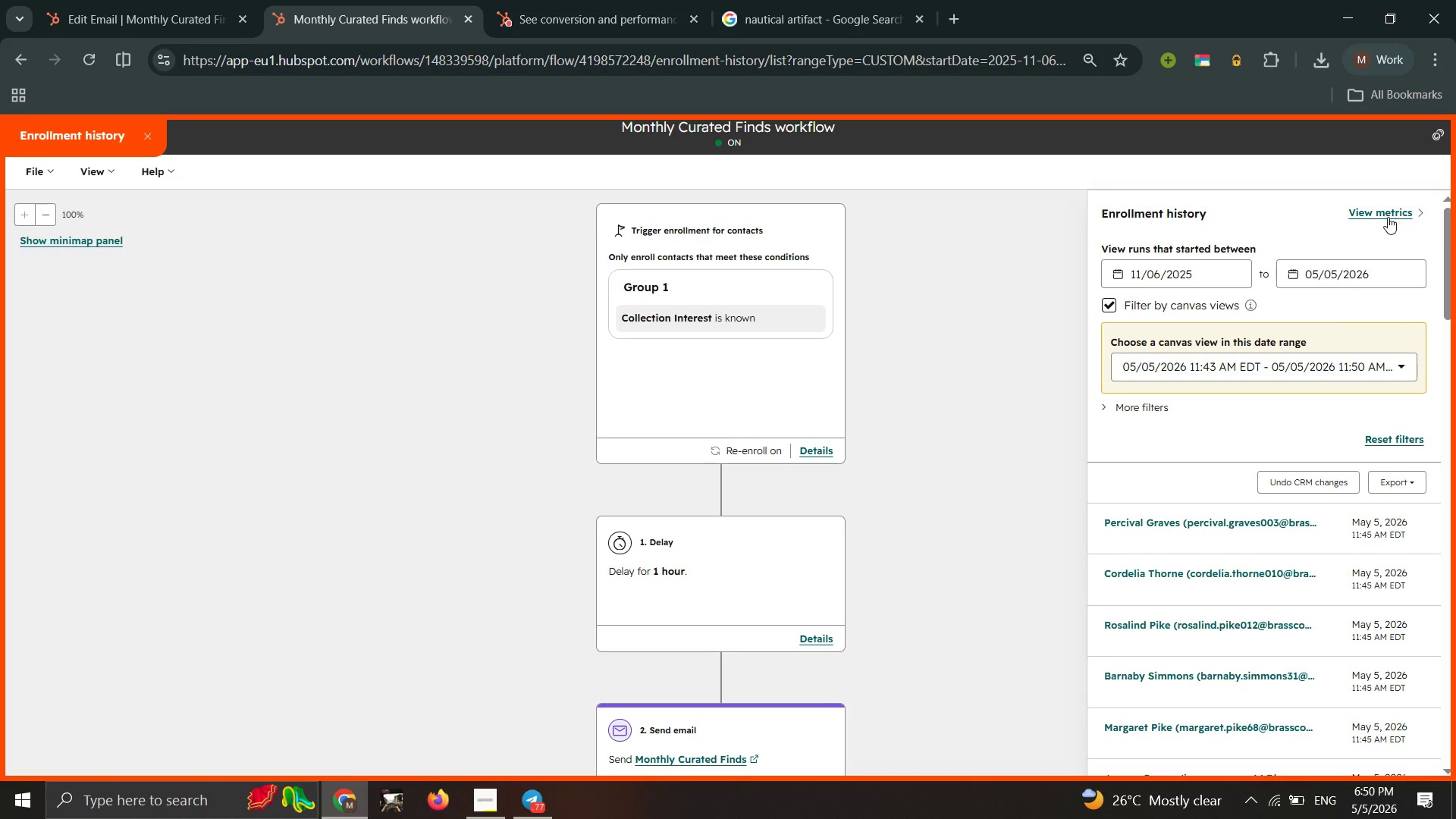 
left_click_drag(start_coordinate=[1388, 217], to_coordinate=[1387, 221])
 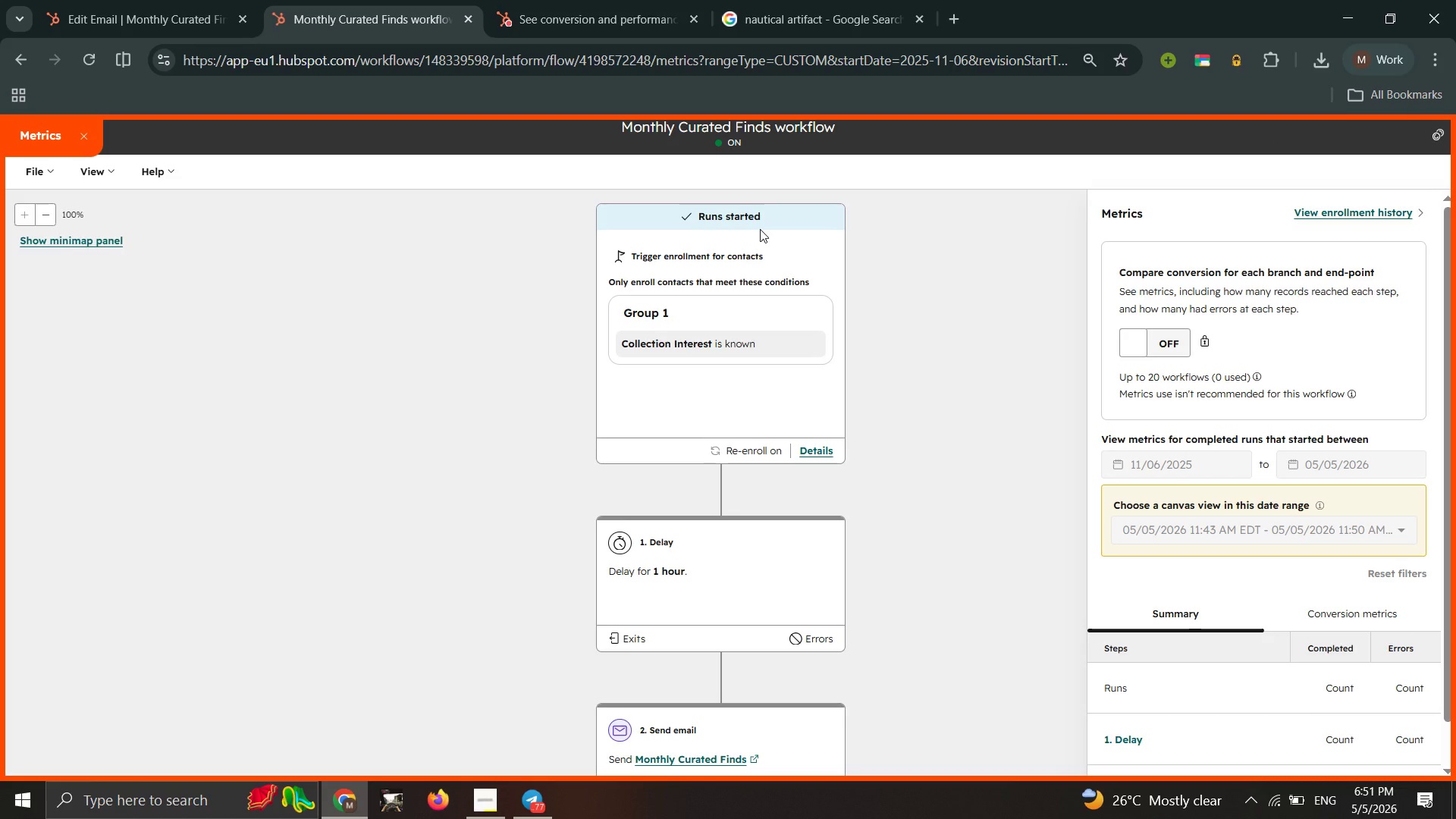 
wait(36.19)
 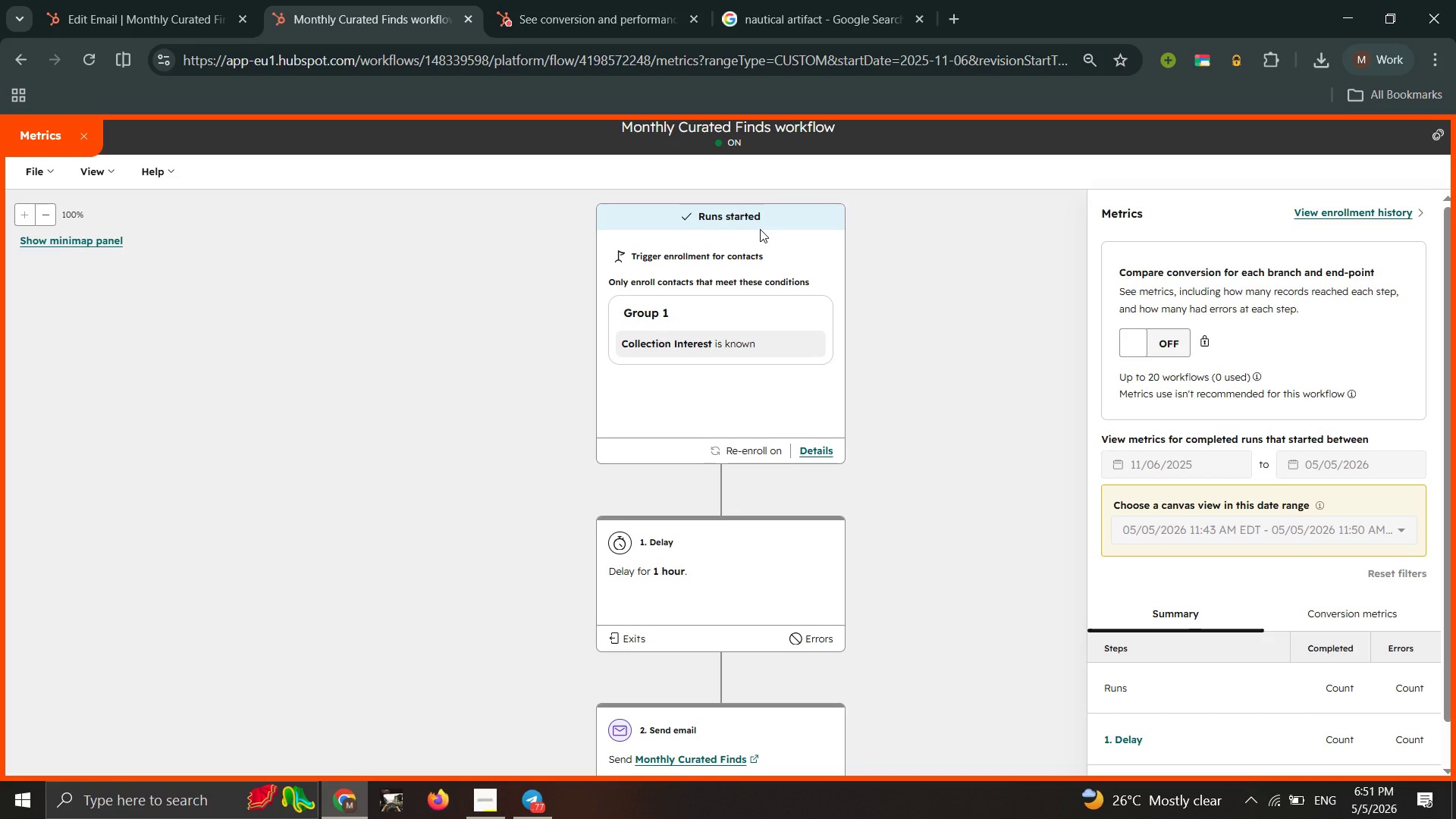 
scroll: coordinate [171, 391], scroll_direction: down, amount: 2.0
 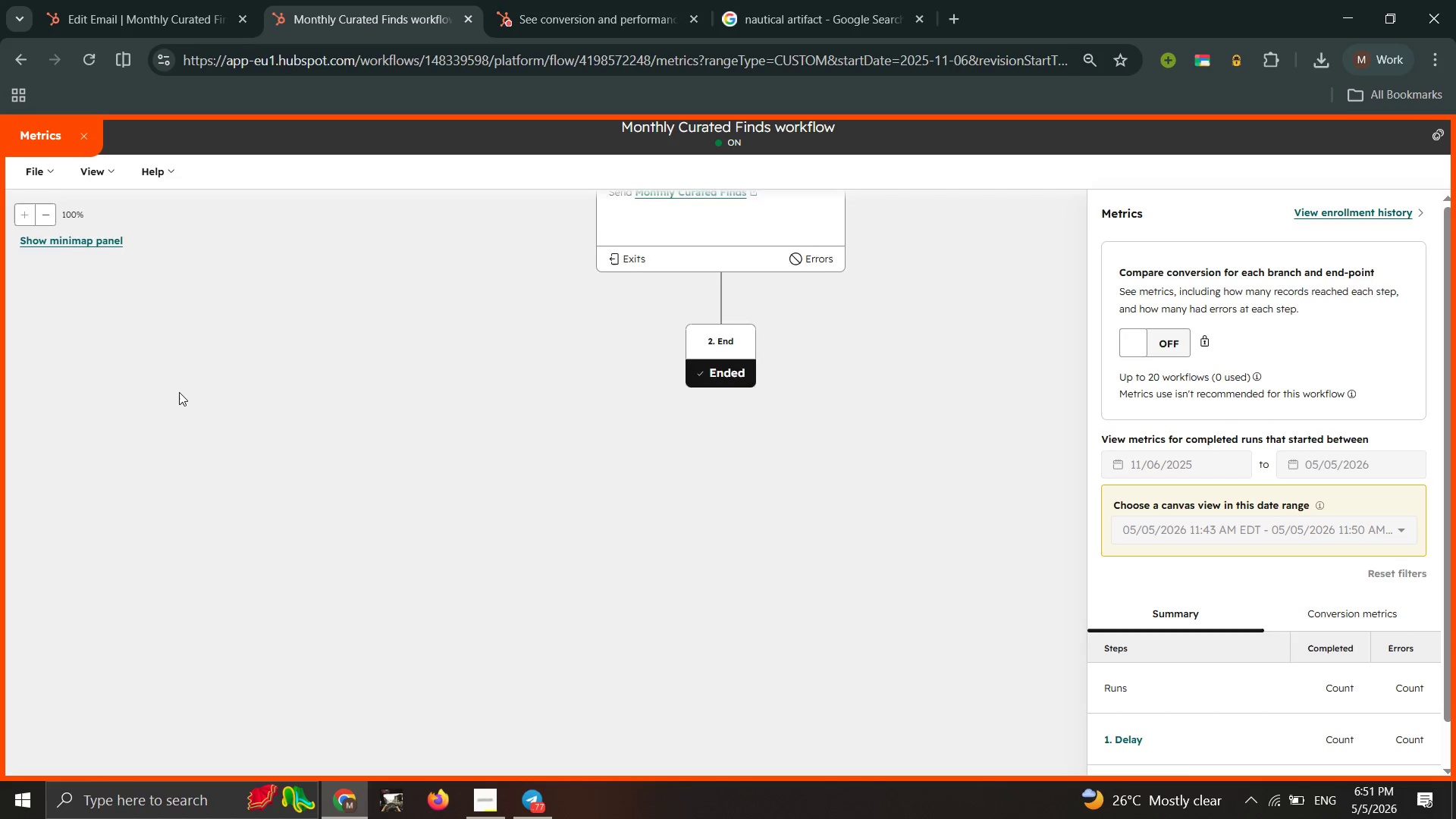 
scroll: coordinate [179, 392], scroll_direction: up, amount: 1.0
 